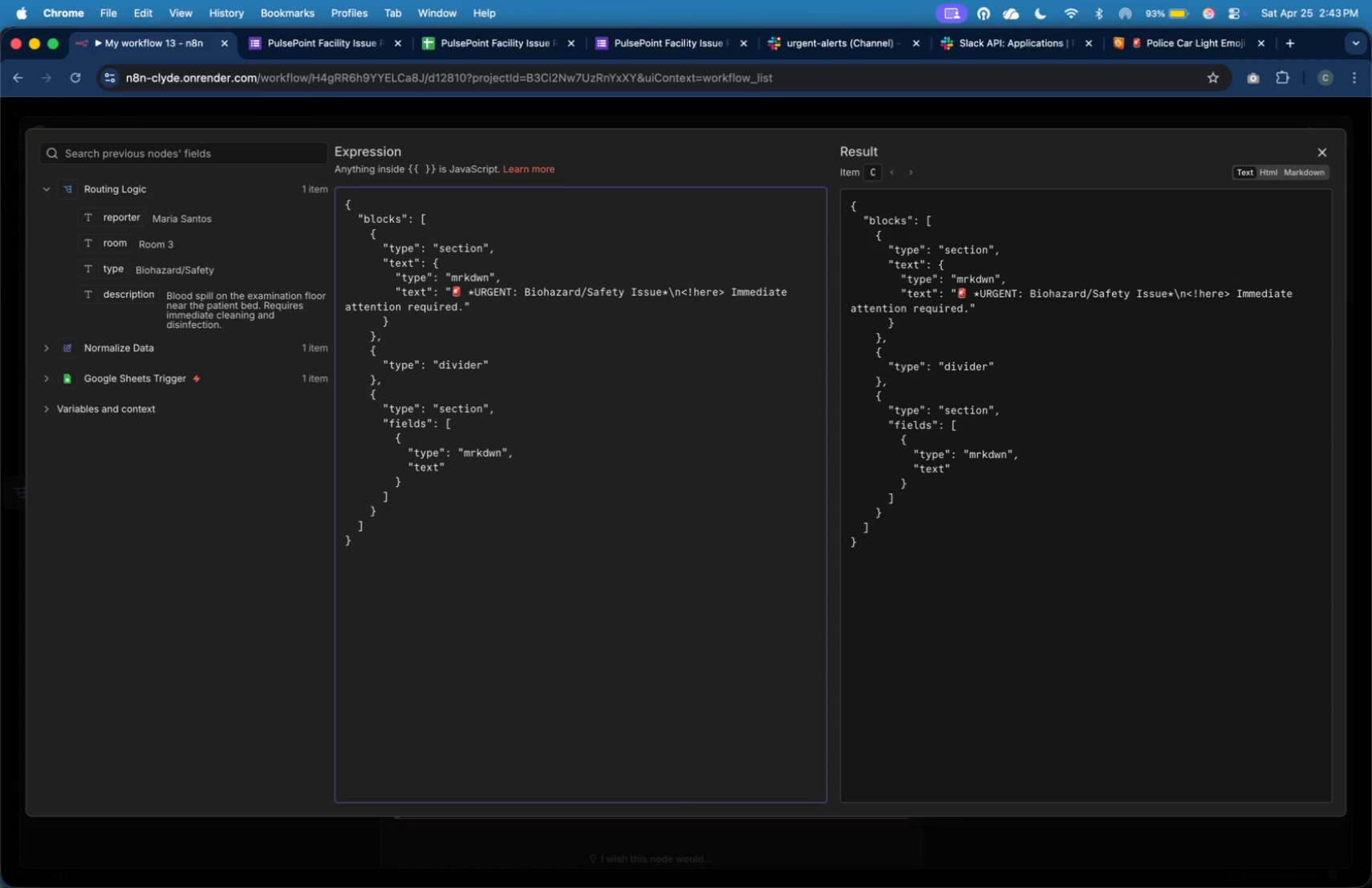 
key(Shift+Semicolon)
 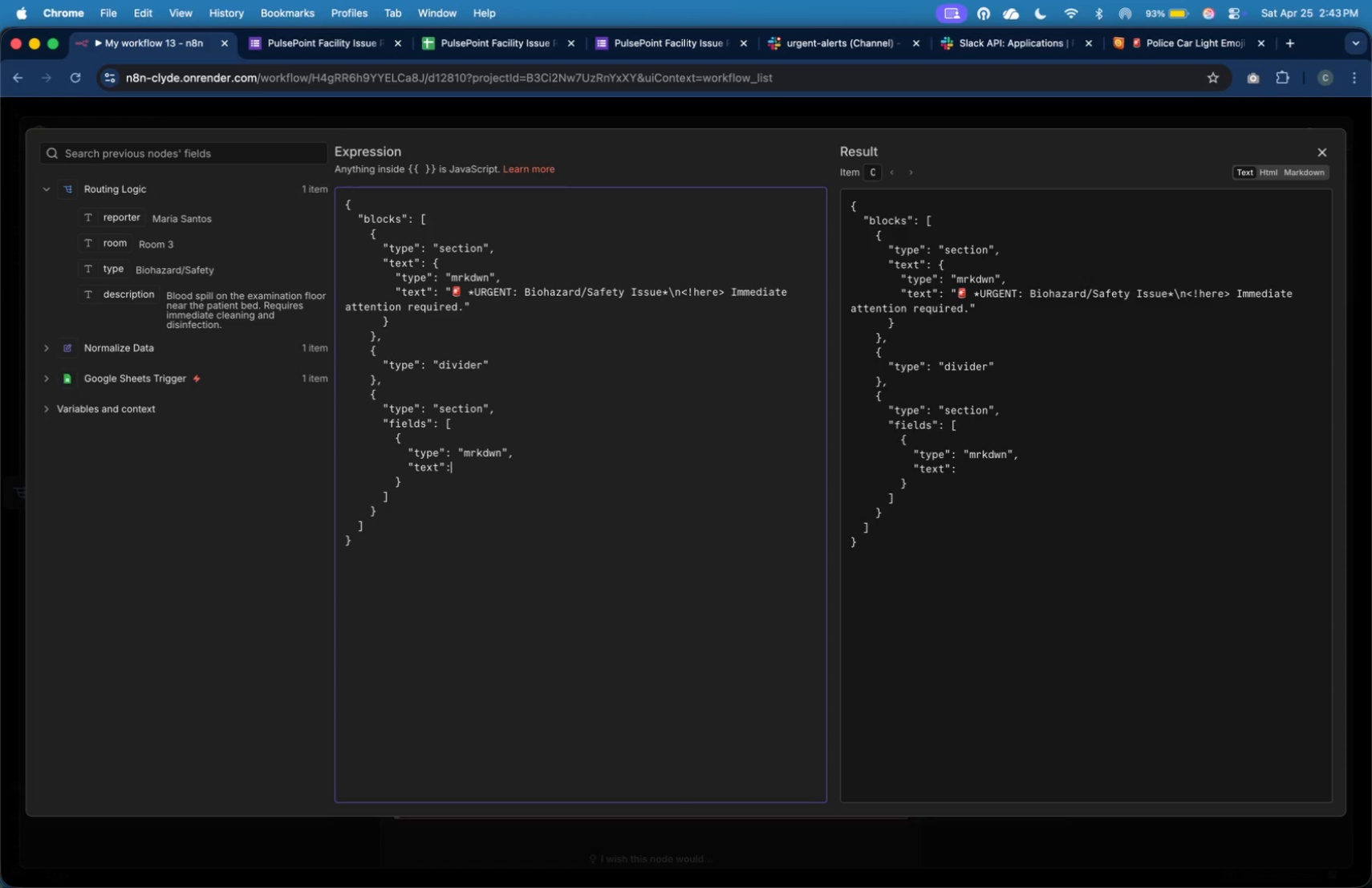 
key(Space)
 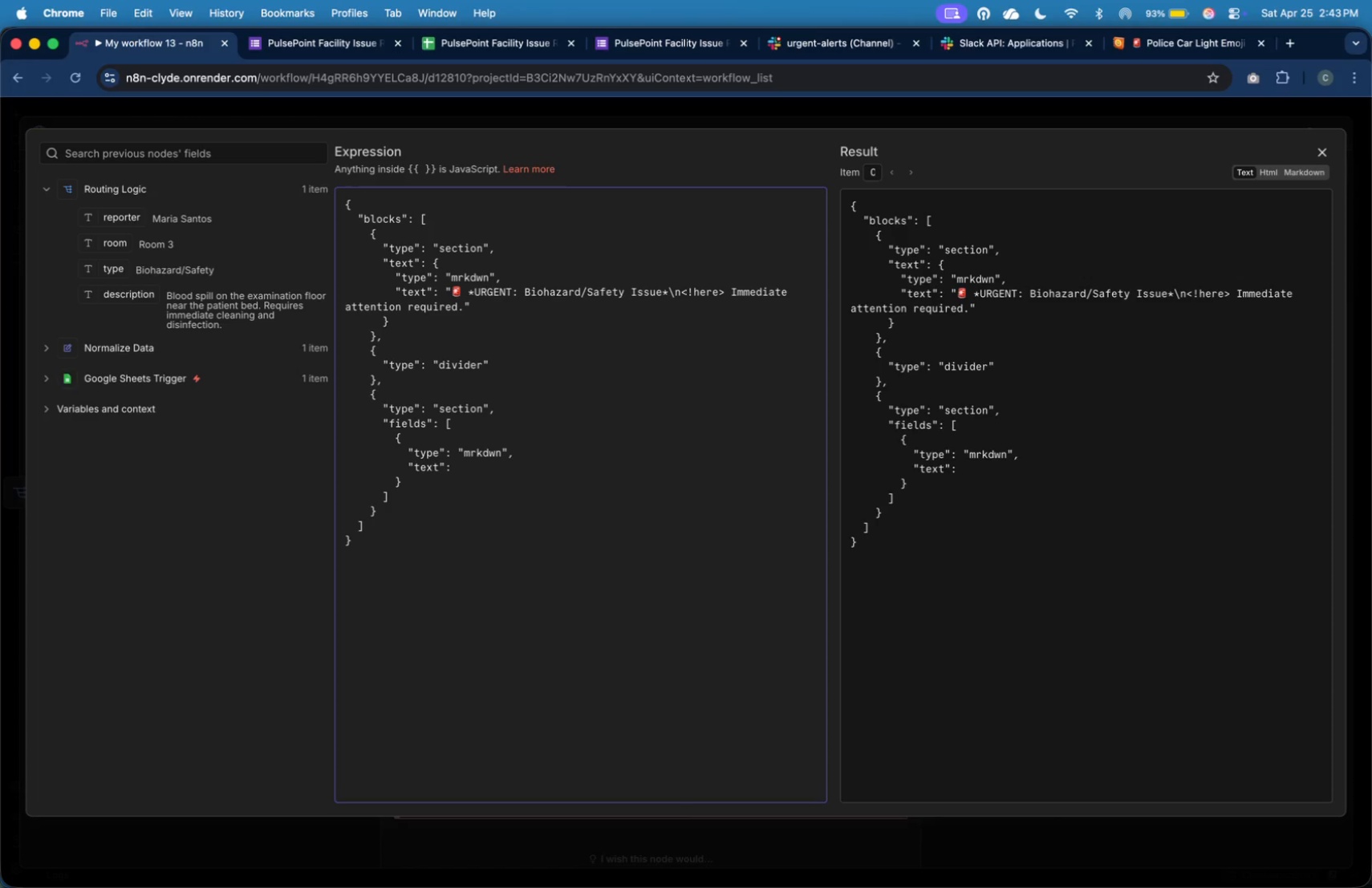 
wait(13.72)
 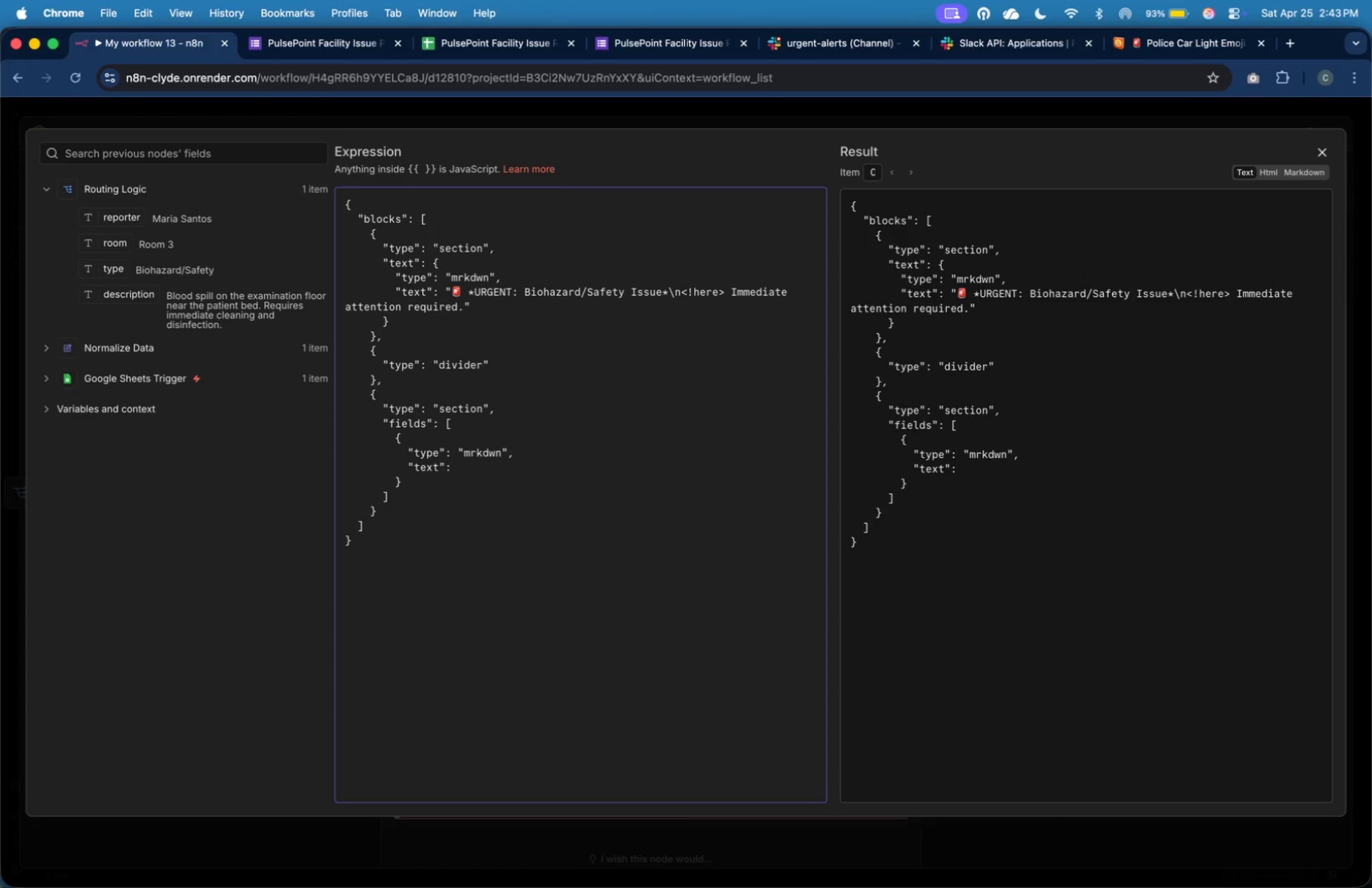 
type("**)
 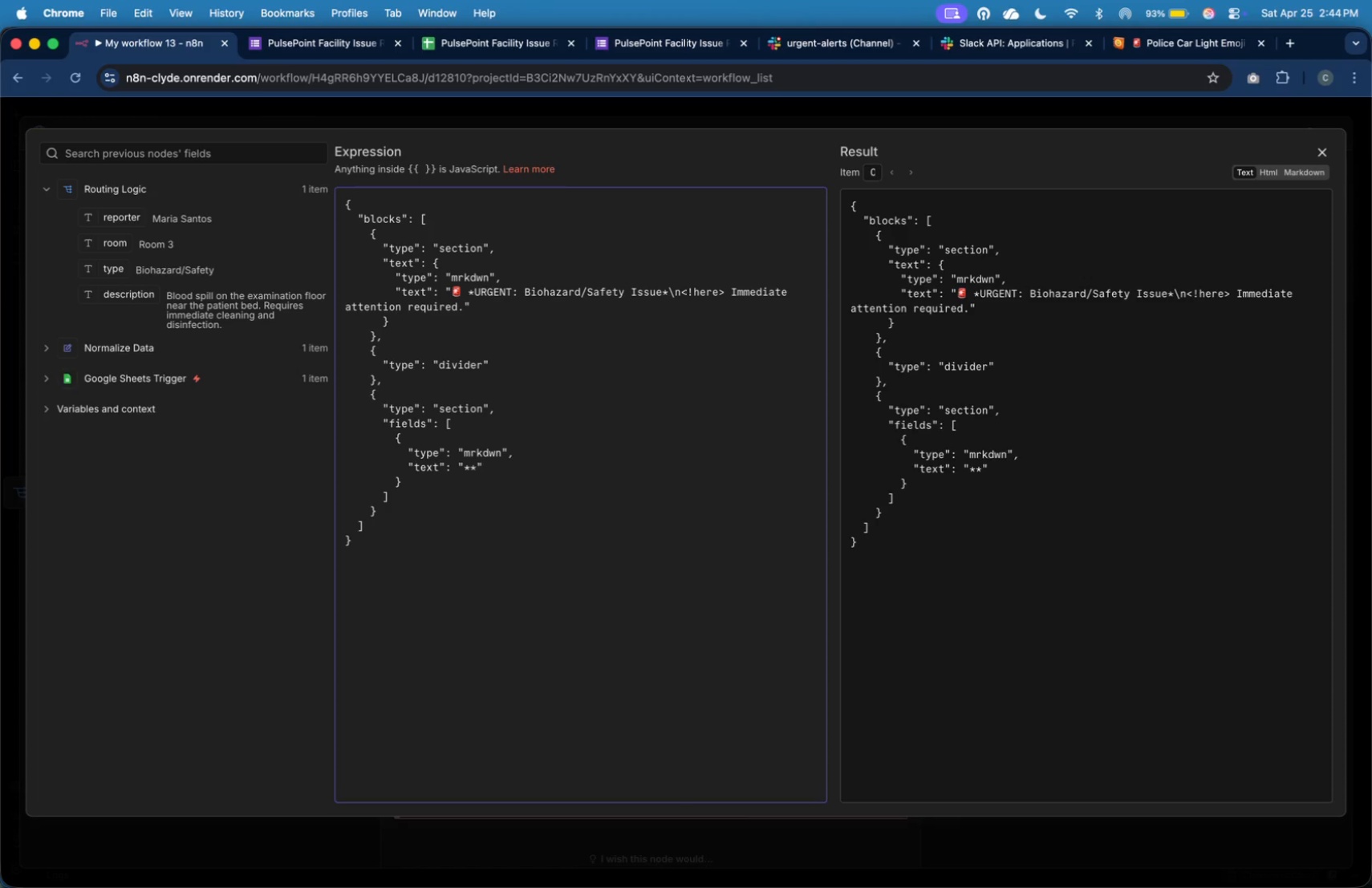 
key(ArrowLeft)
 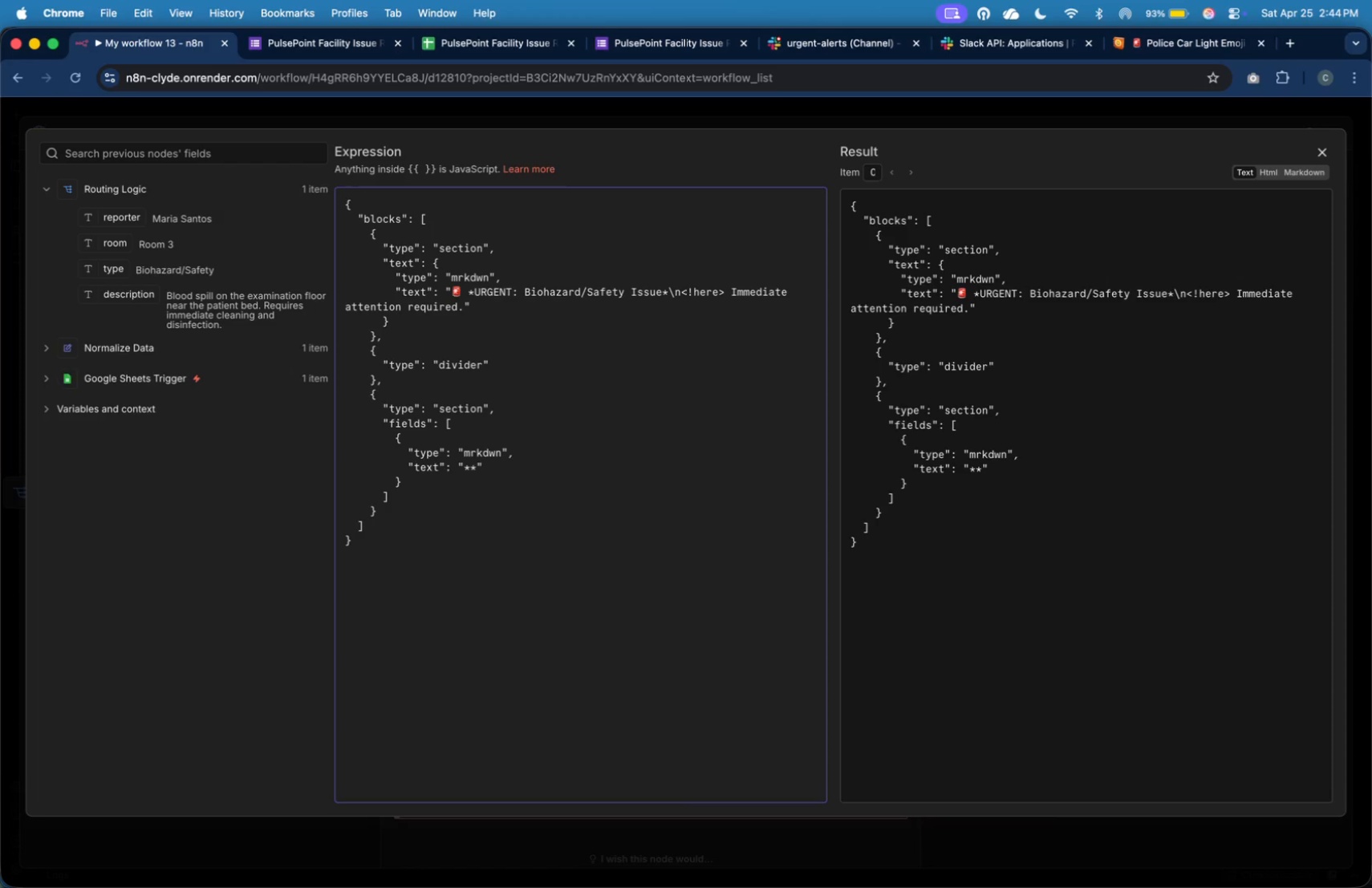 
type(Room:)
 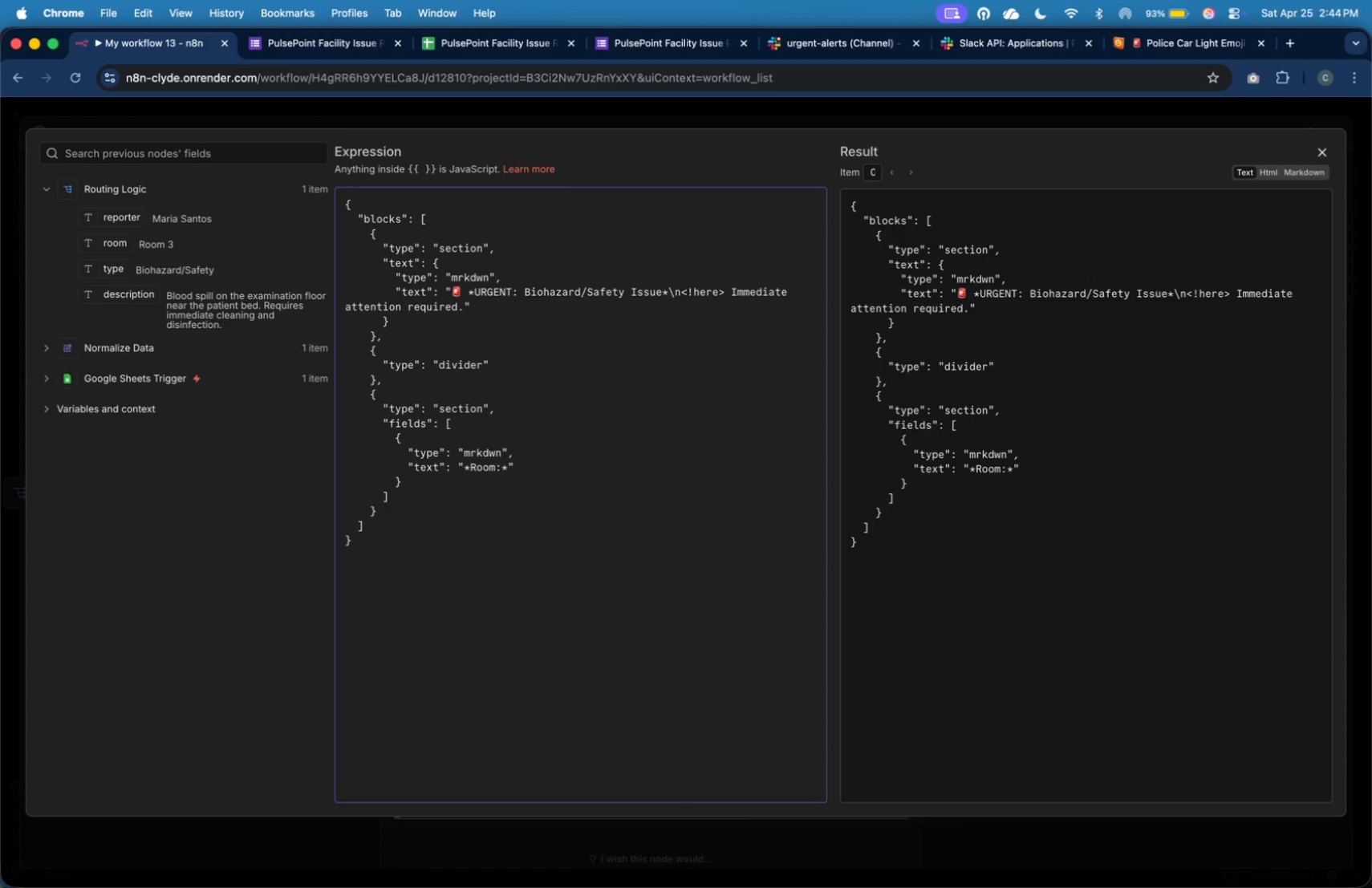 
key(ArrowRight)
 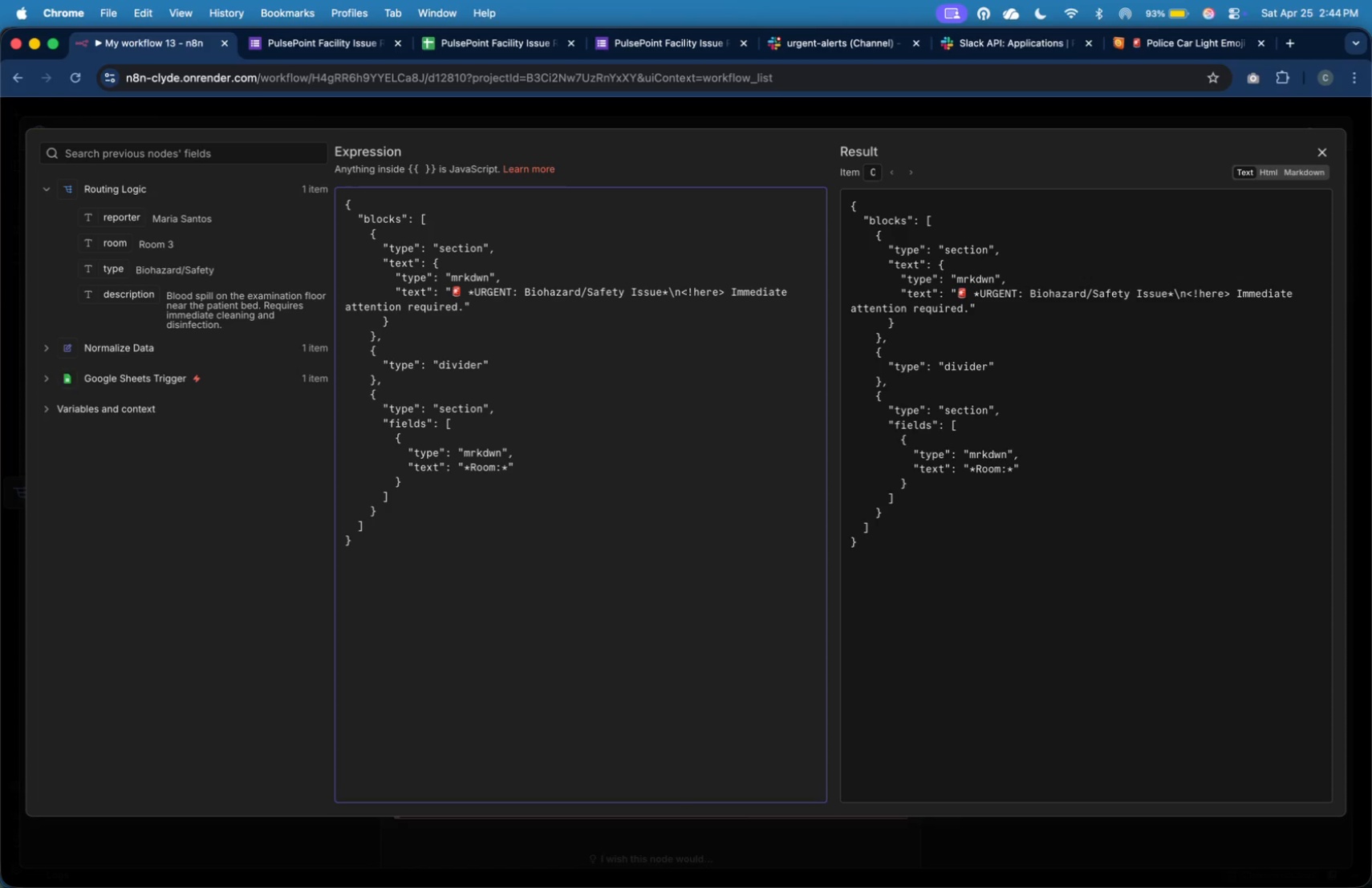 
key(Backslash)
 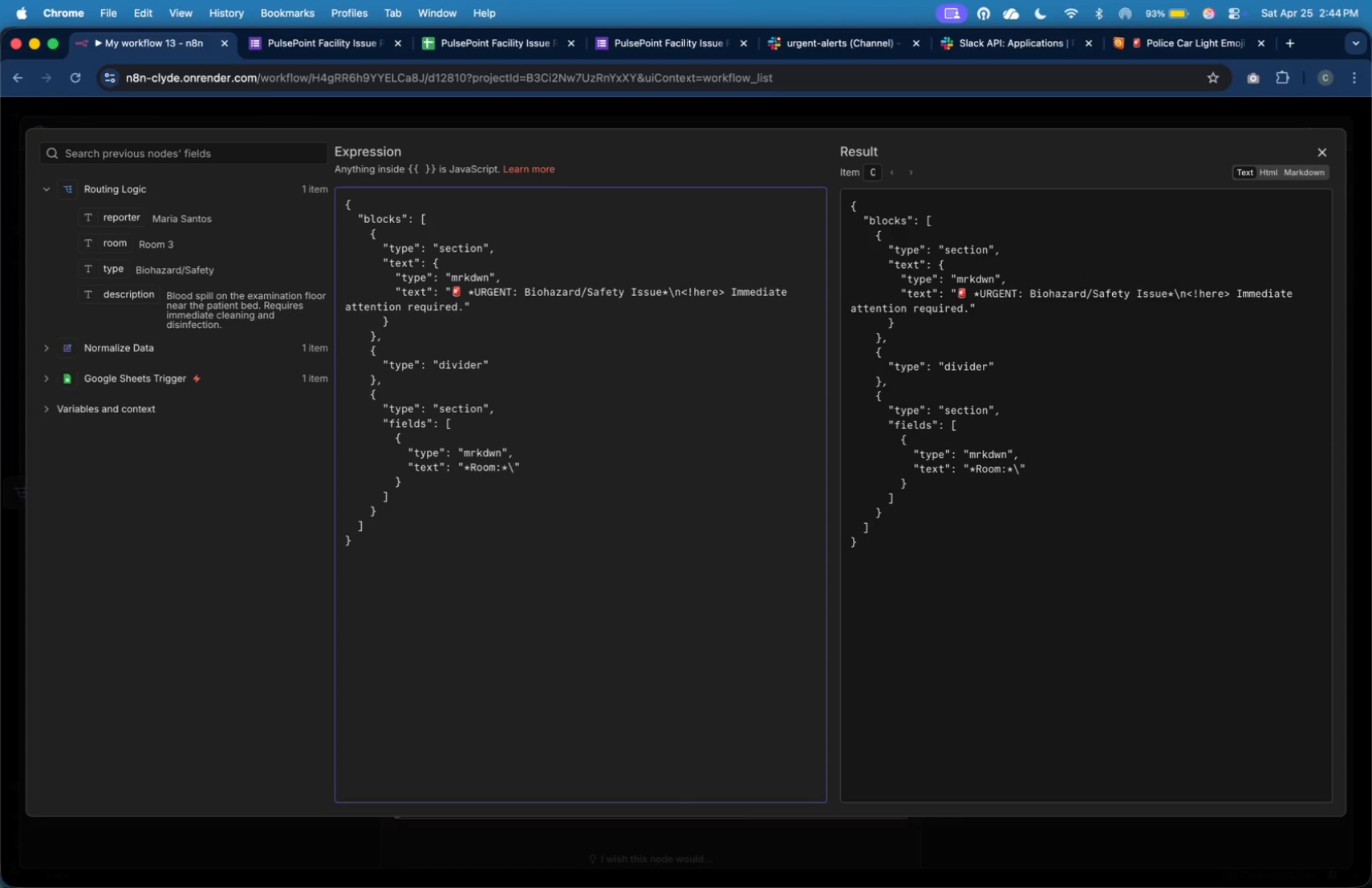 
key(N)
 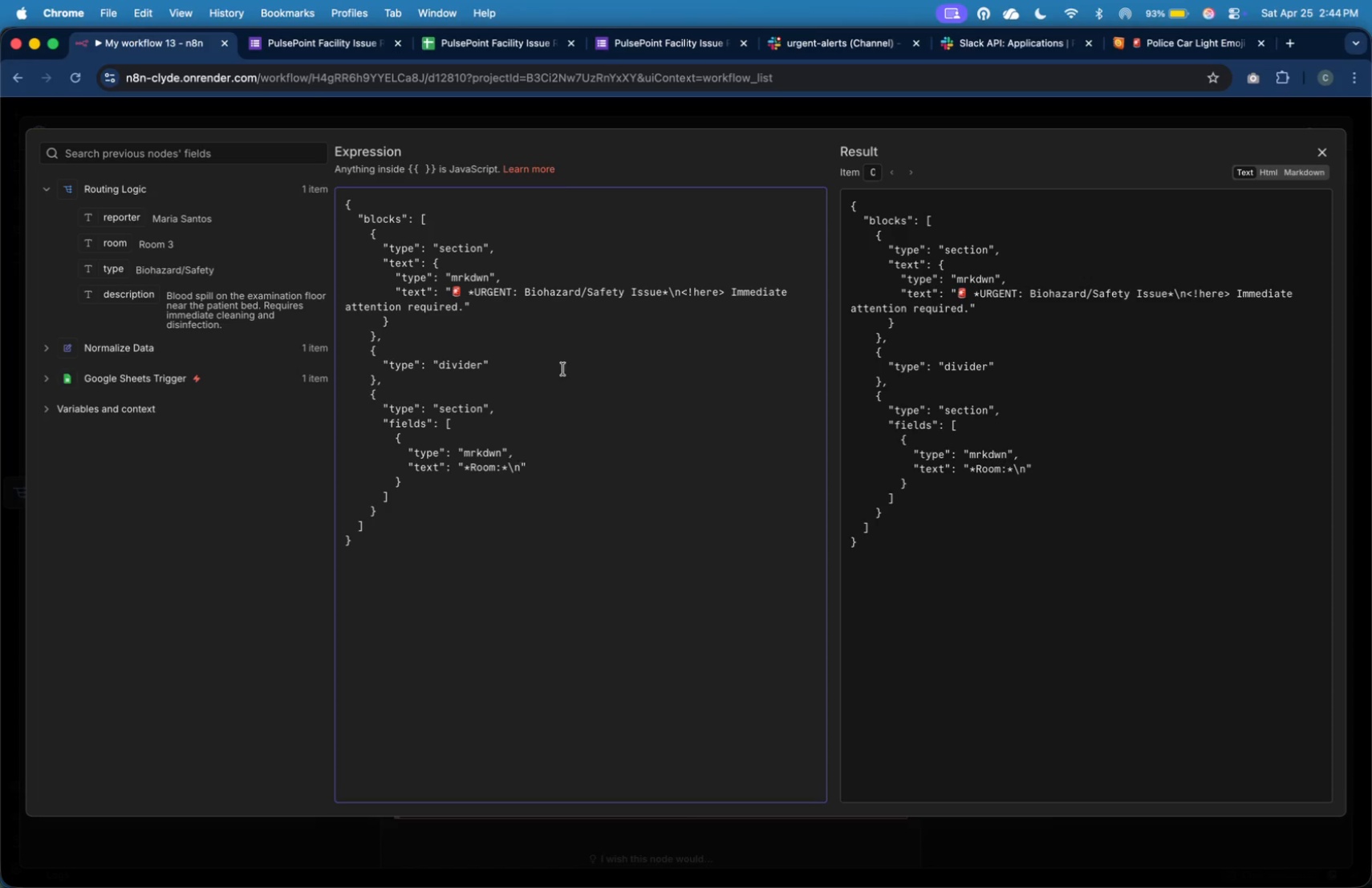 
left_click_drag(start_coordinate=[114, 243], to_coordinate=[523, 472])
 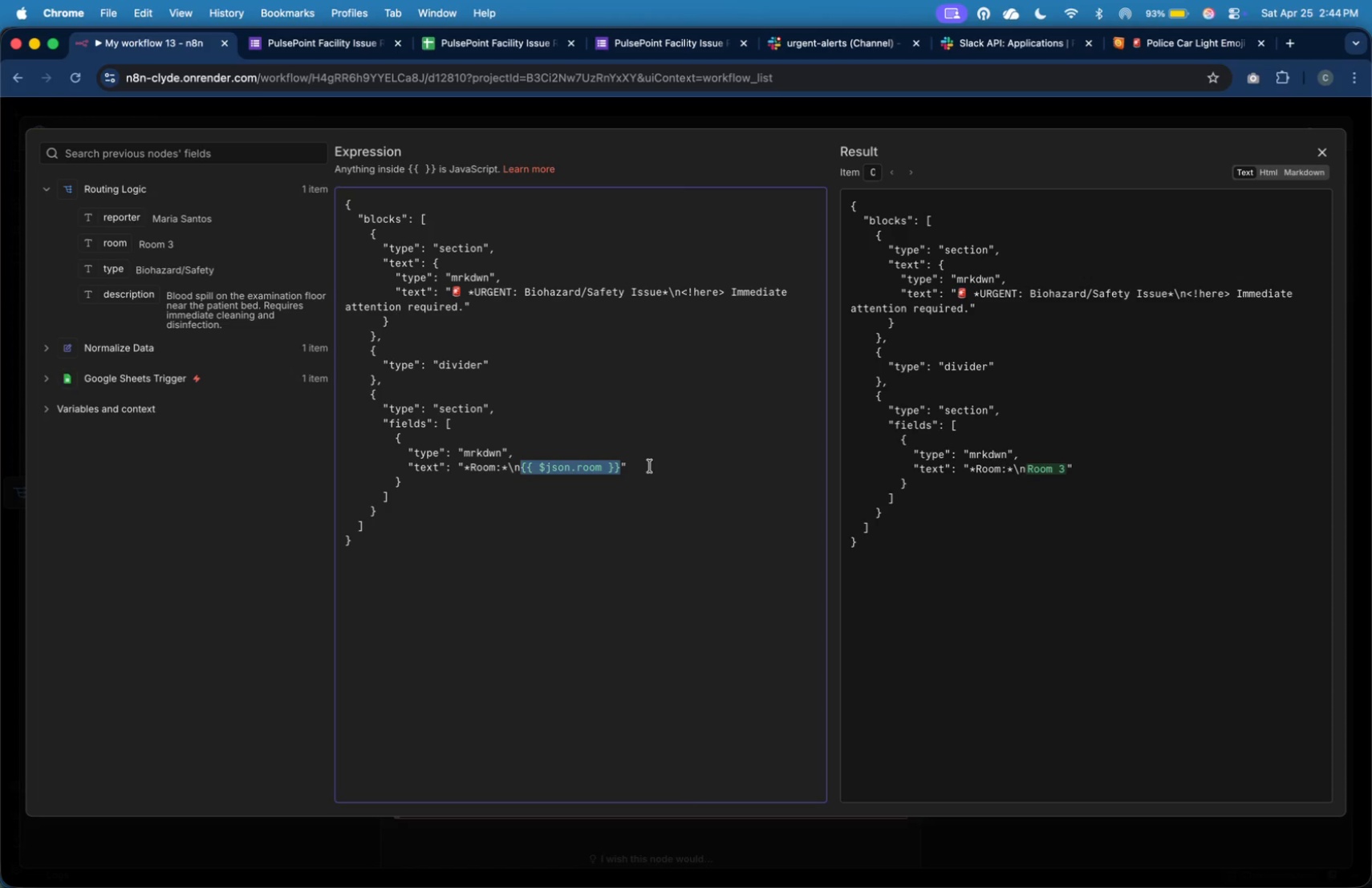 
left_click([651, 472])
 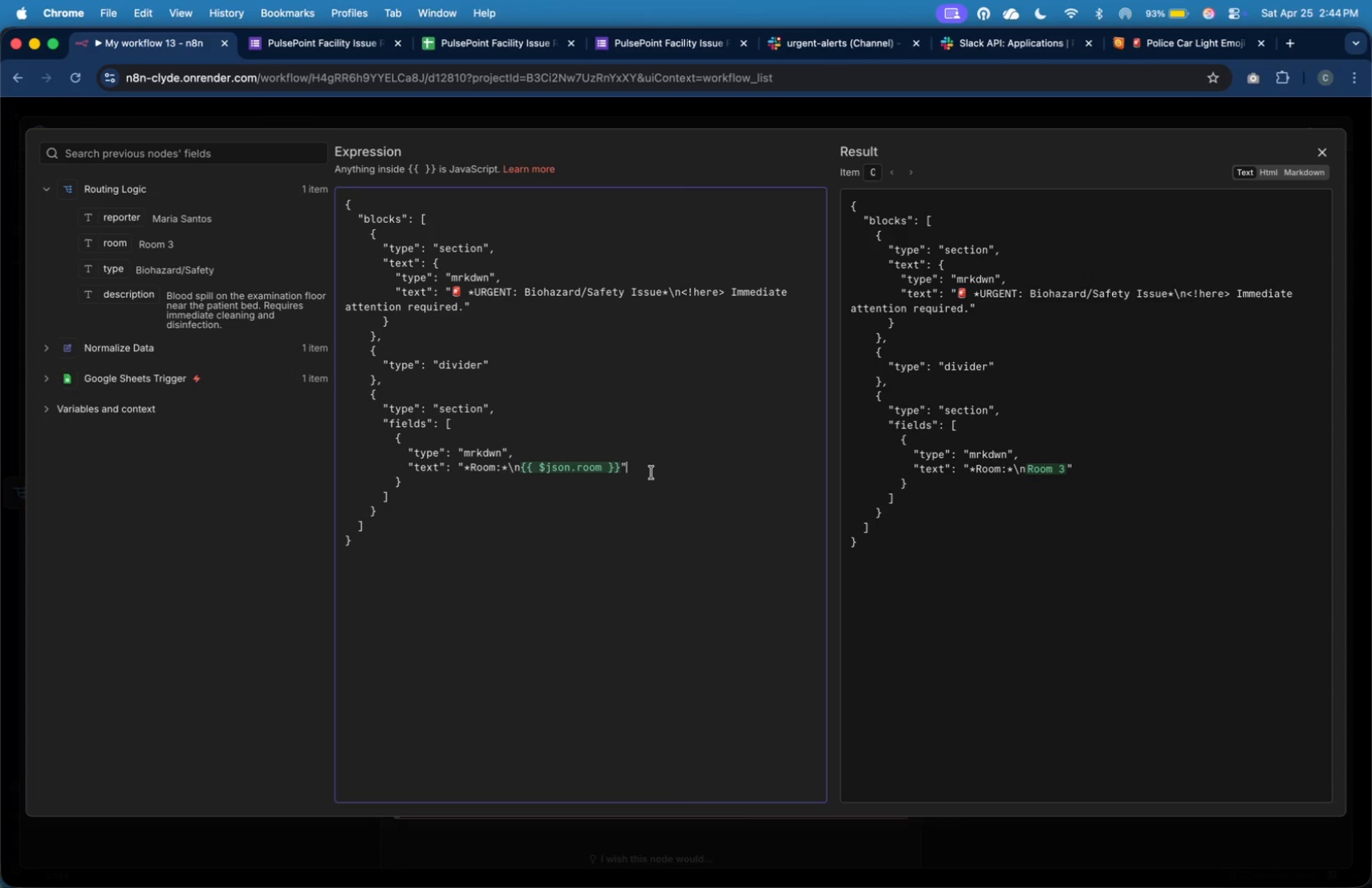 
key(ArrowDown)
 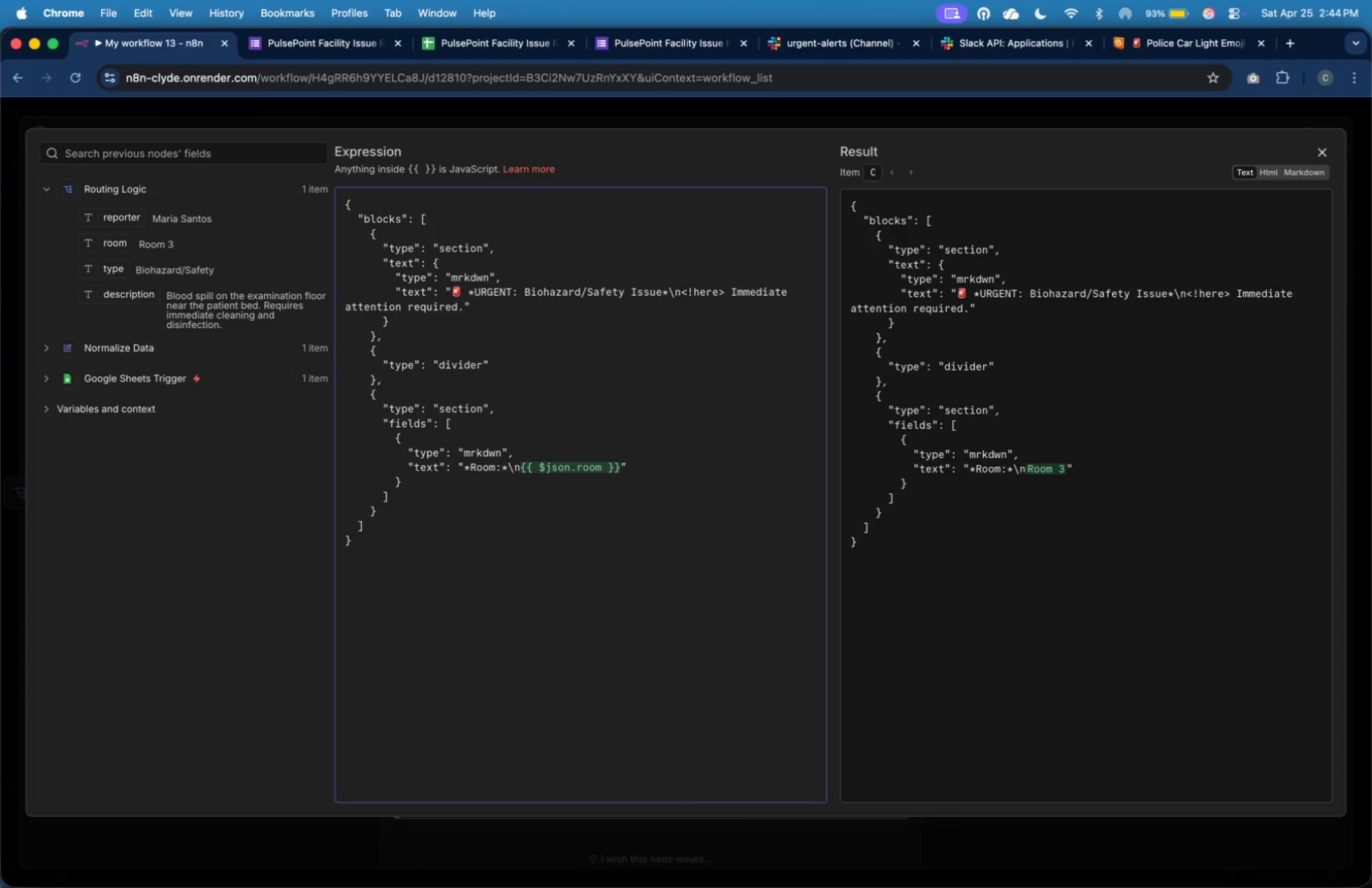 
key(Comma)
 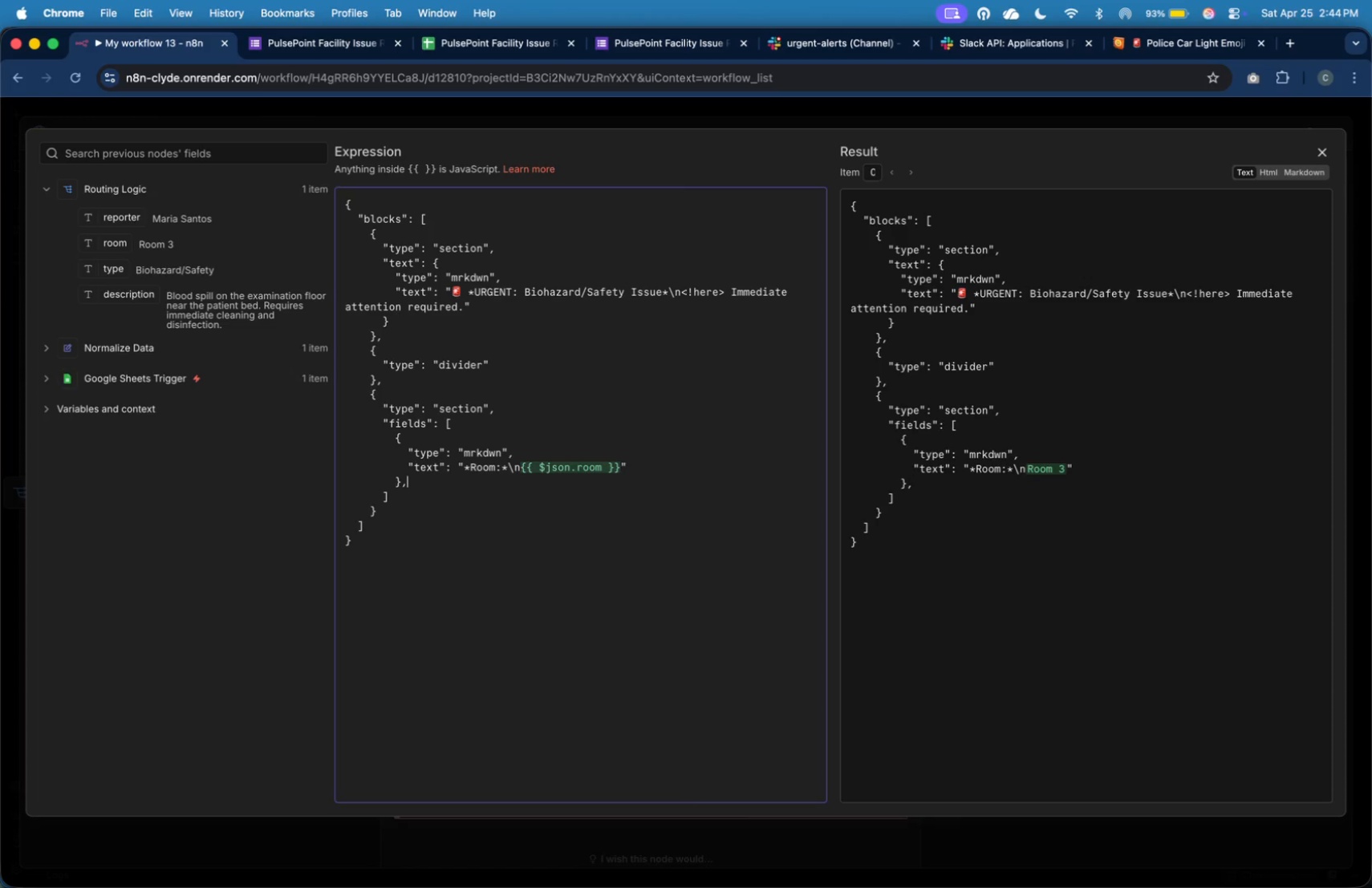 
key(Enter)
 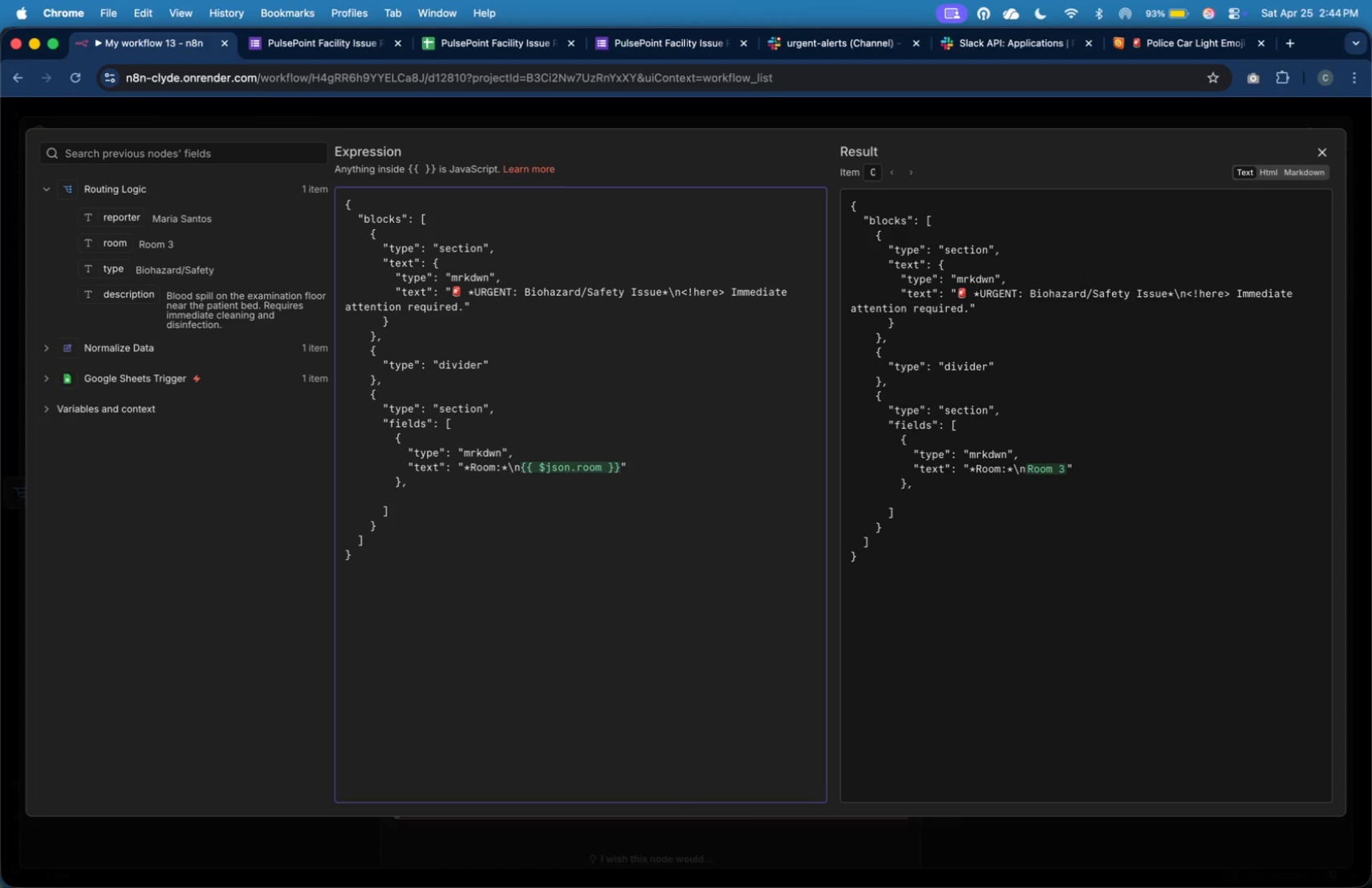 
key(Tab)
 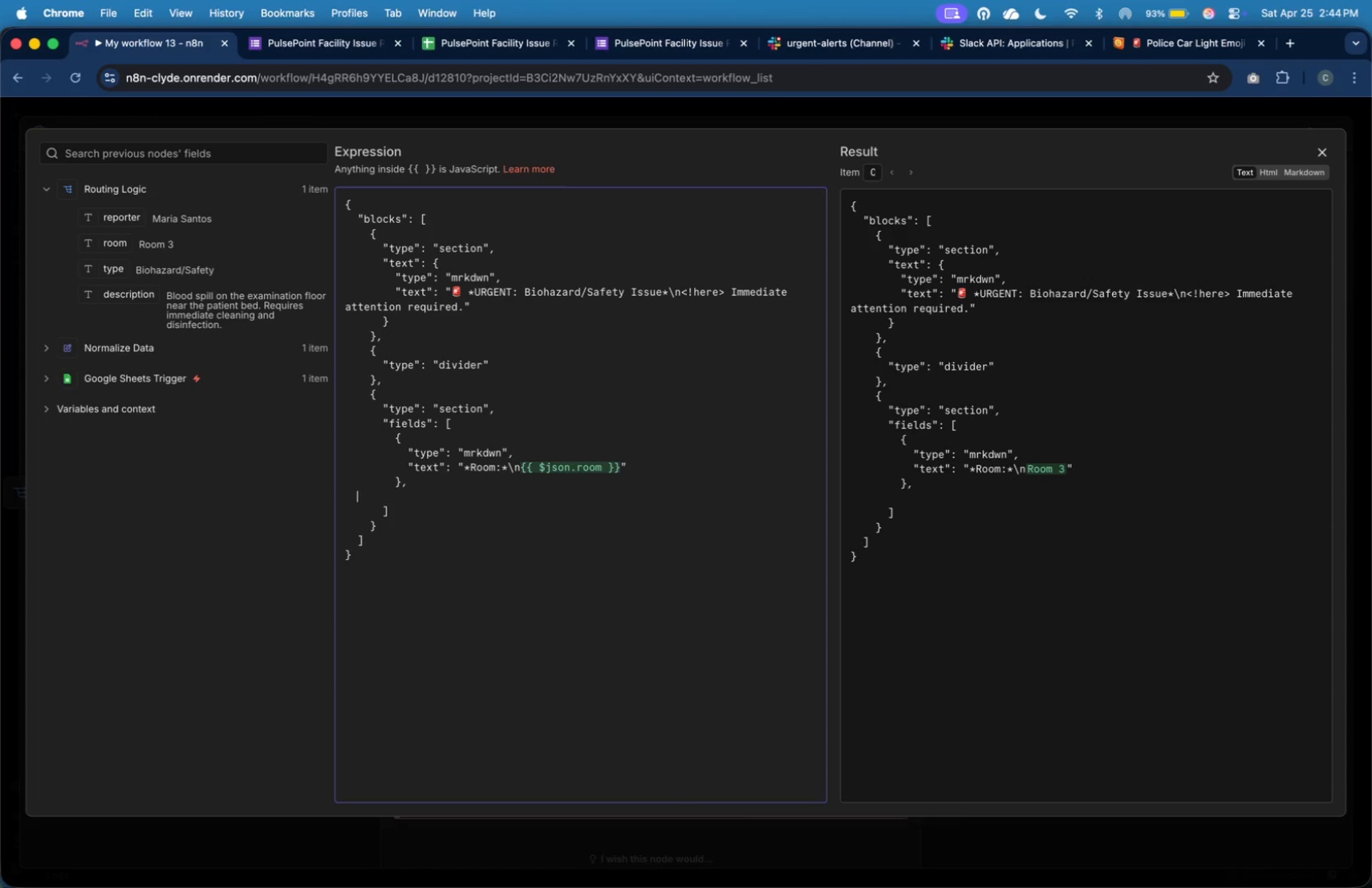 
key(Tab)
 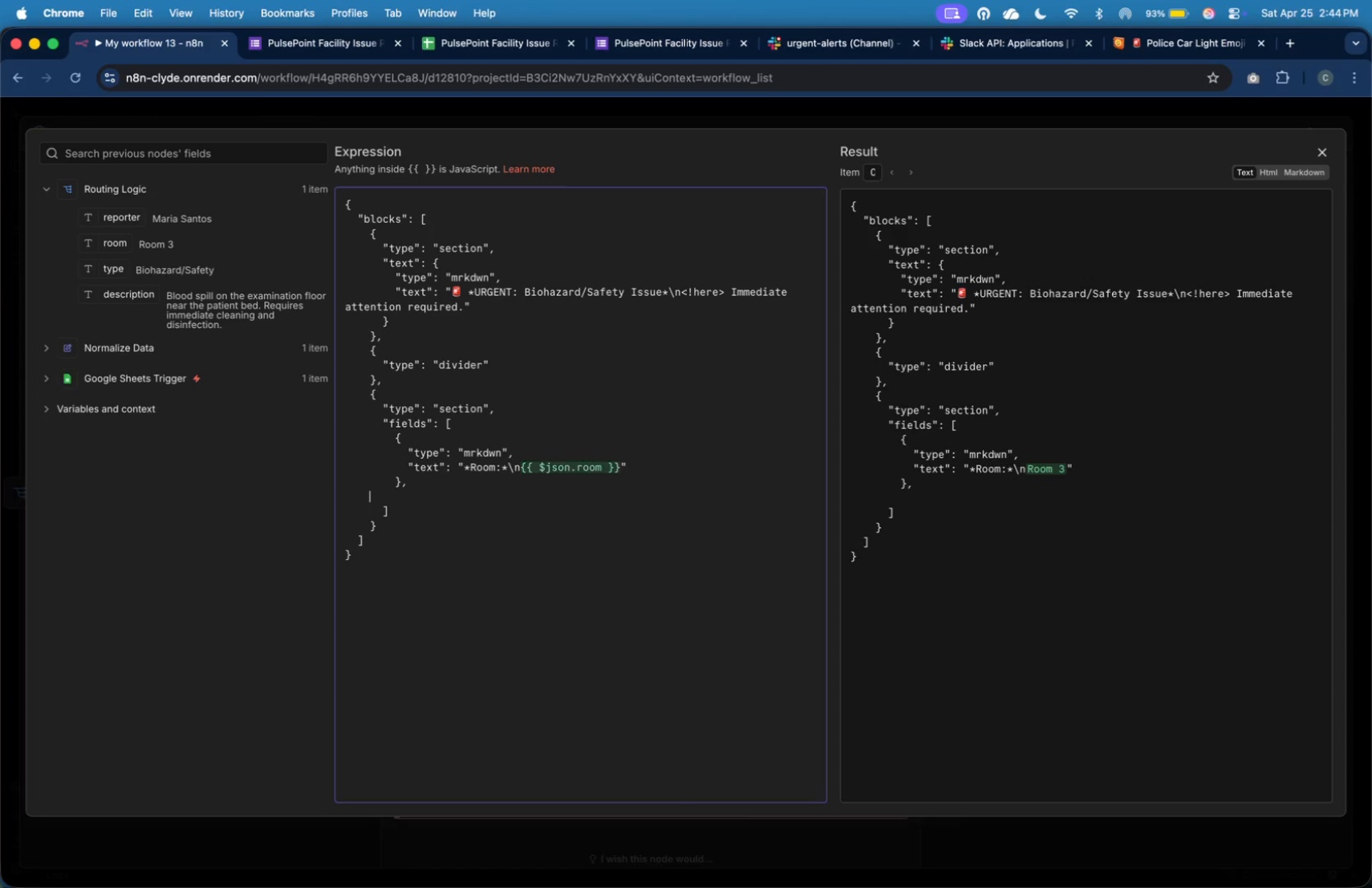 
key(Tab)
 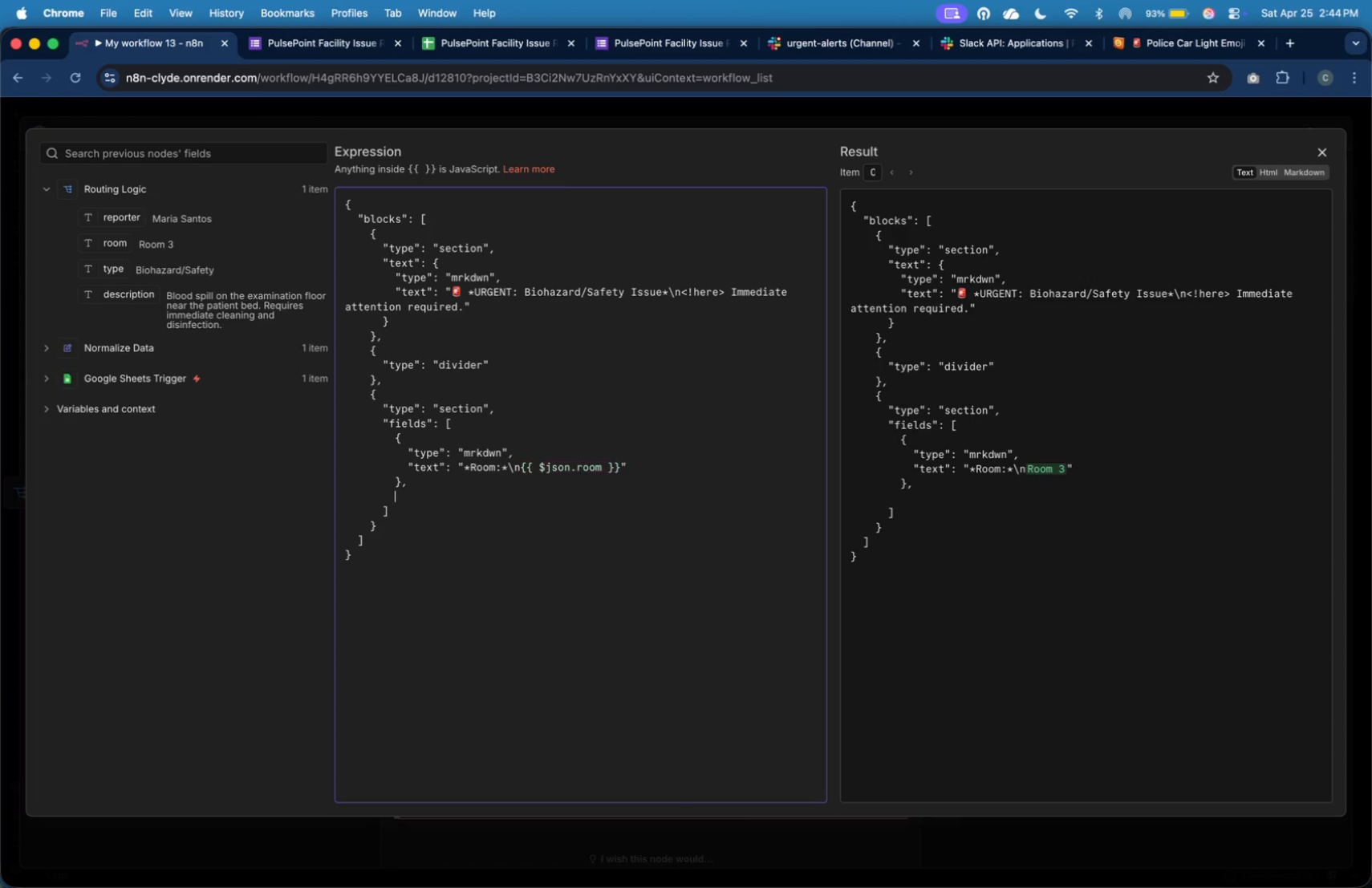 
key(Tab)
 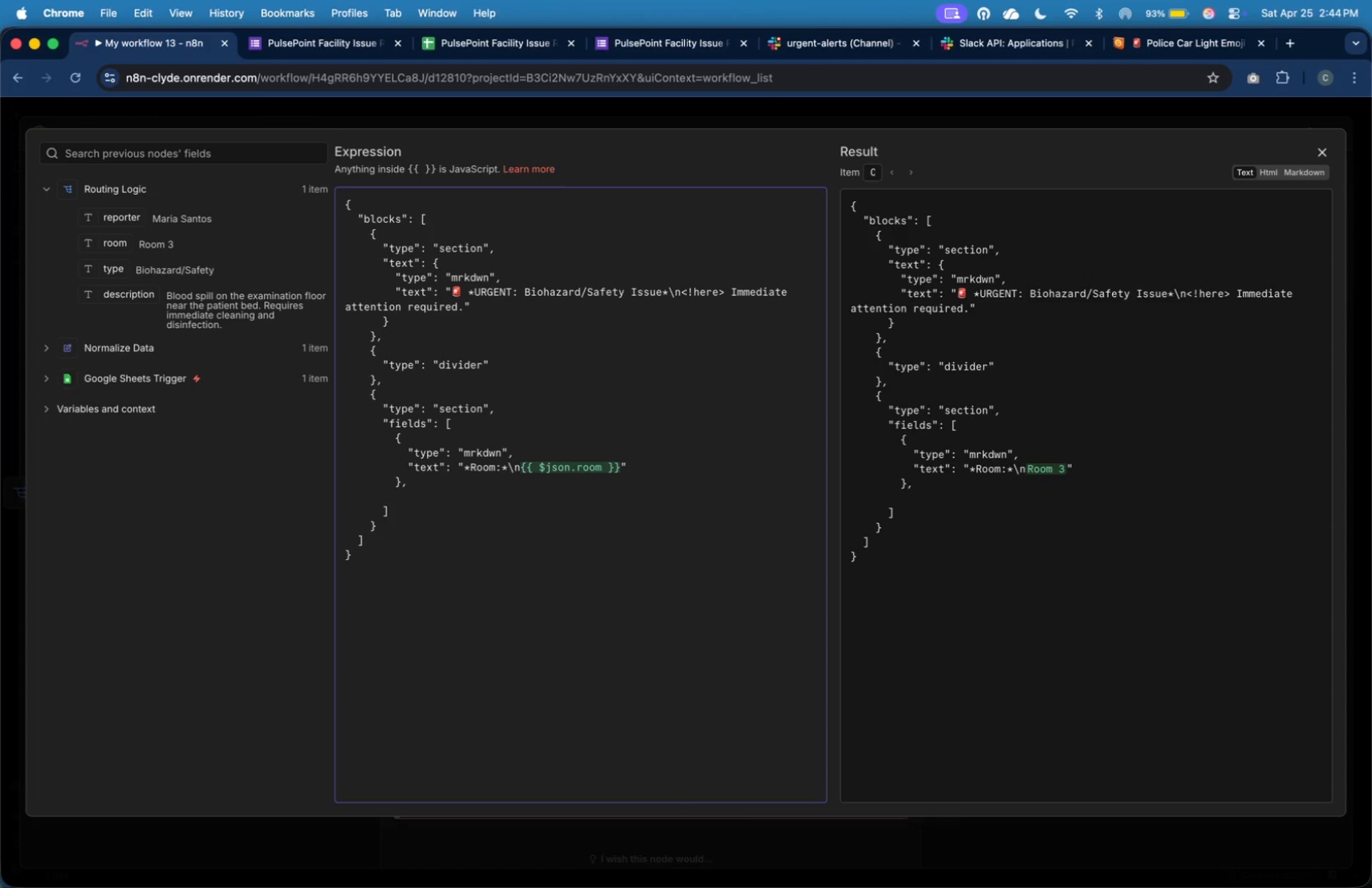 
key(Shift+BracketLeft)
 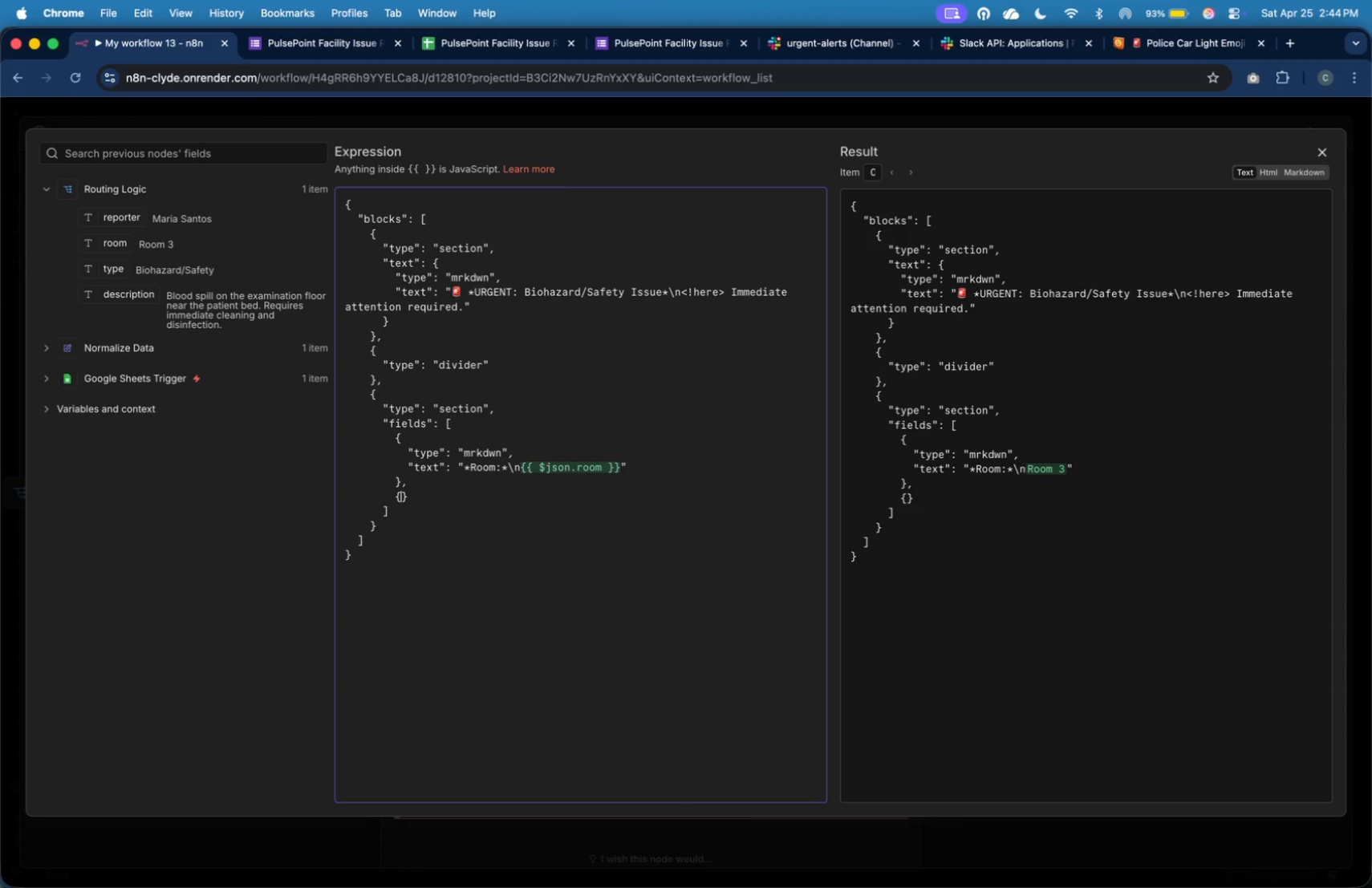 
key(Enter)
 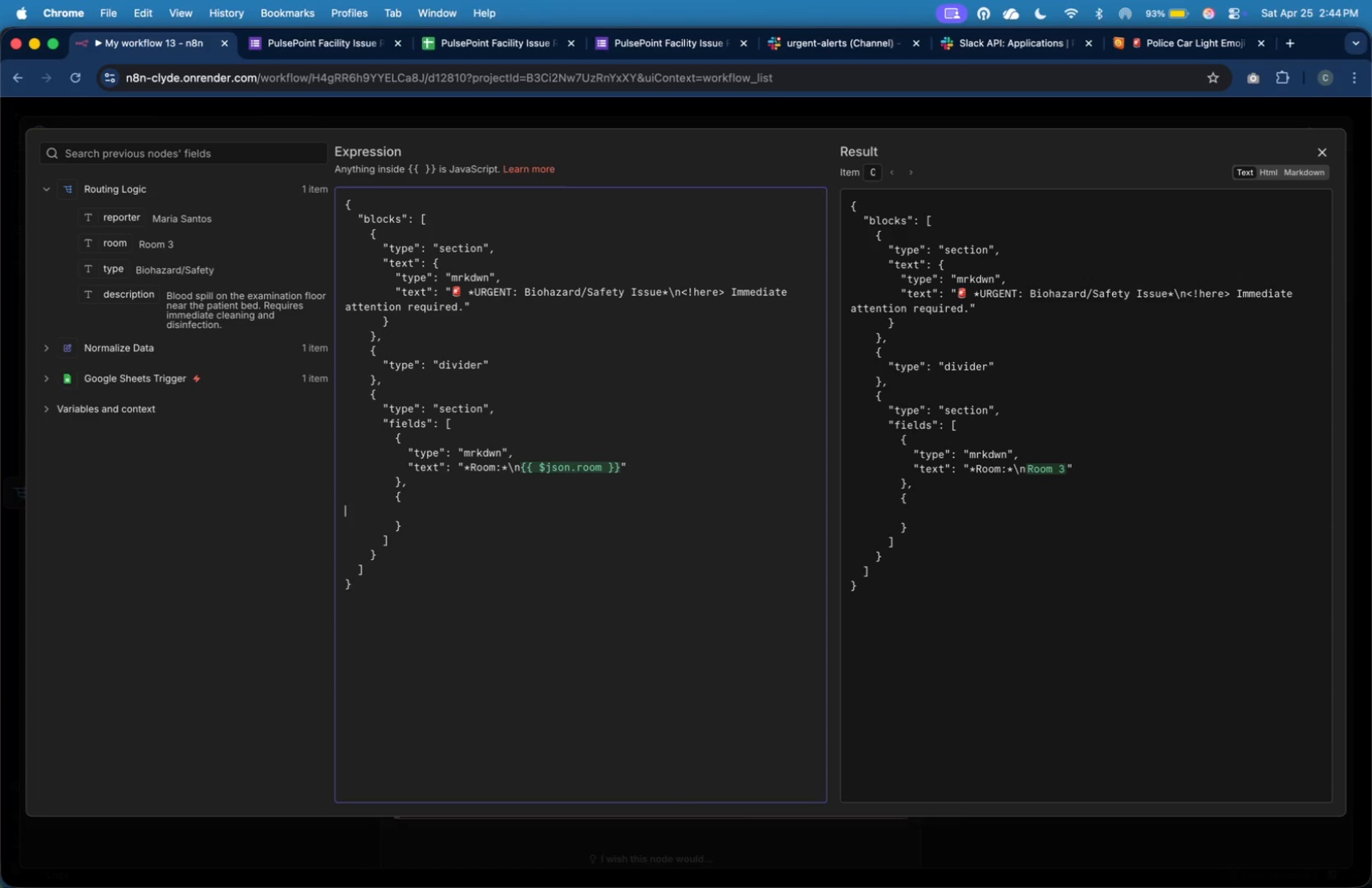 
wait(13.01)
 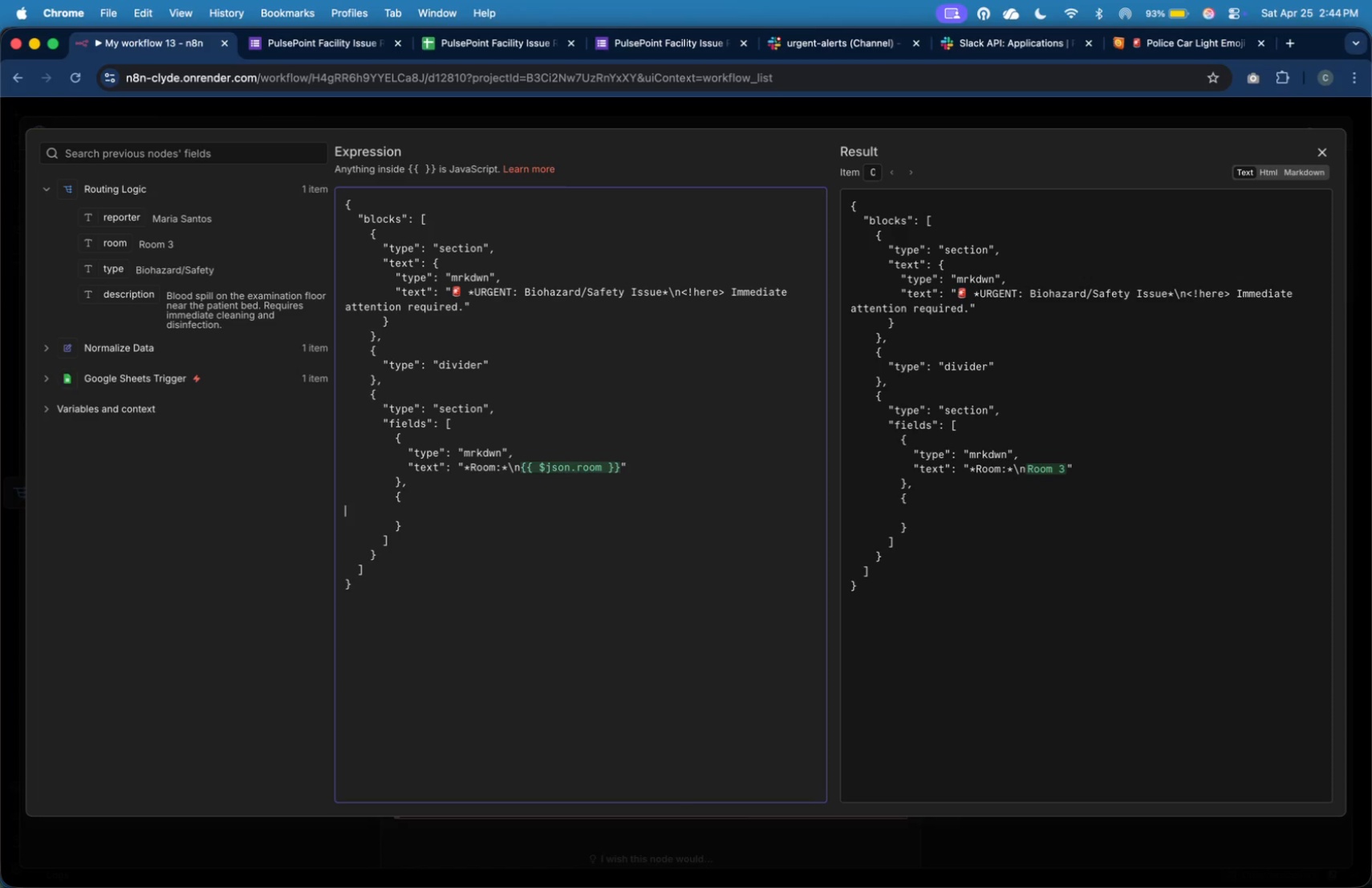 
key(Tab)
 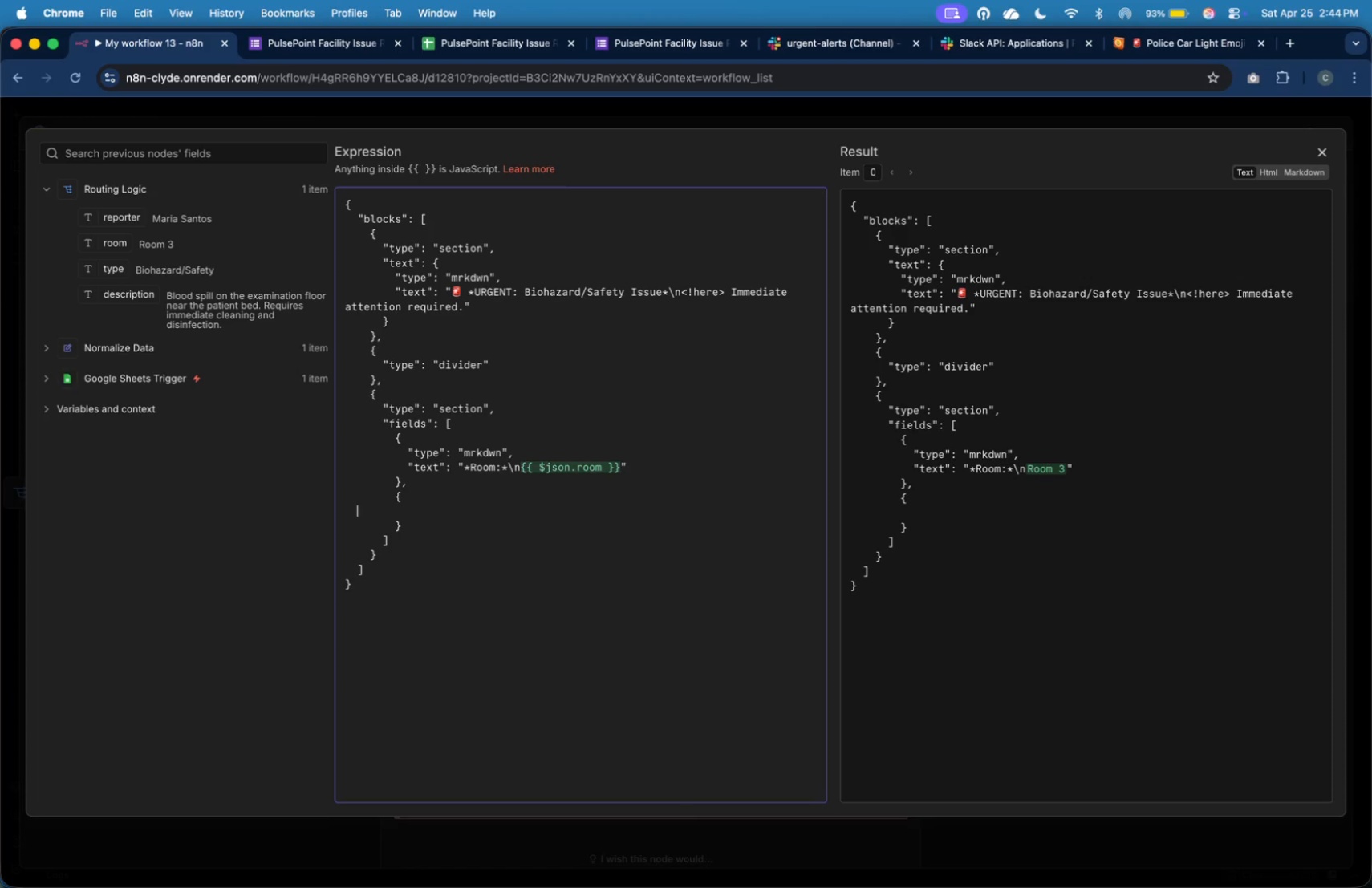 
key(Tab)
 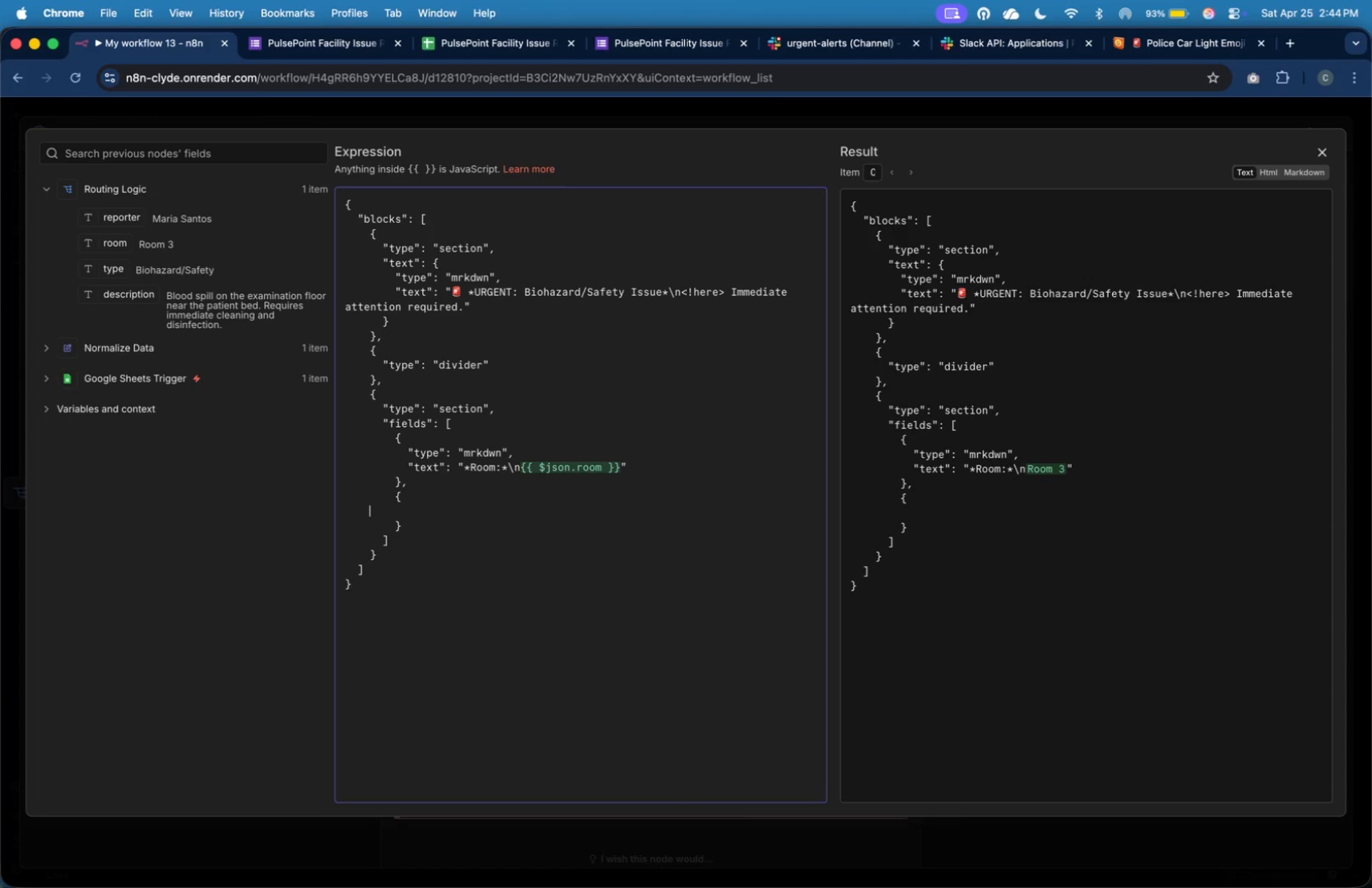 
key(Tab)
 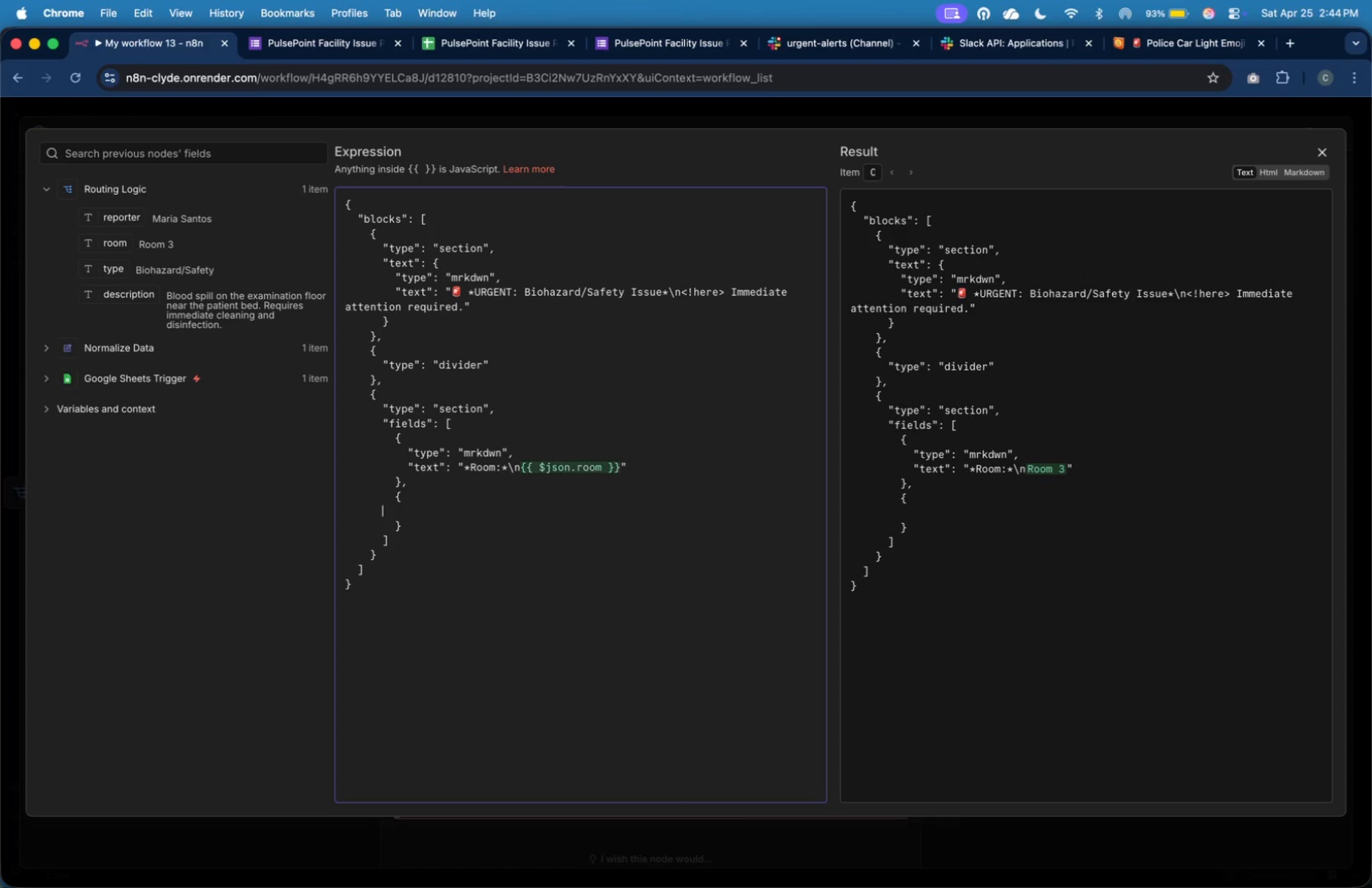 
key(Tab)
 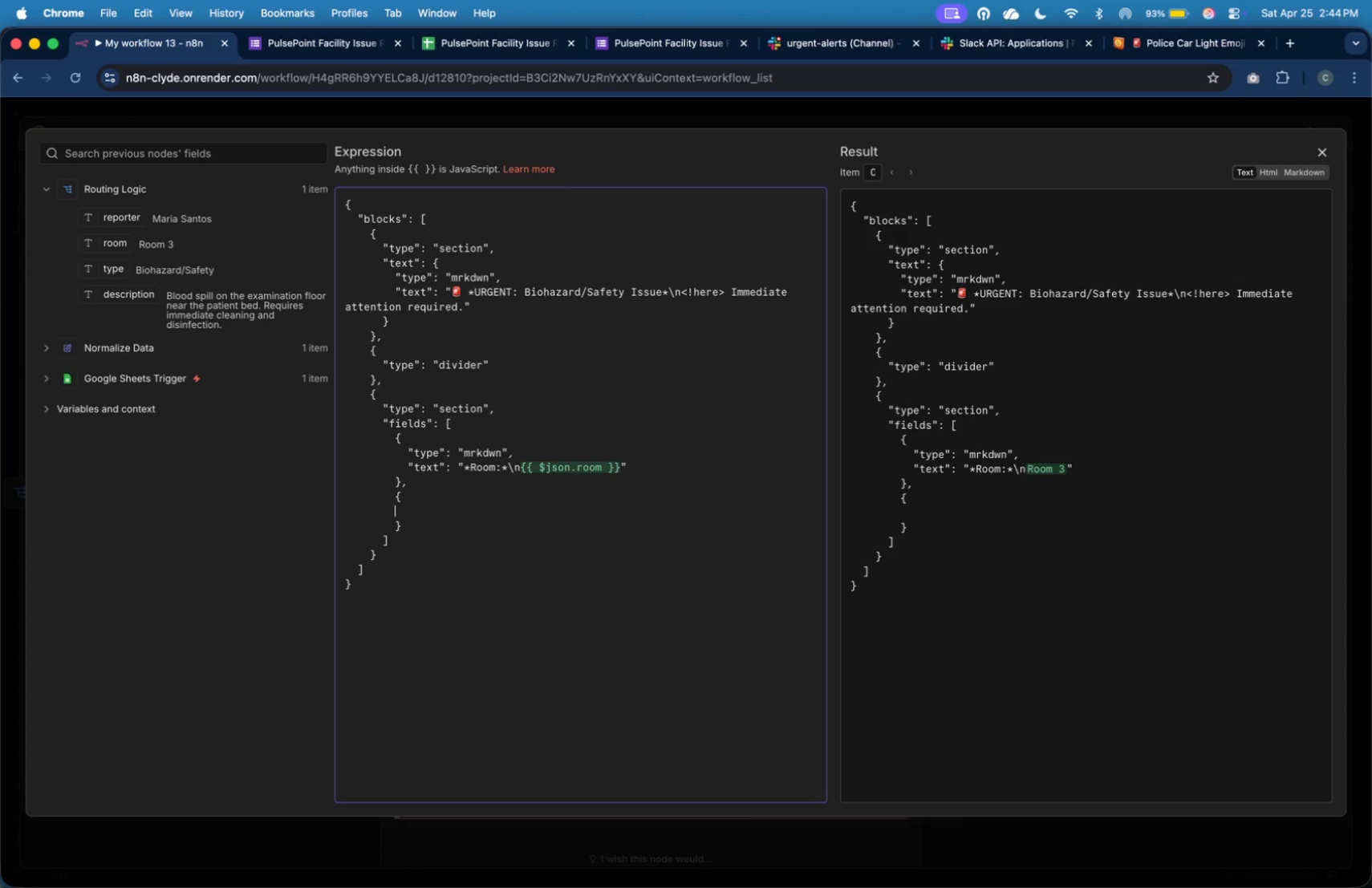 
key(Tab)
 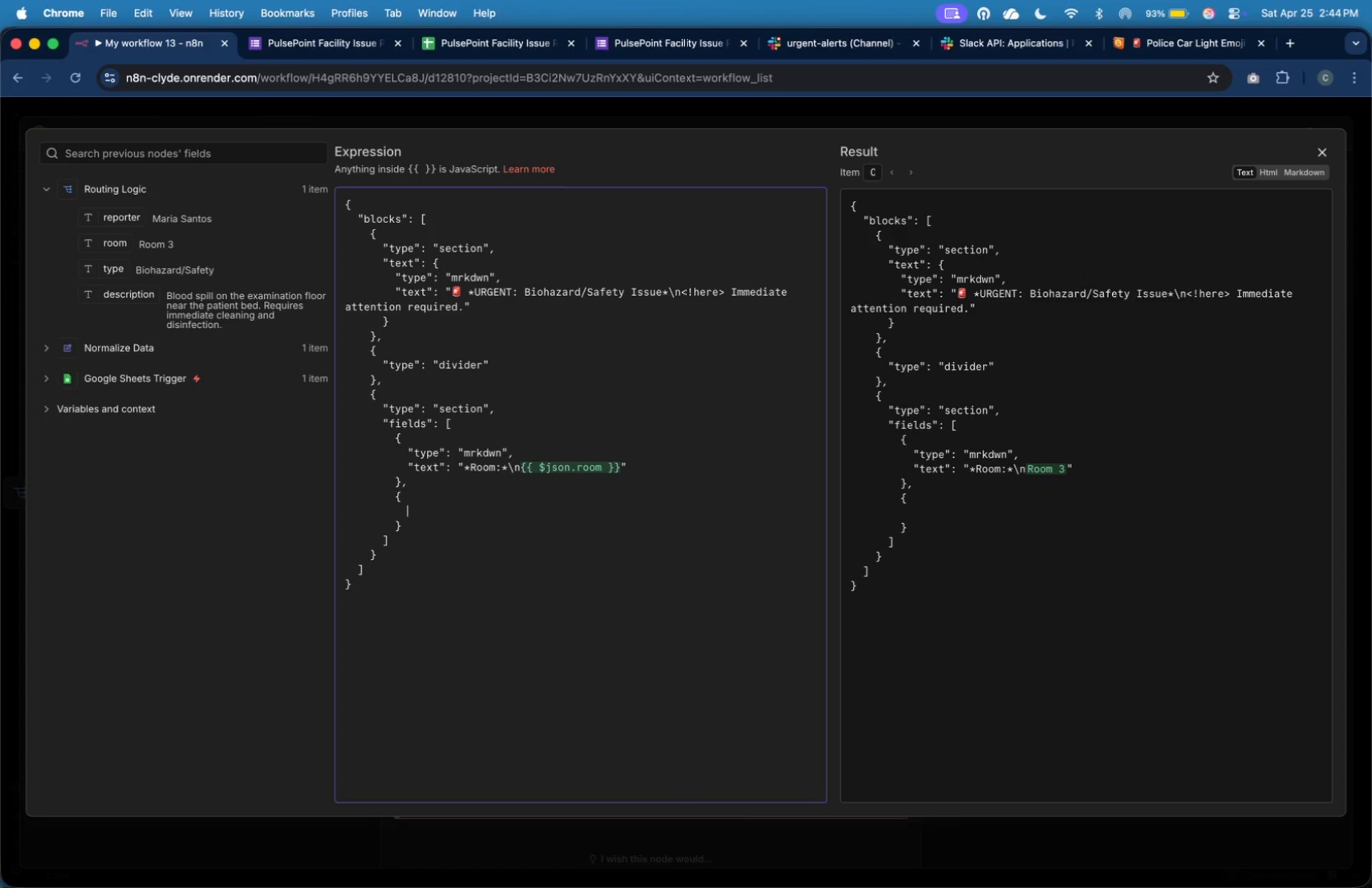 
key(Shift+Quote)
 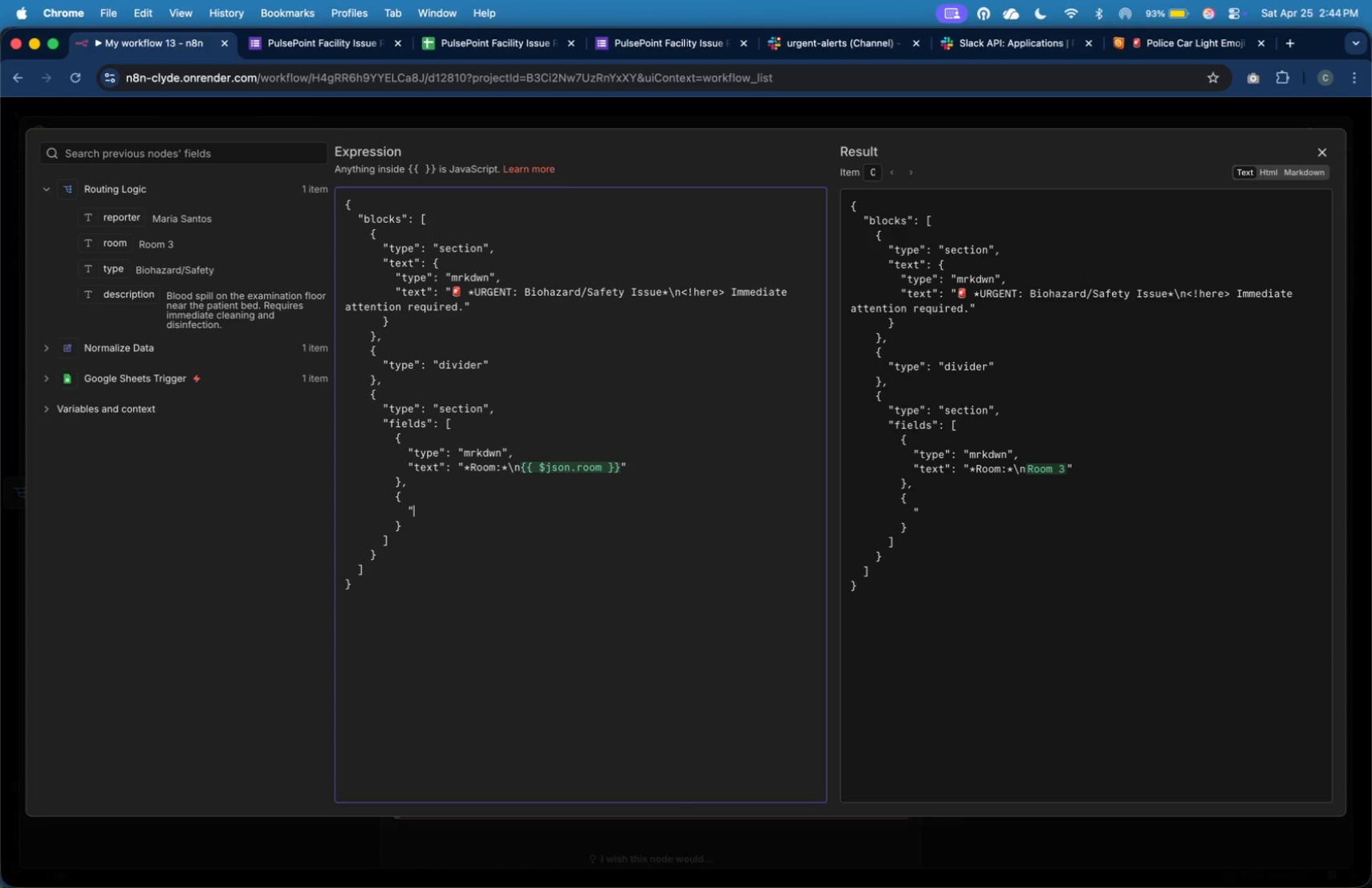 
type(type")
 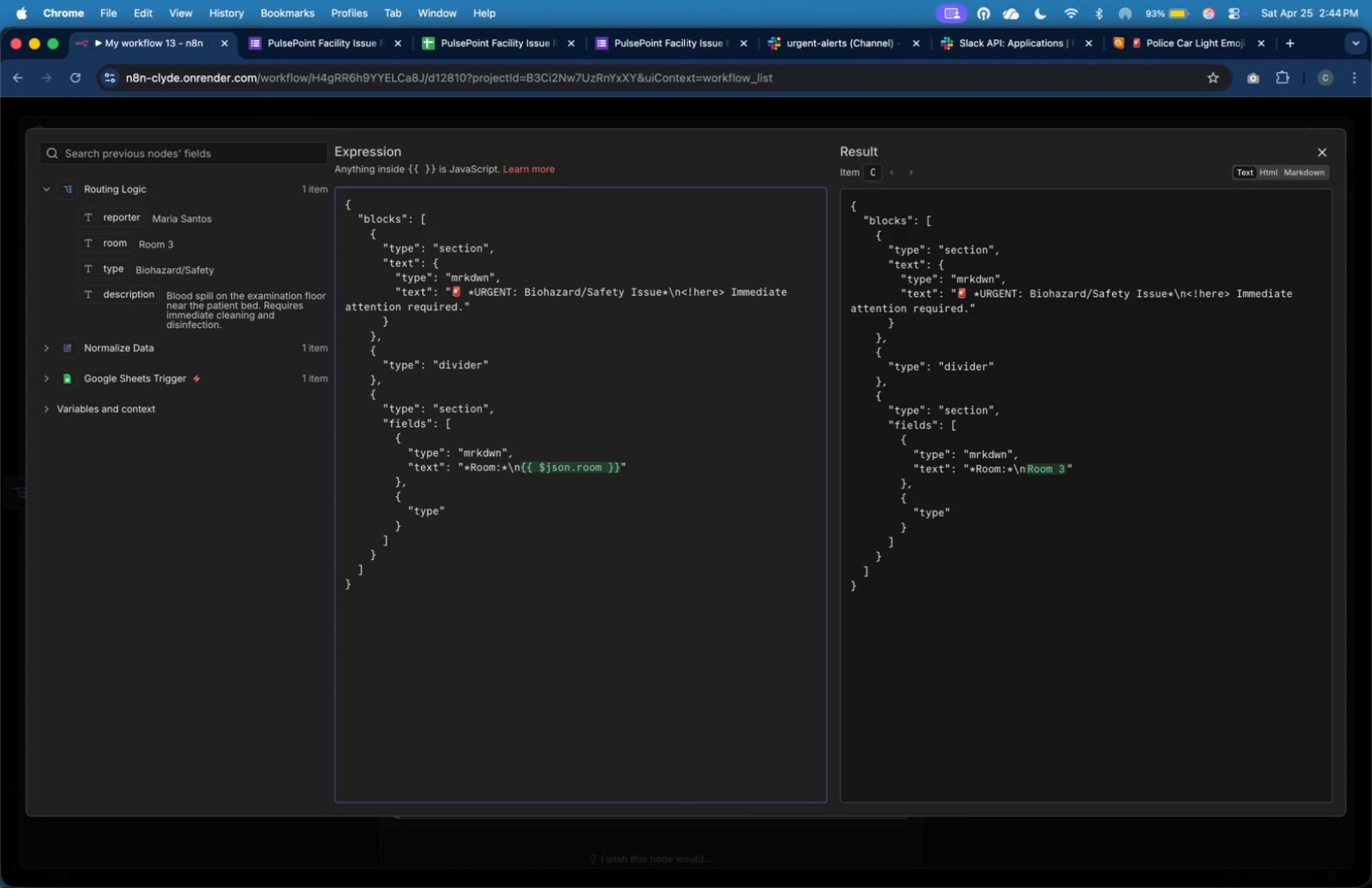 
wait(28.79)
 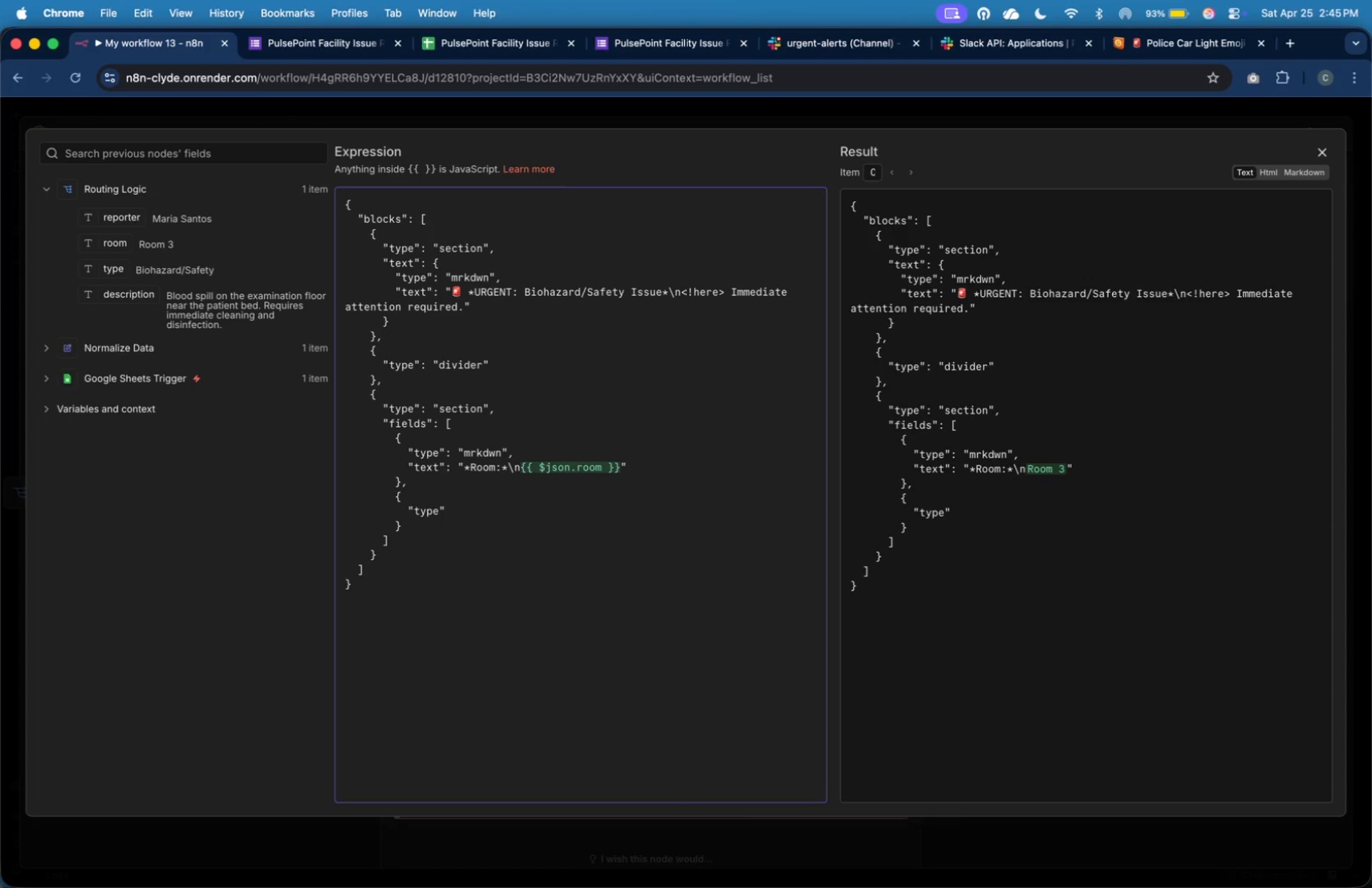 
key(Shift+Semicolon)
 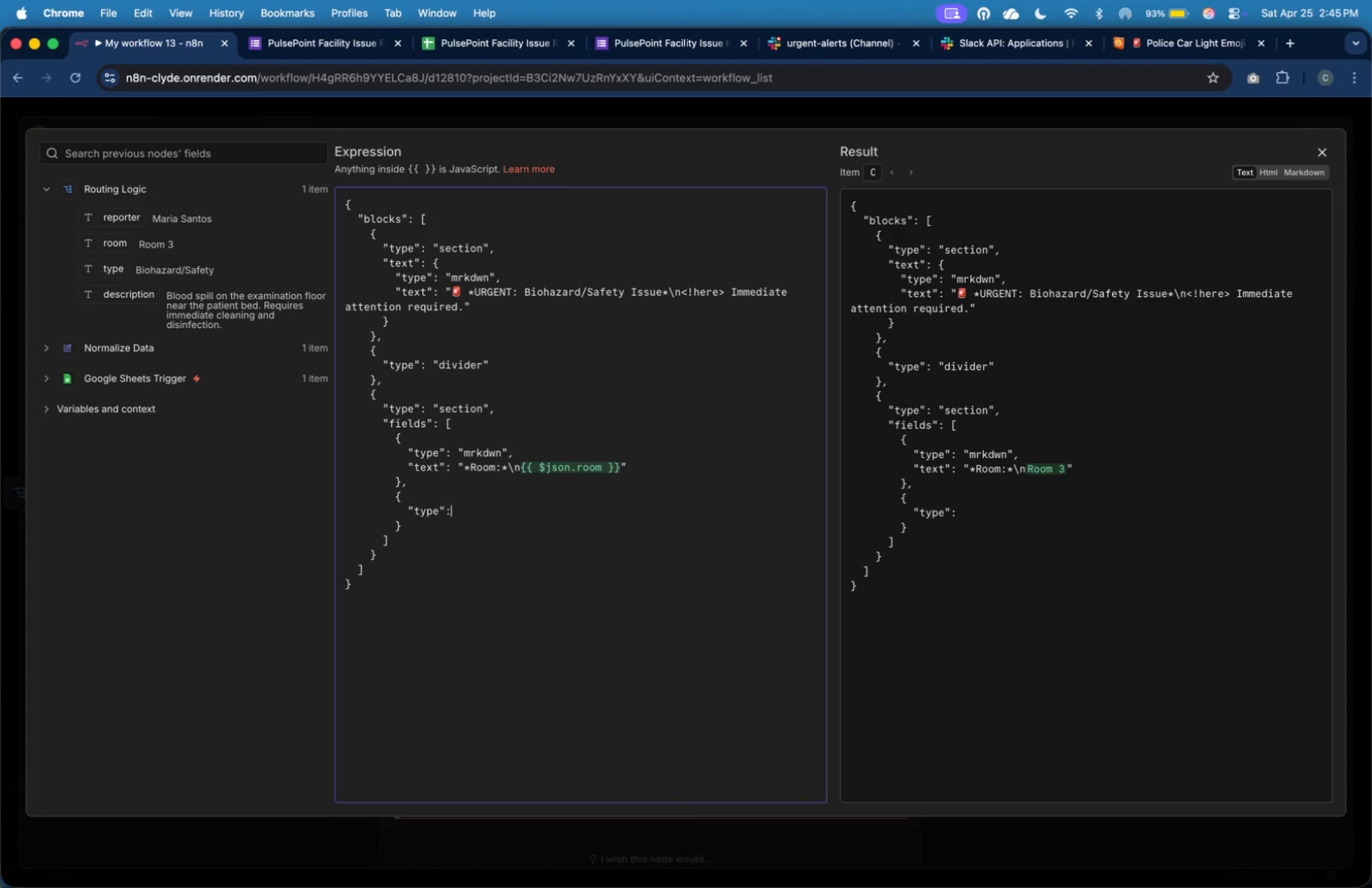 
key(Space)
 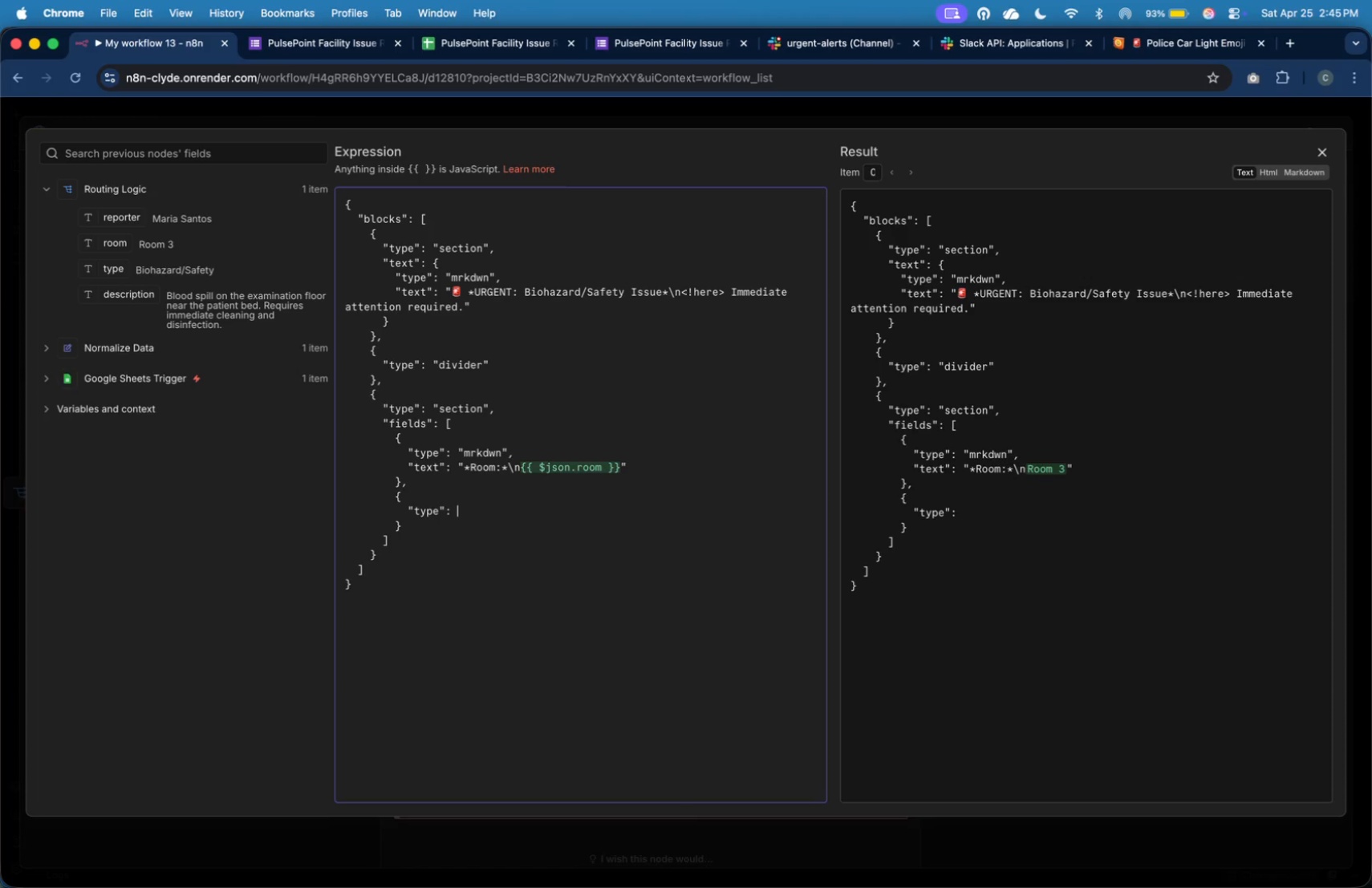 
key(Shift+Quote)
 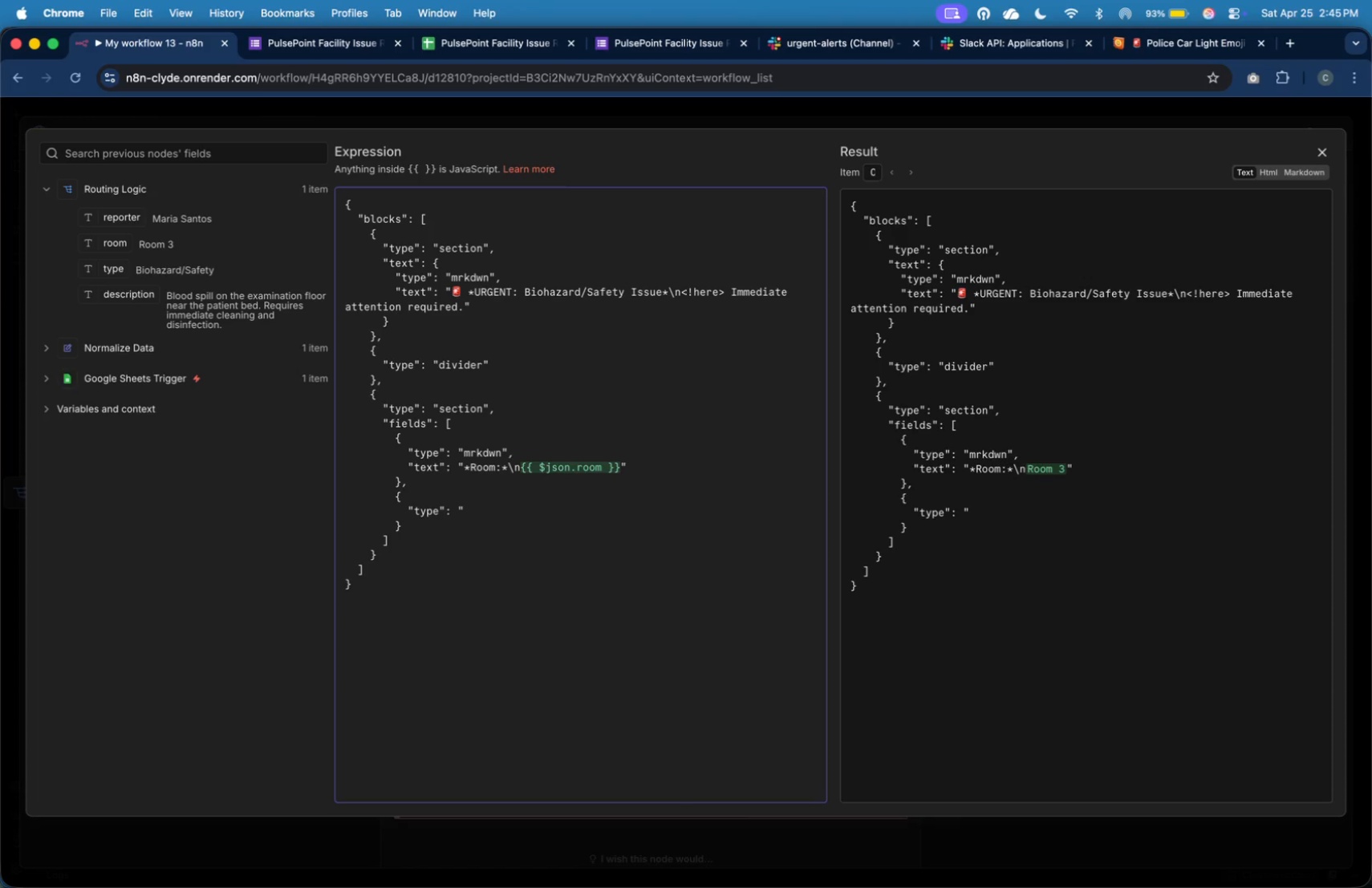 
key(Shift+Quote)
 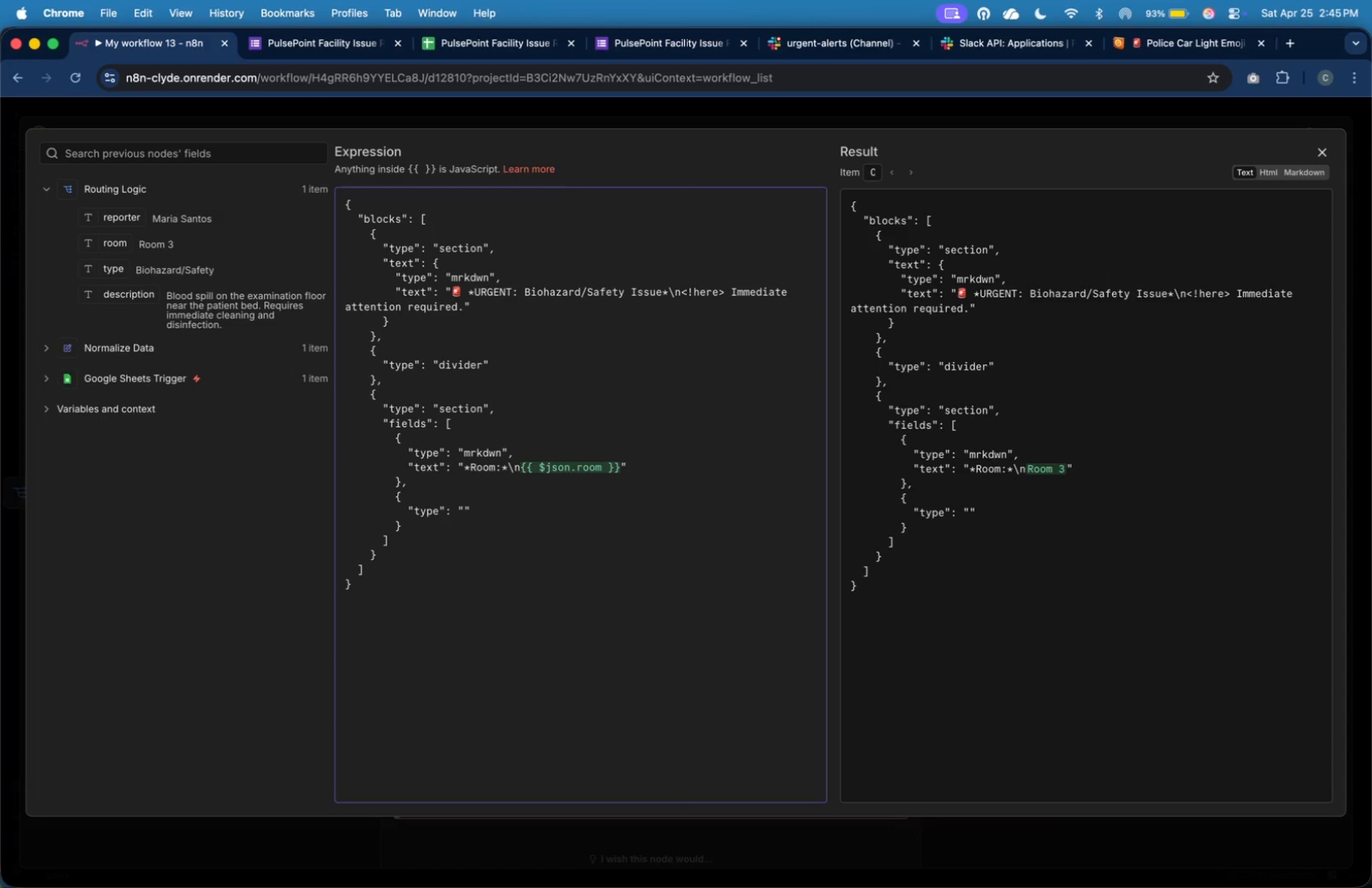 
key(ArrowLeft)
 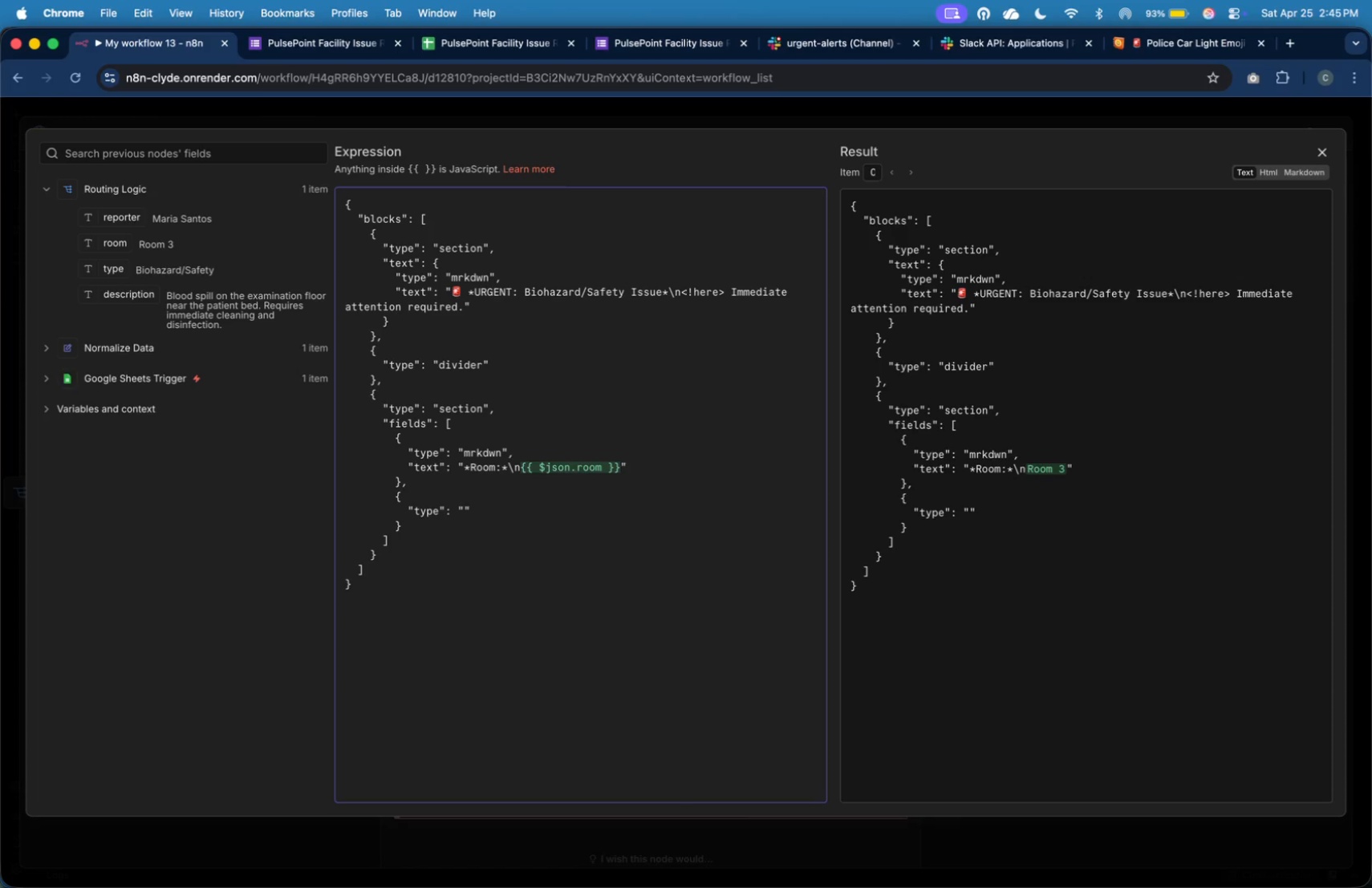 
type(,)
key(Backspace)
type(mrl)
key(Backspace)
type(kdwn)
 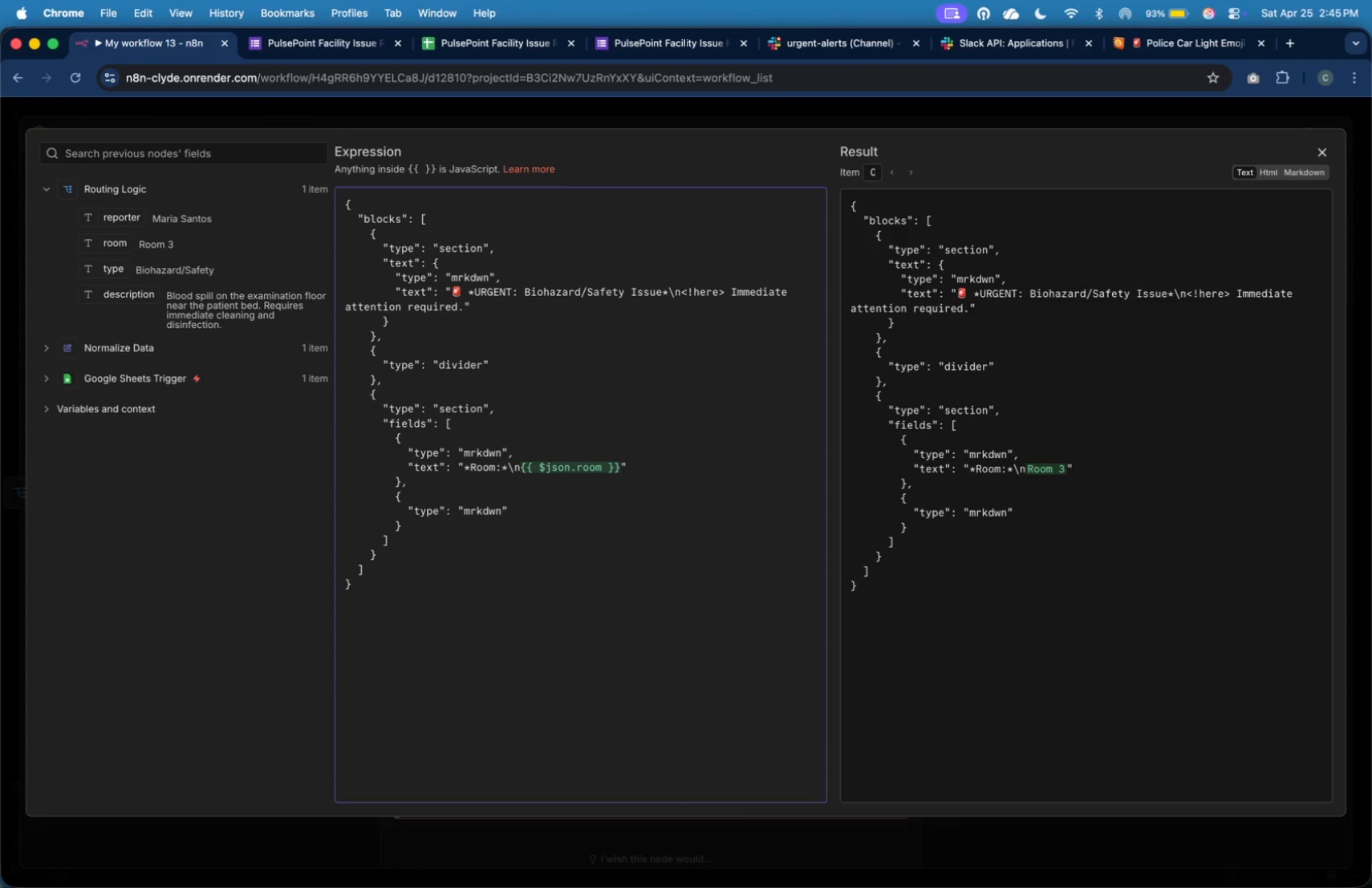 
key(ArrowRight)
 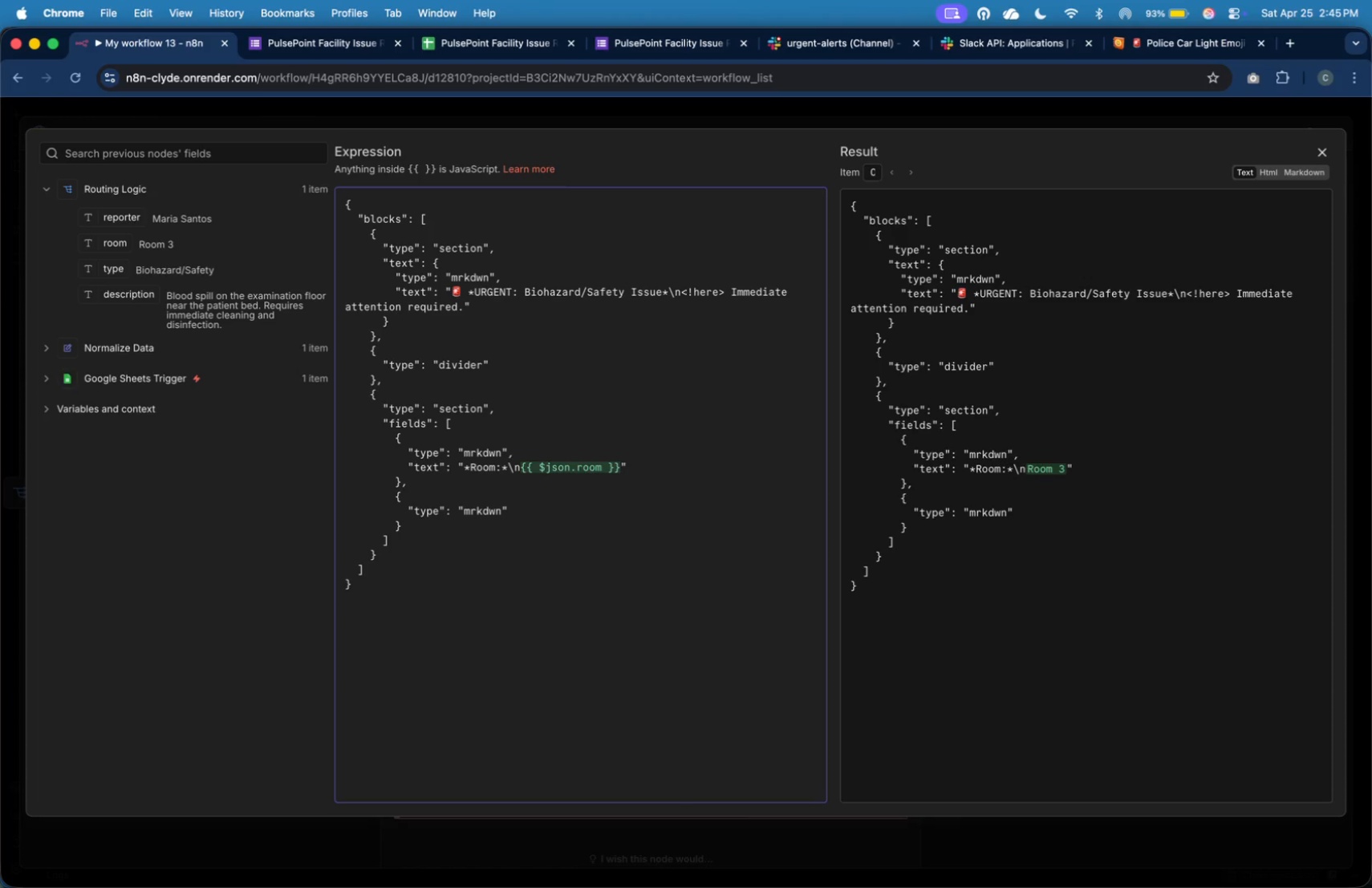 
key(Comma)
 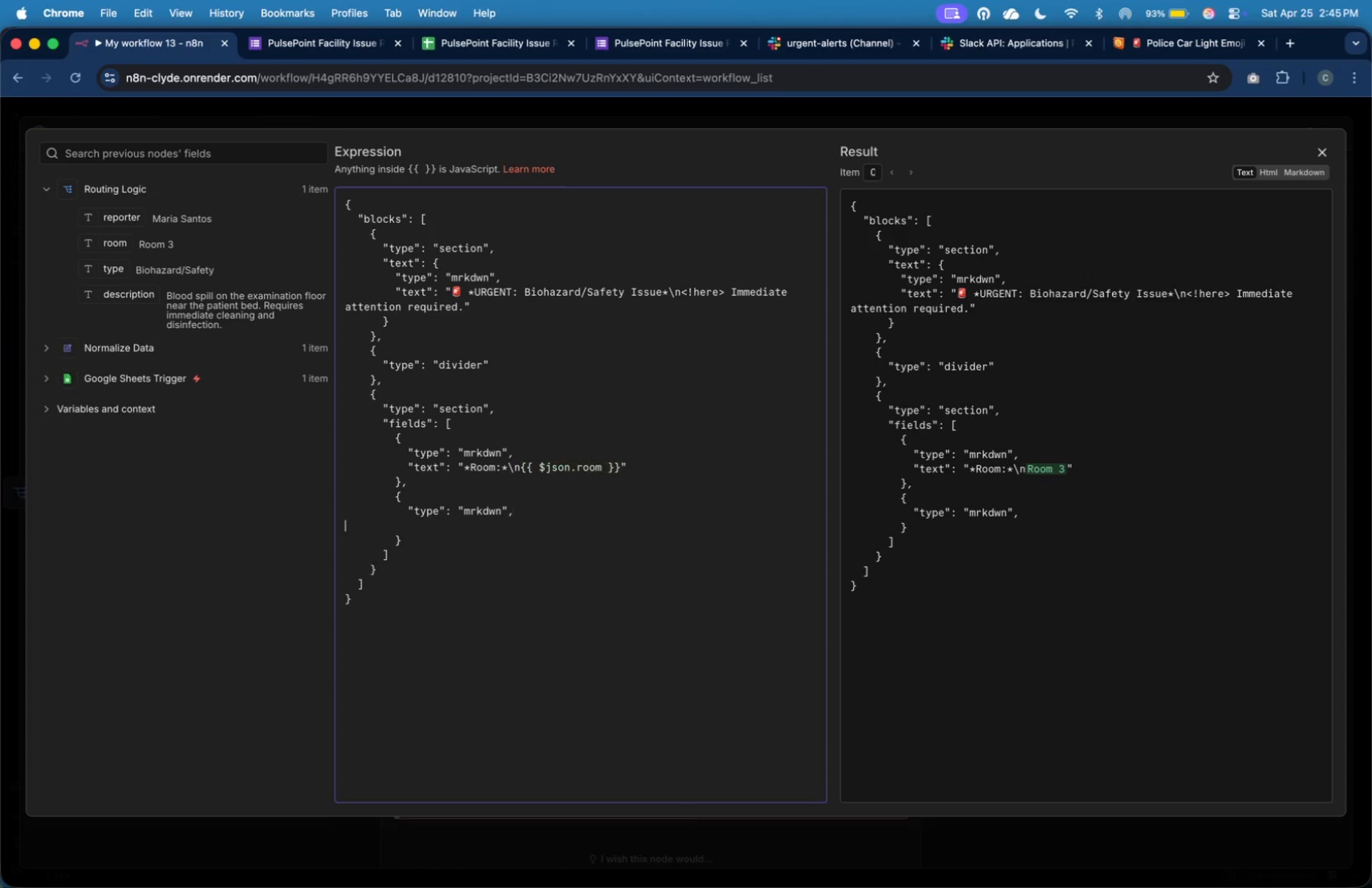 
key(Enter)
 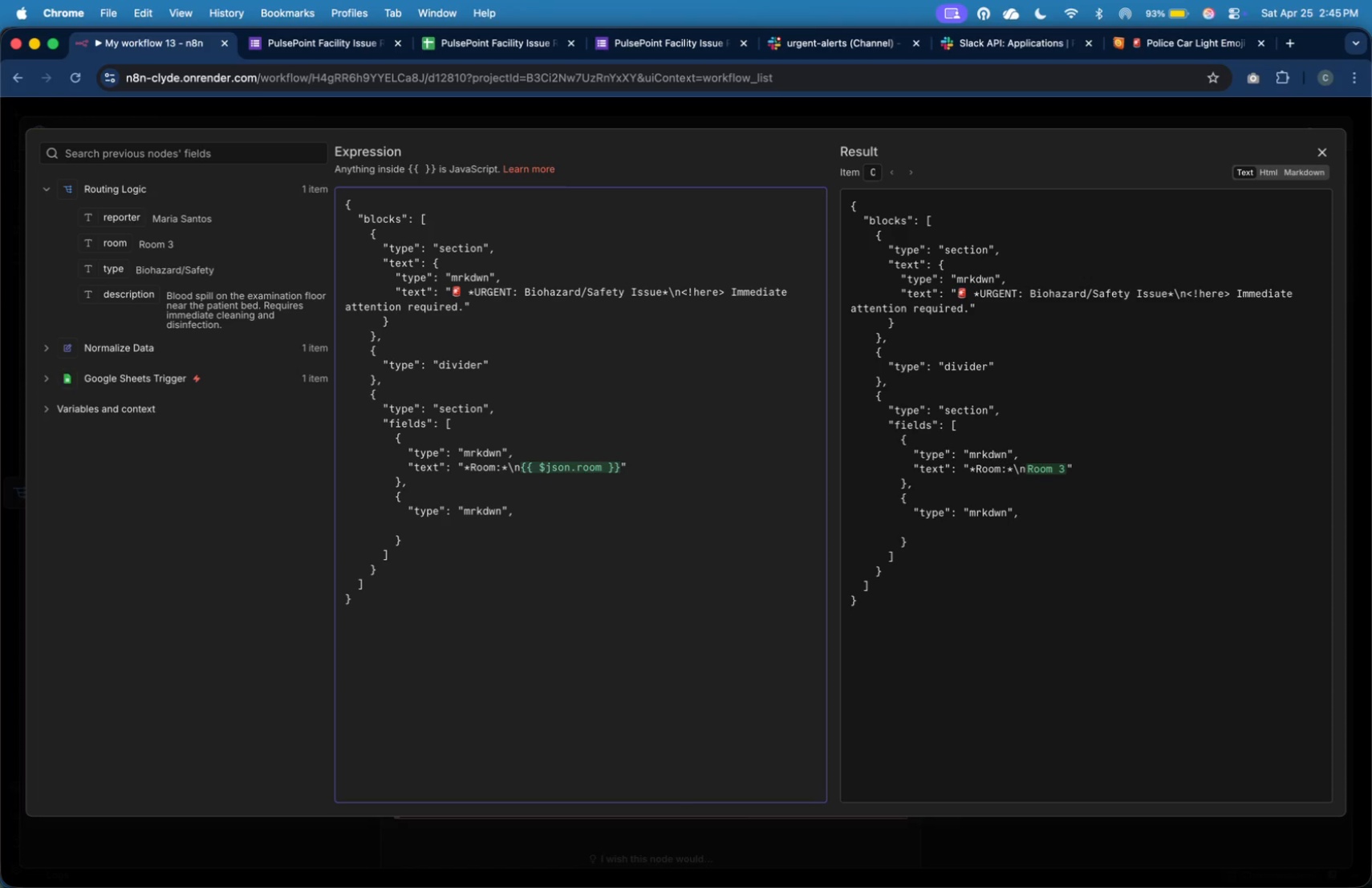 
key(Tab)
 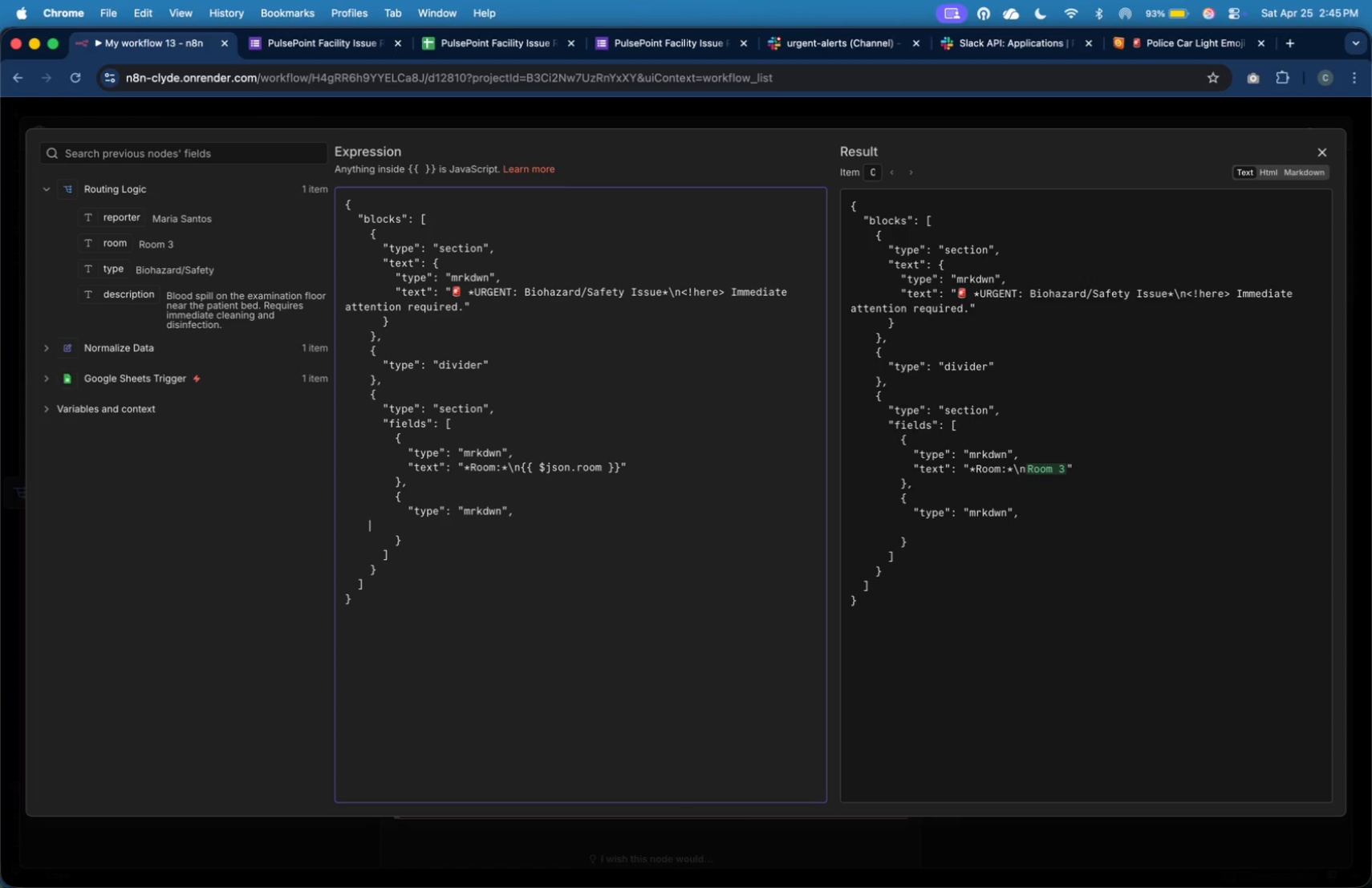 
key(Tab)
 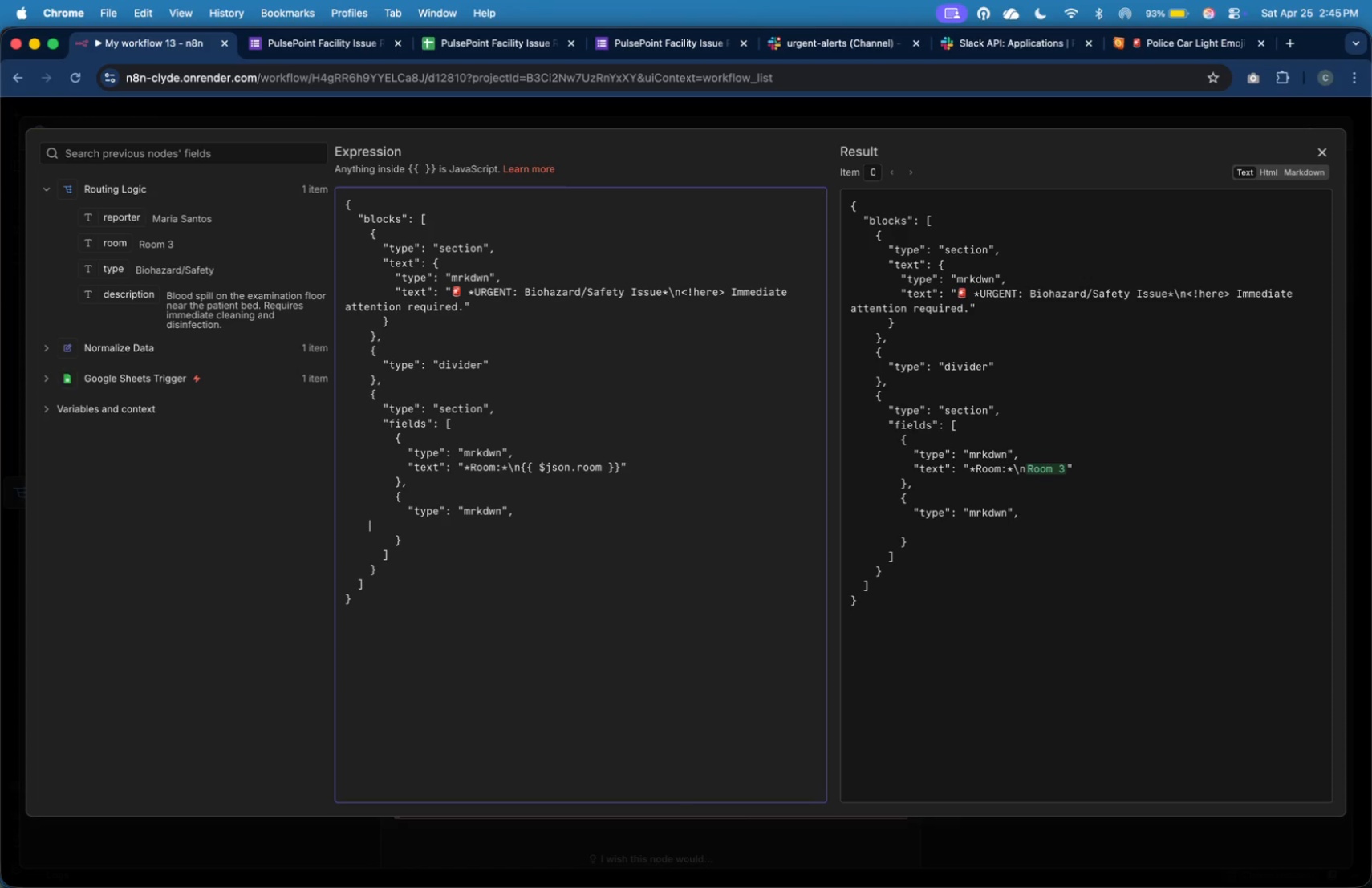 
key(Tab)
 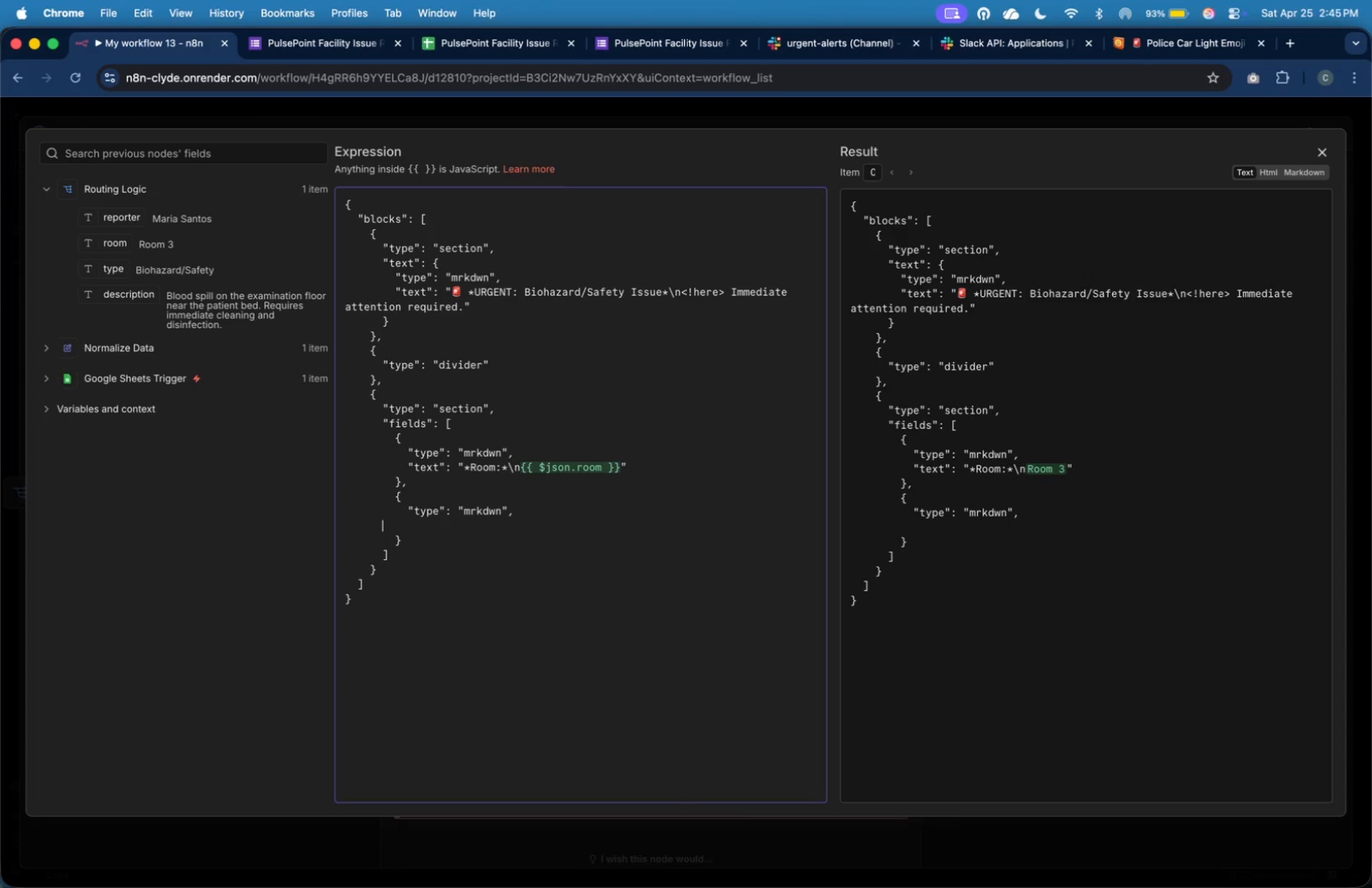 
key(Tab)
 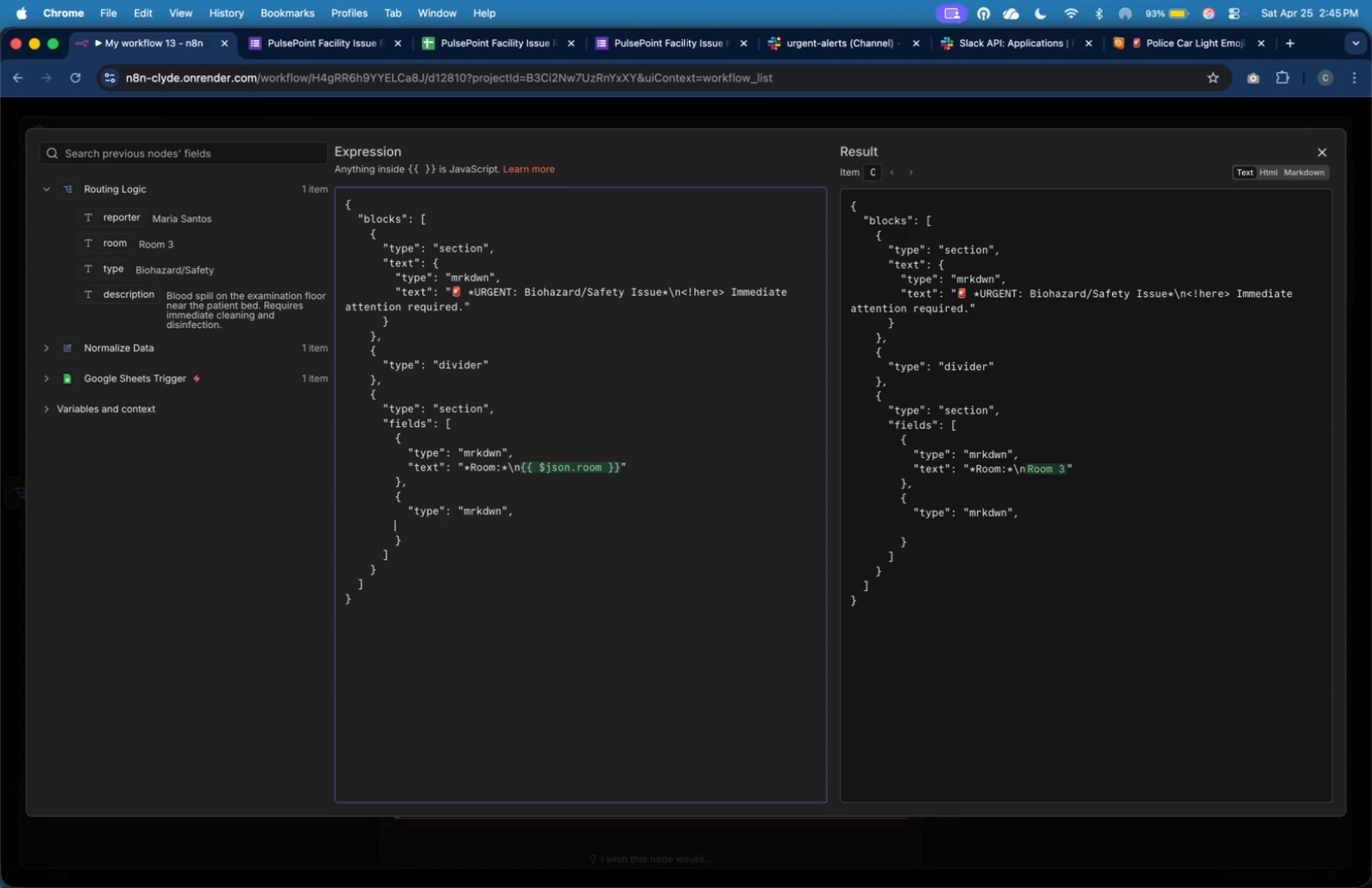 
key(Tab)
 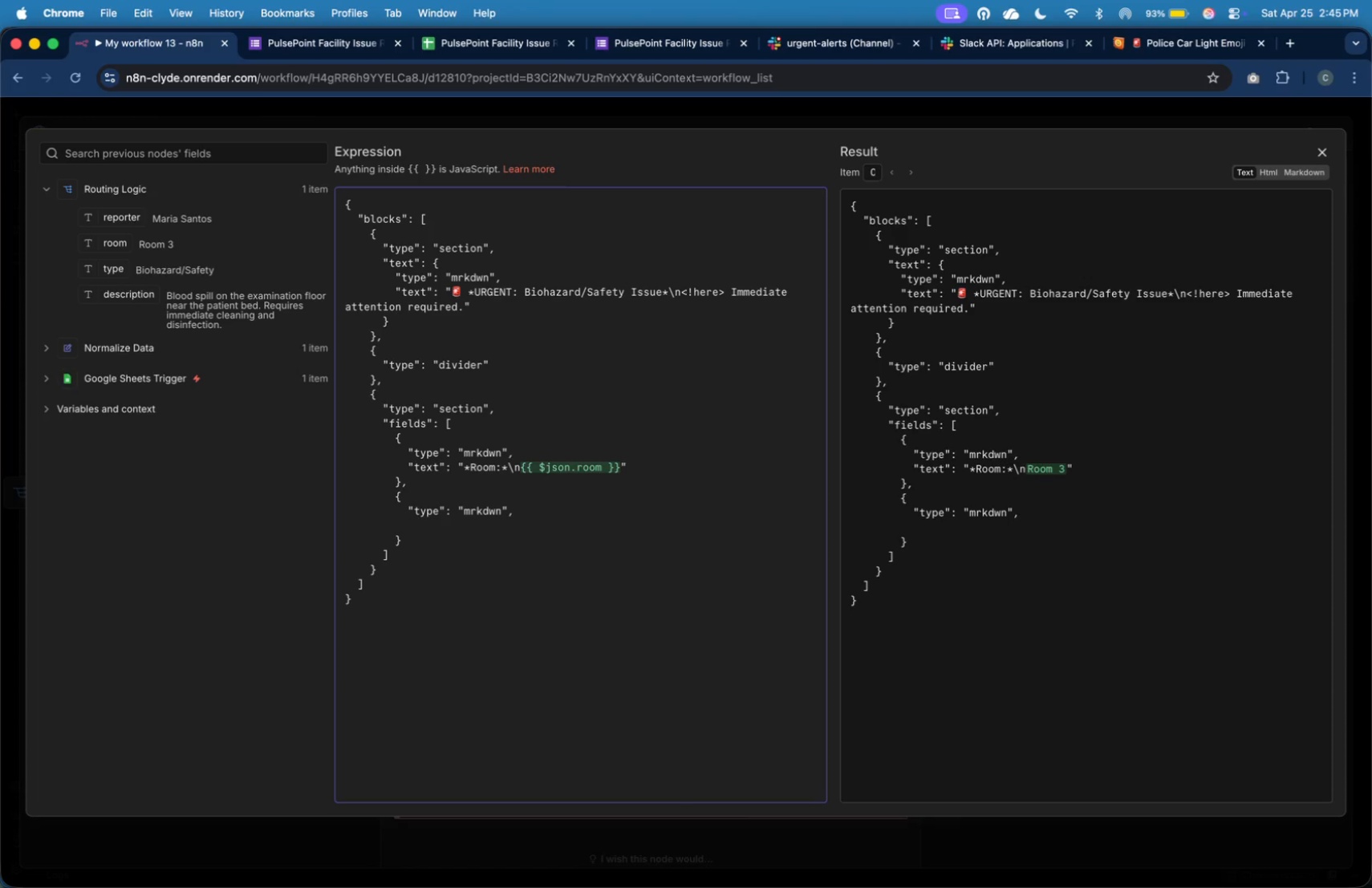 
key(Shift+Quote)
 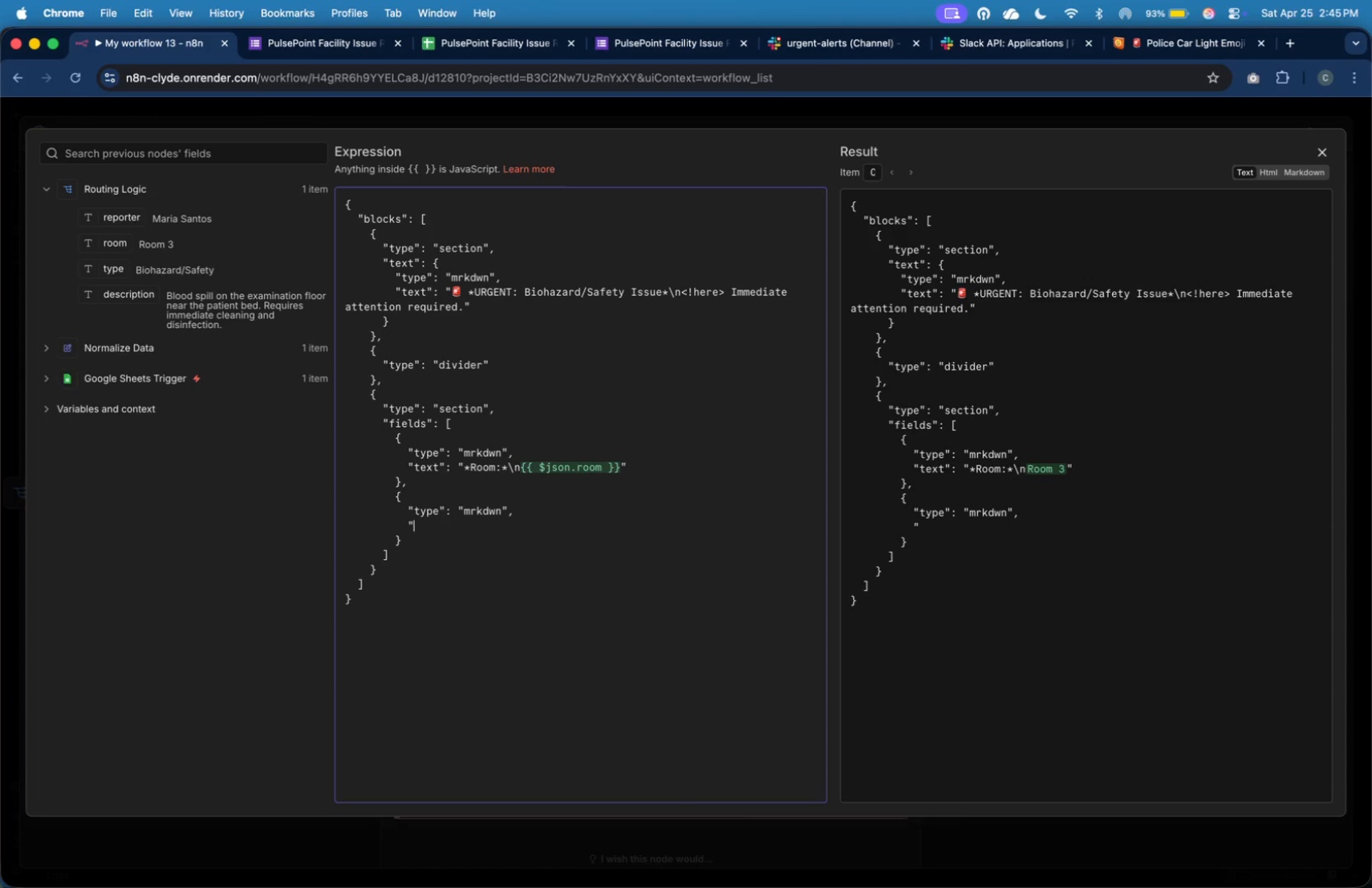 
key(Shift+Quote)
 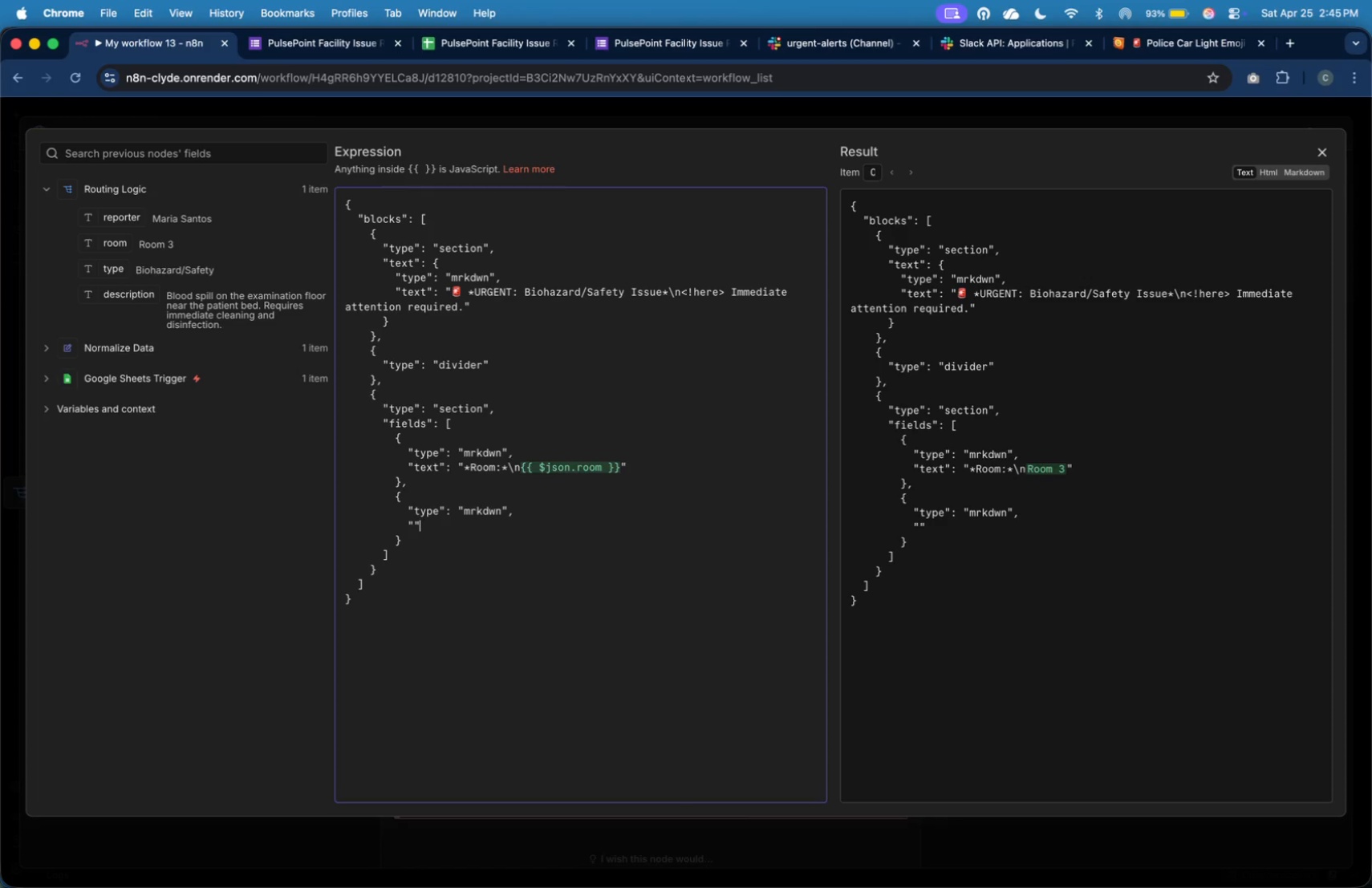 
key(ArrowLeft)
 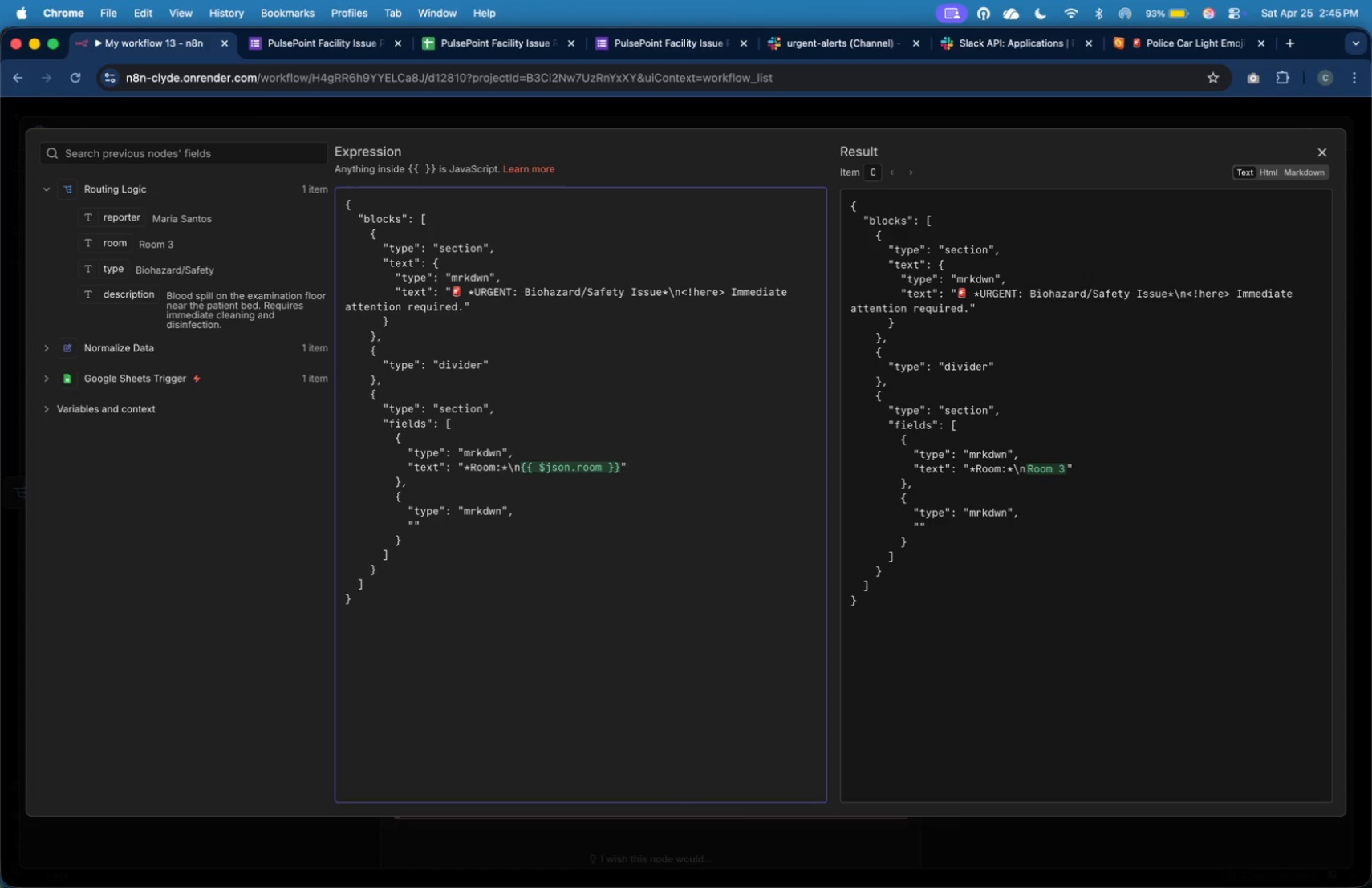 
type(text)
 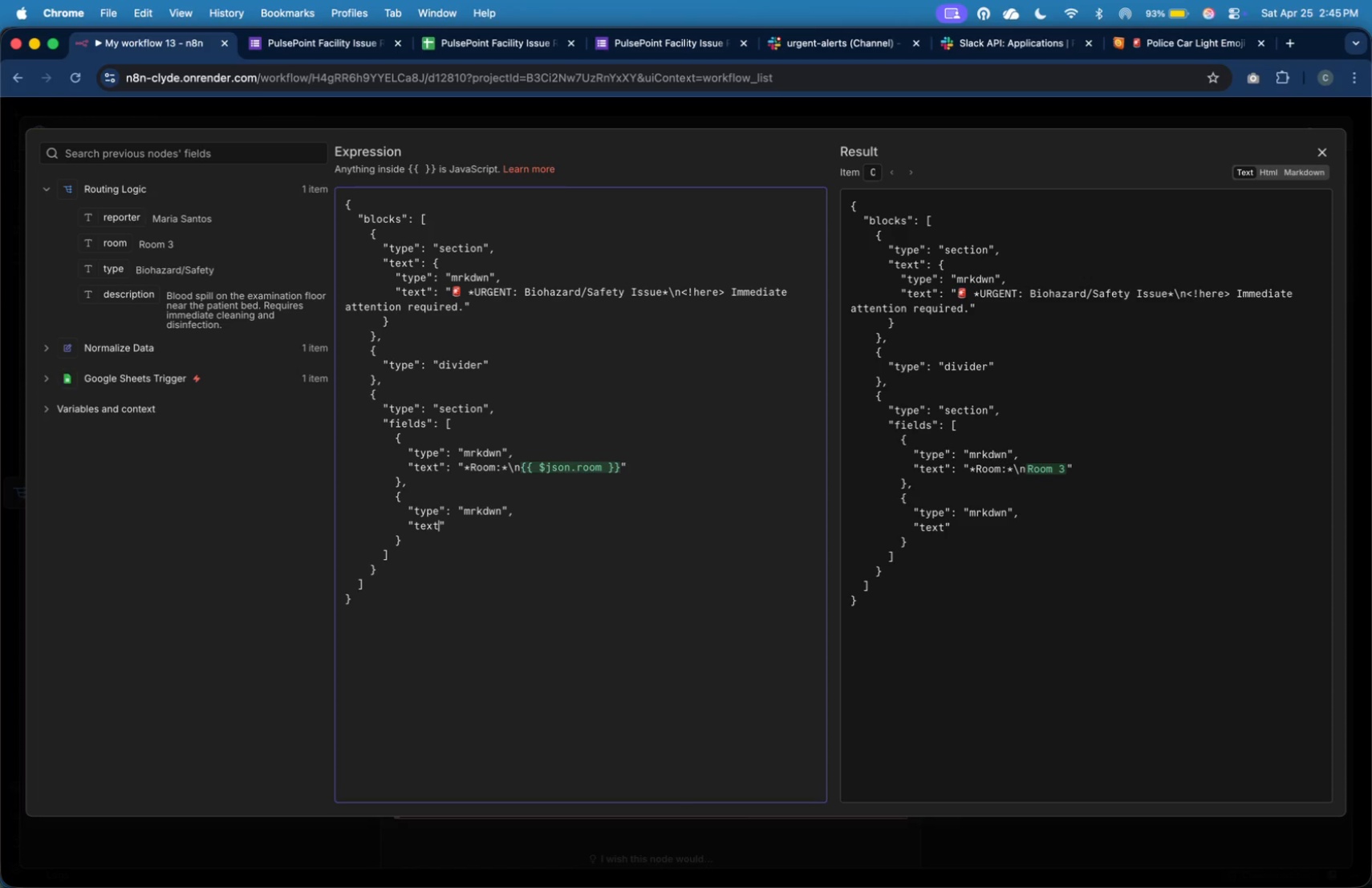 
key(ArrowRight)
 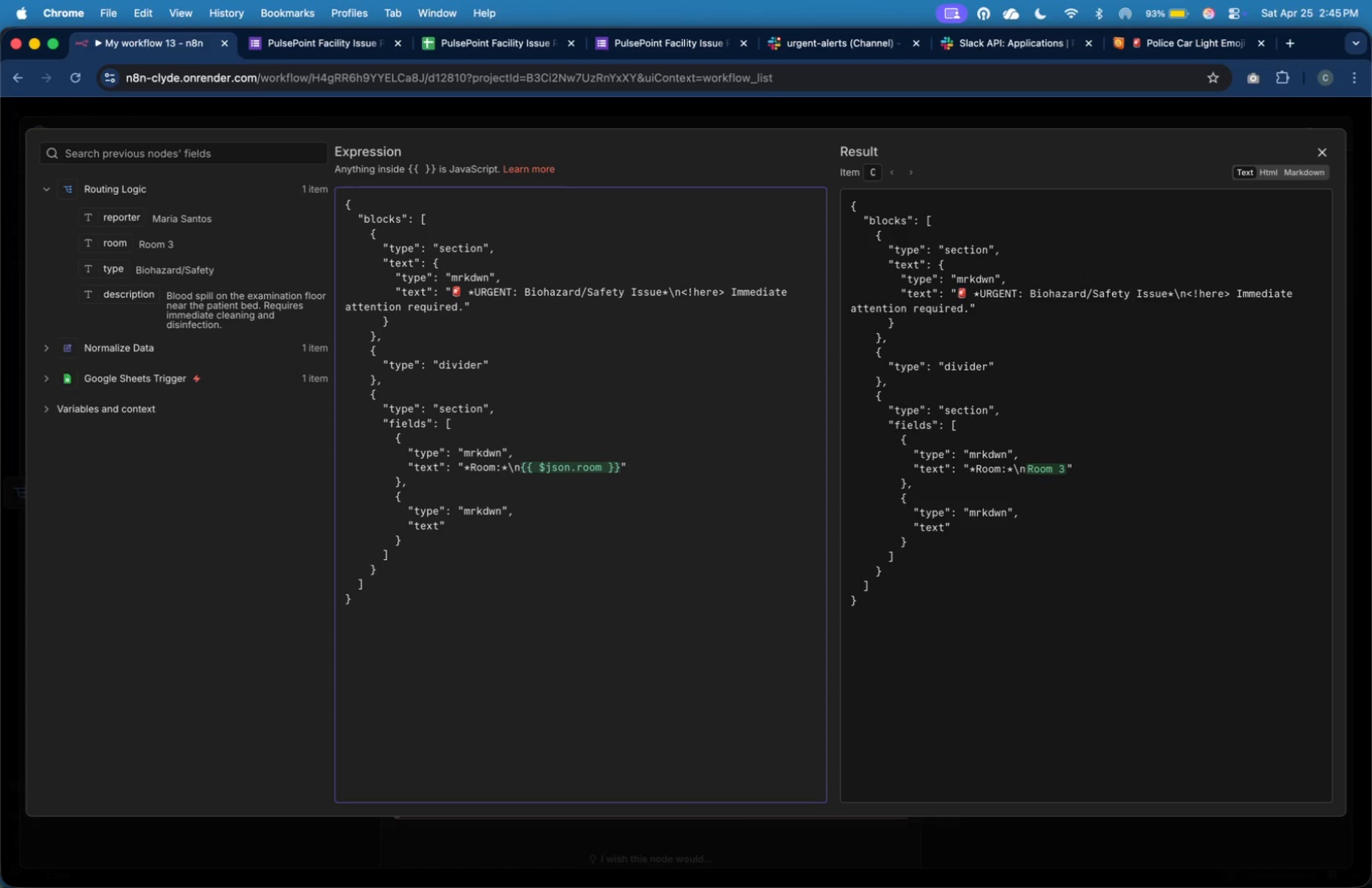 
key(Shift+Semicolon)
 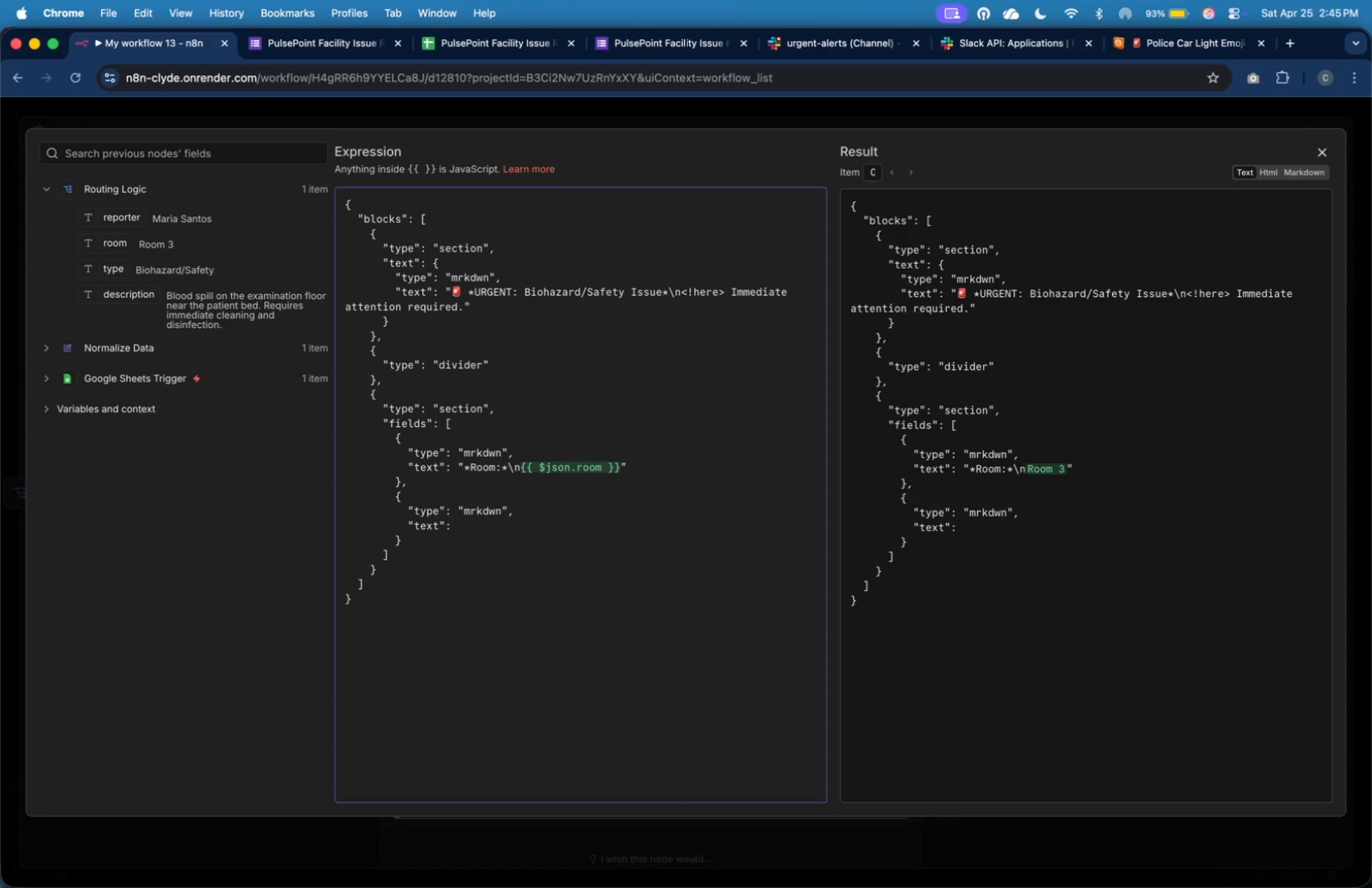 
key(Space)
 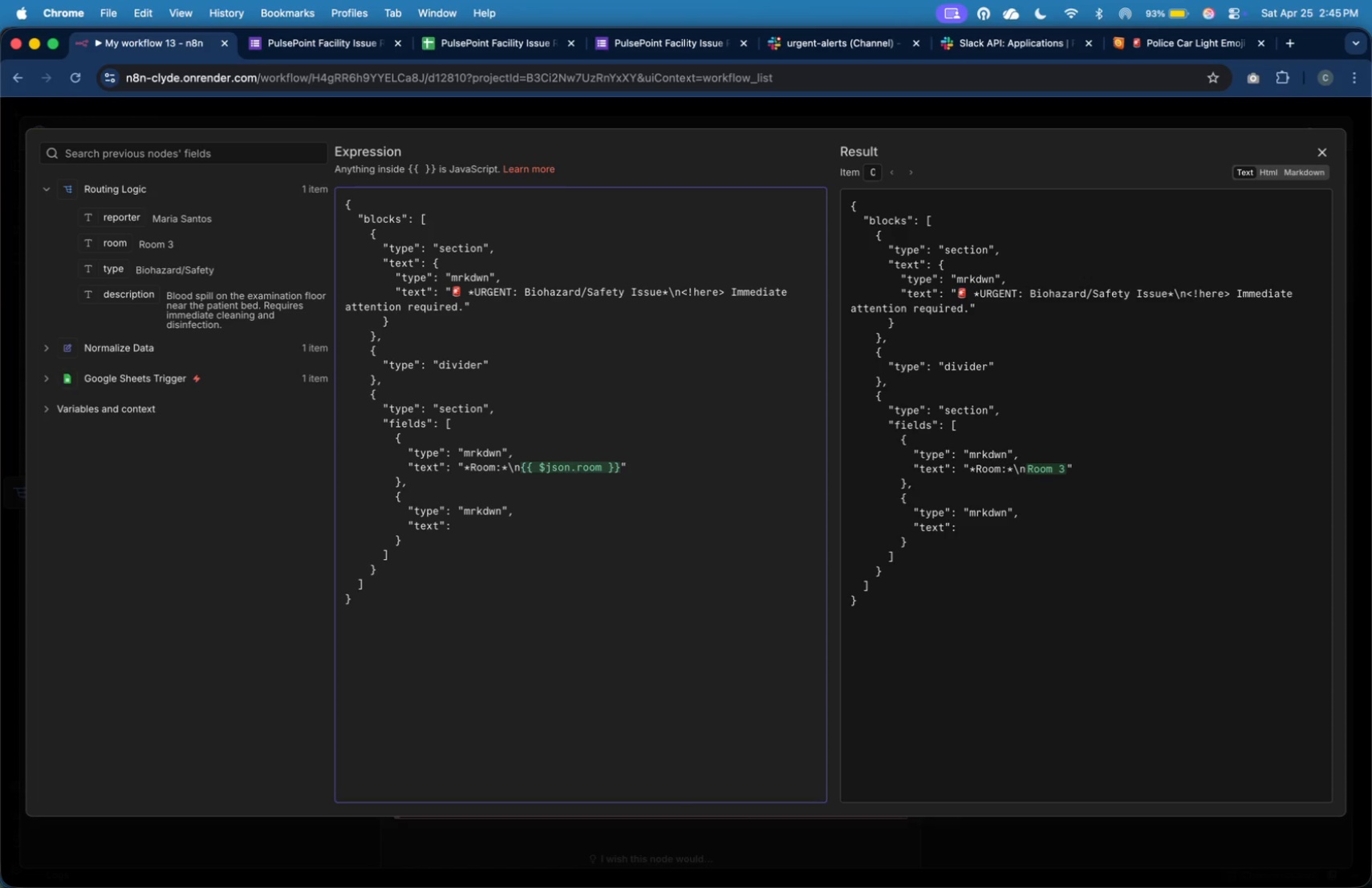 
key(Shift+Quote)
 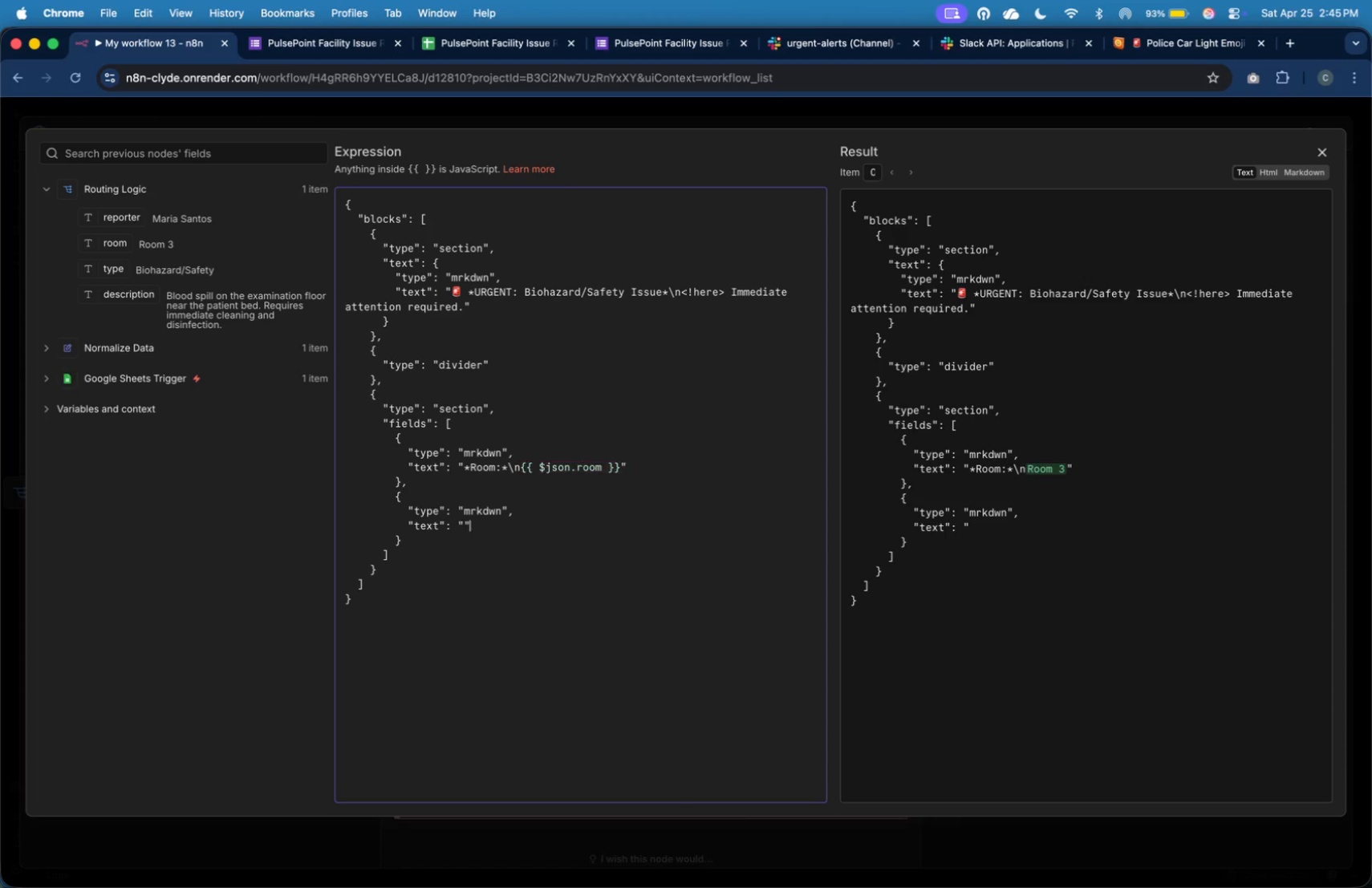 
key(Shift+Quote)
 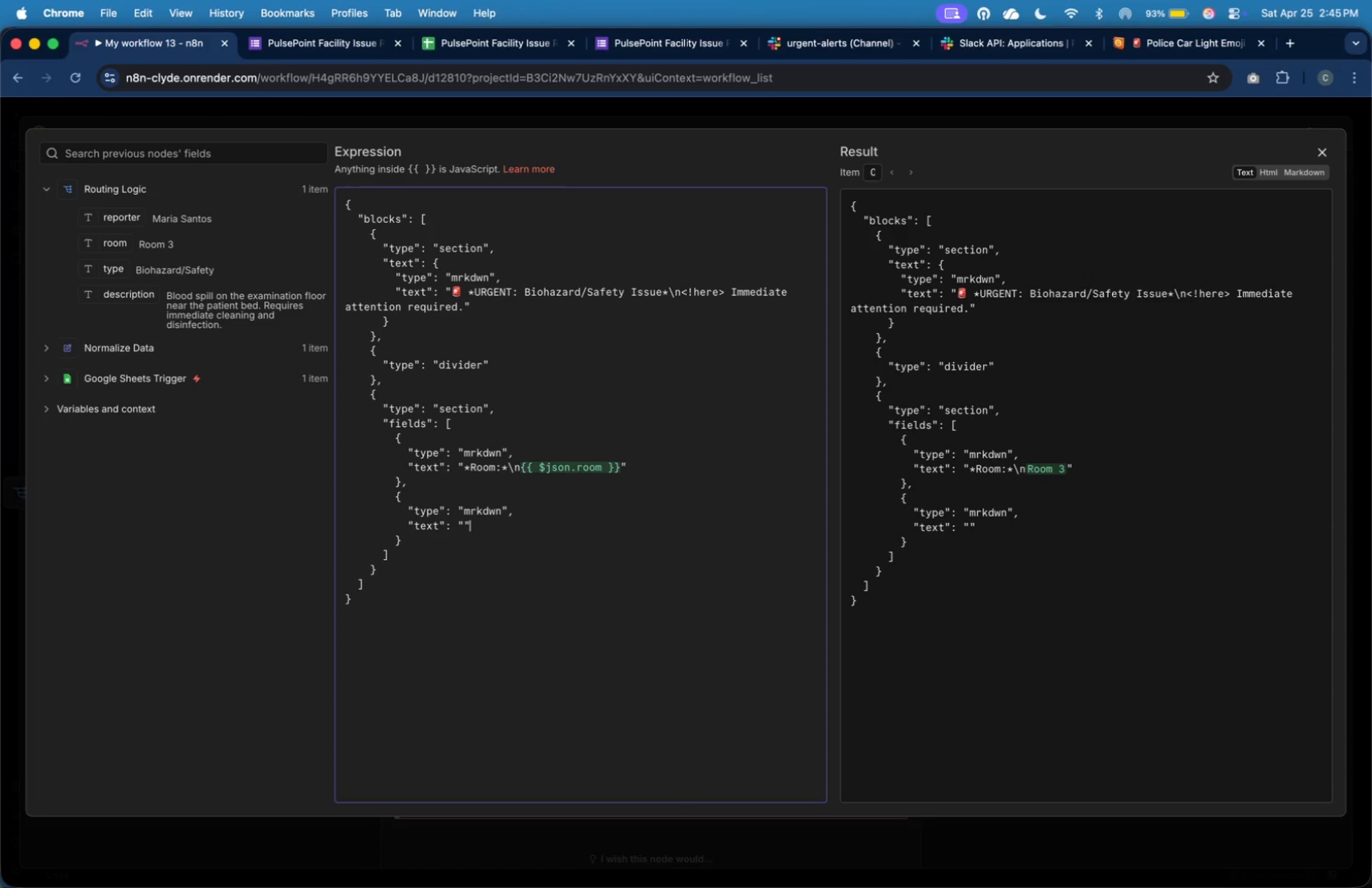 
wait(8.36)
 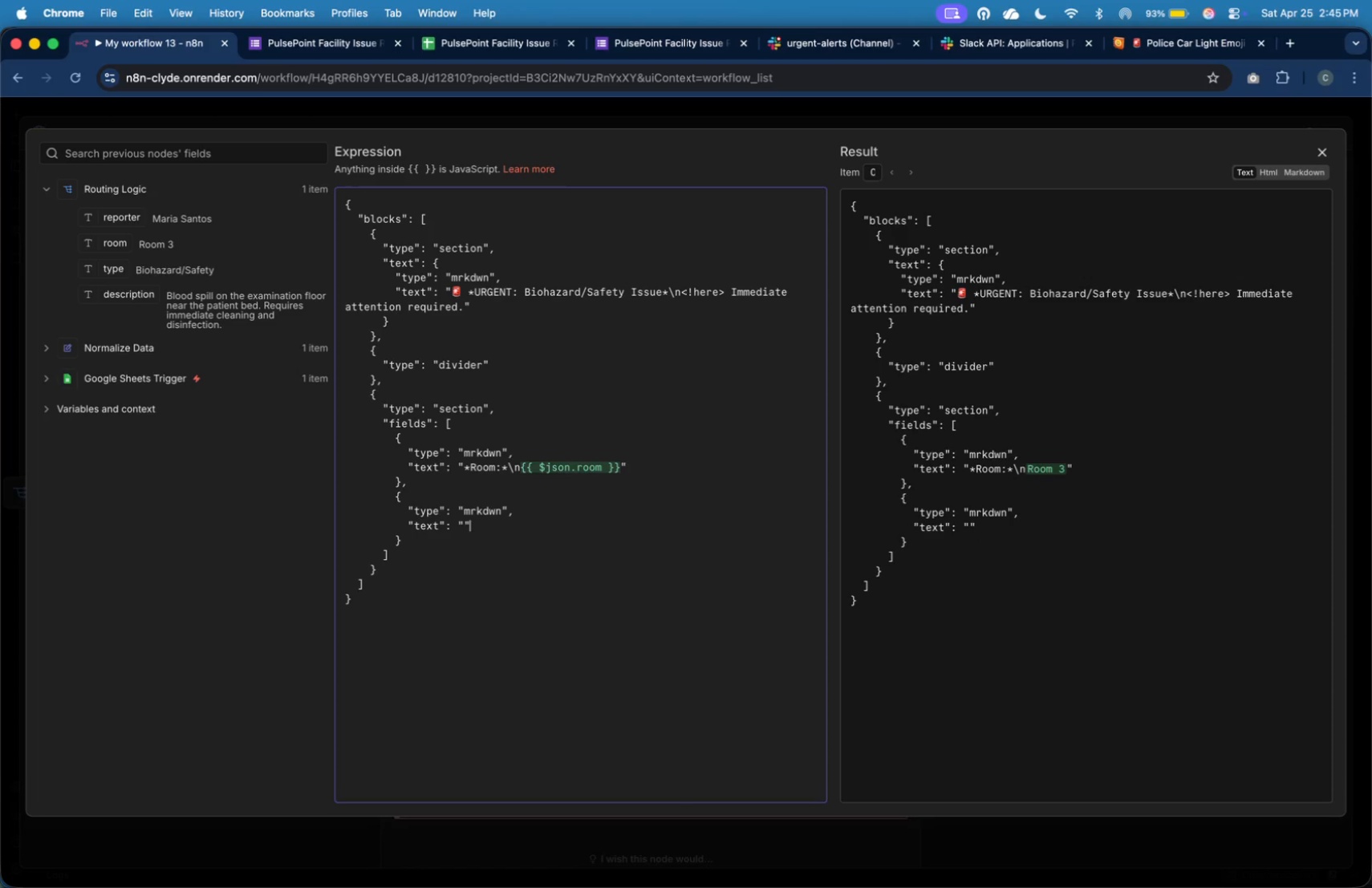 
left_click([1340, 132])
 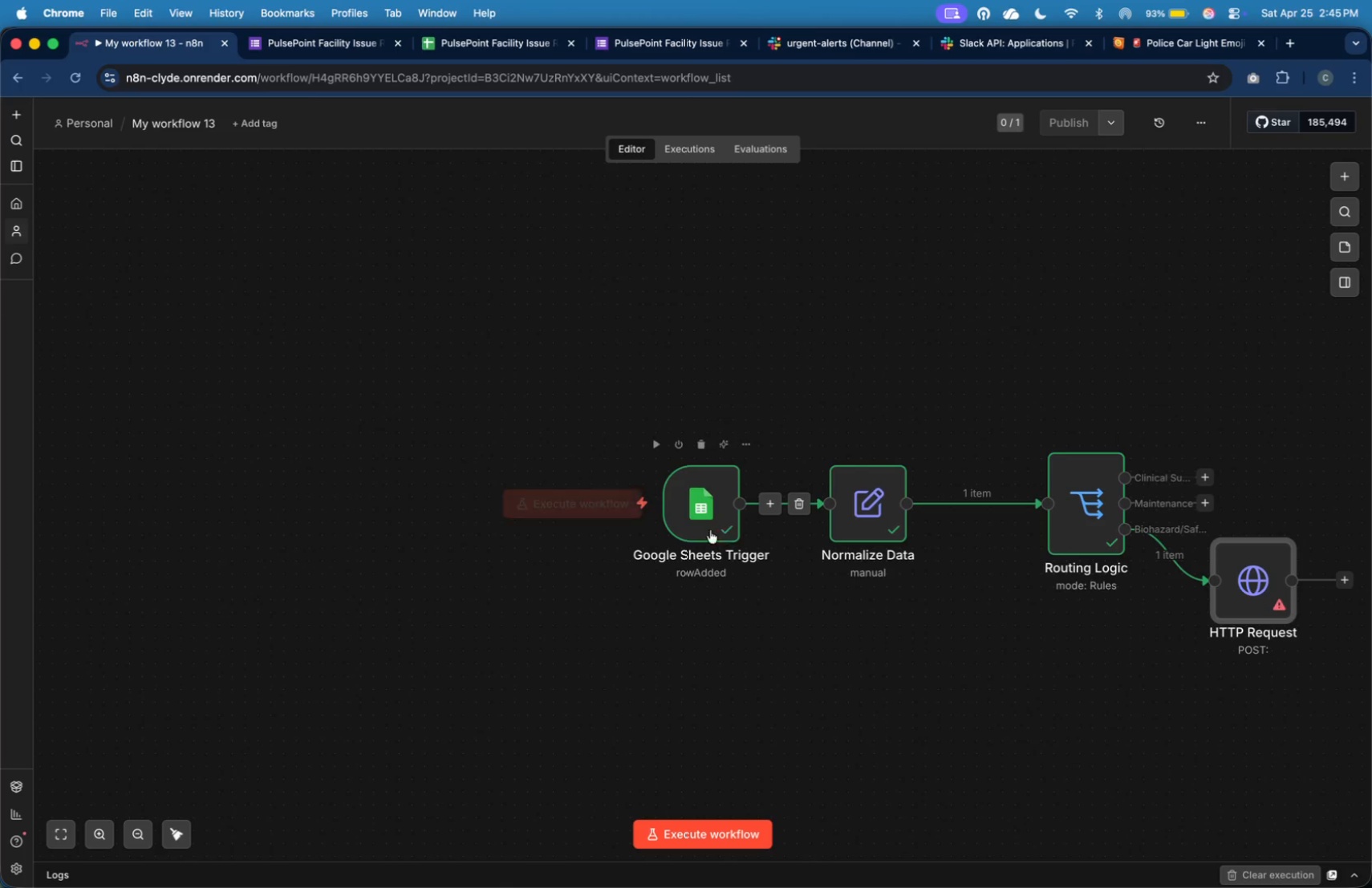 
mouse_move([839, 489])
 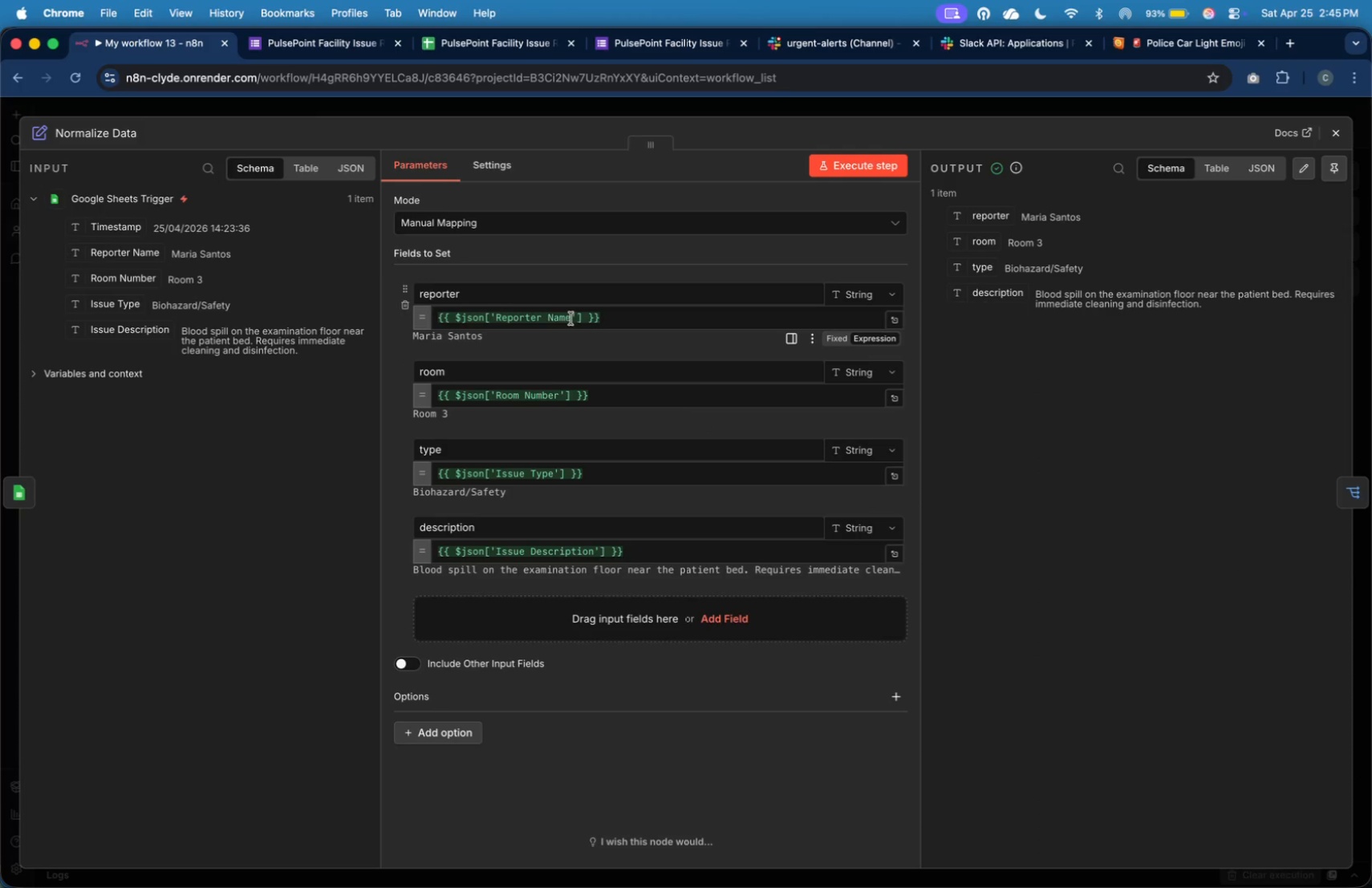 
left_click([579, 318])
 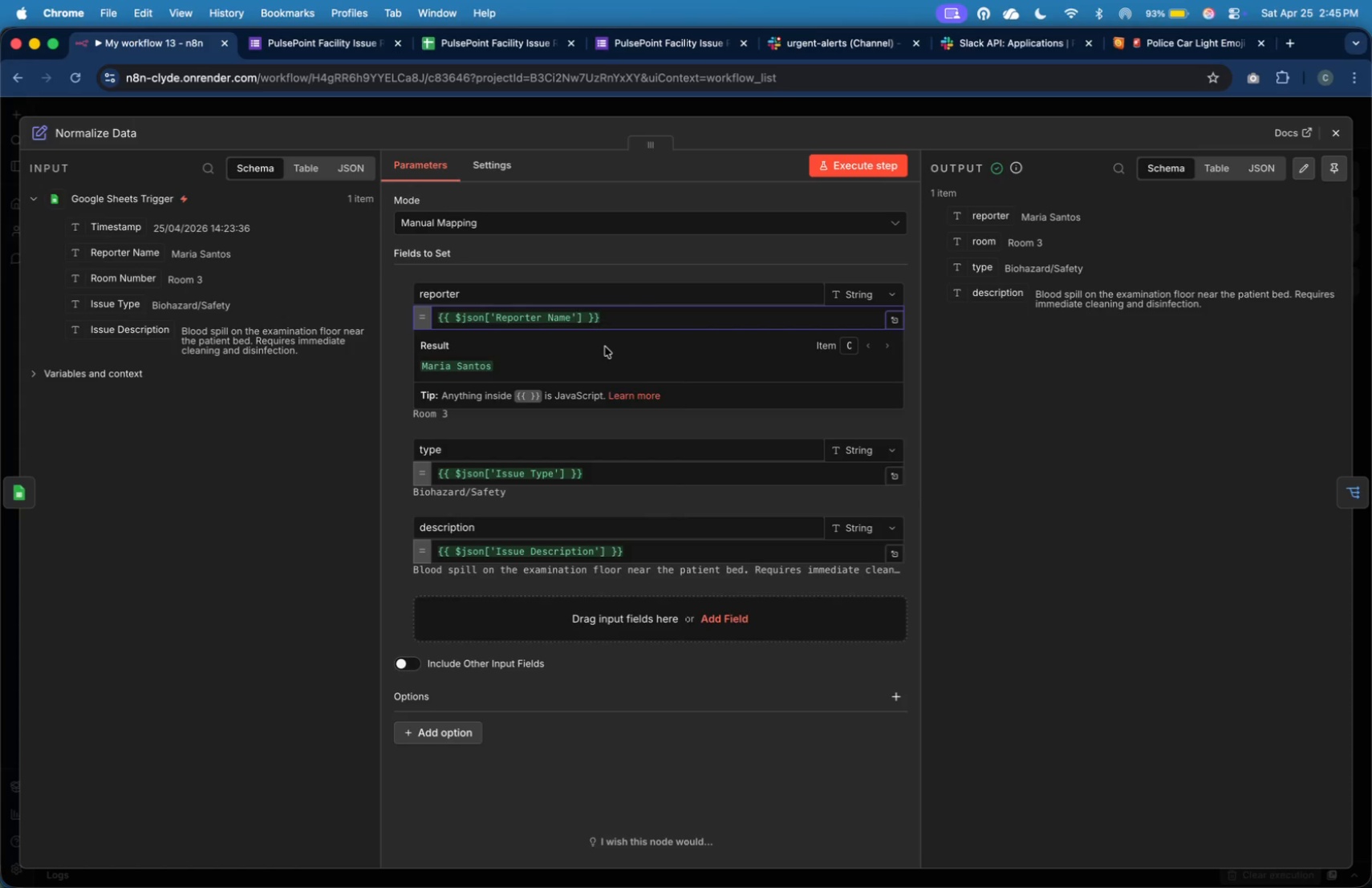 
key(ArrowRight)
 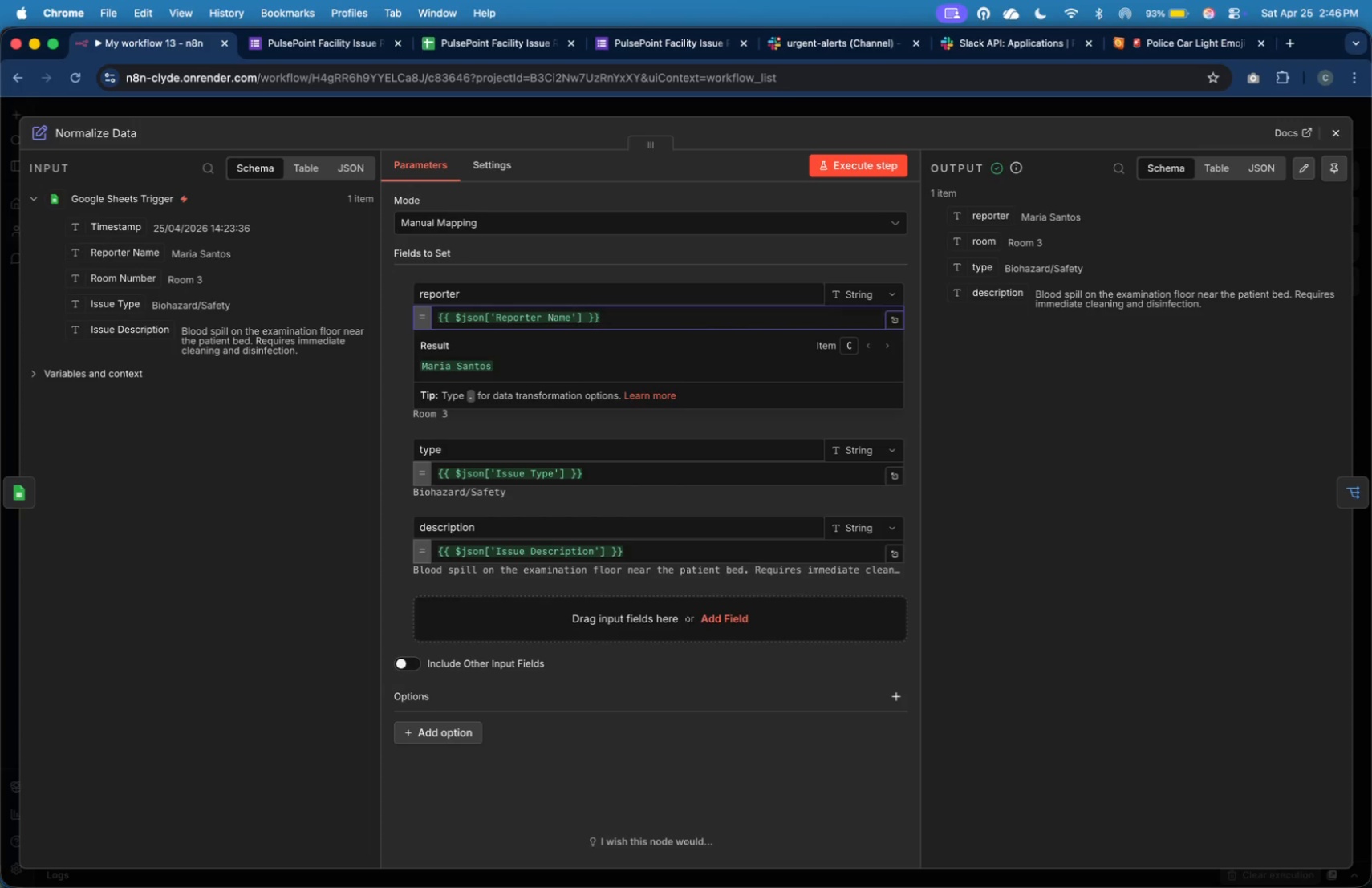 
type(.trim()
 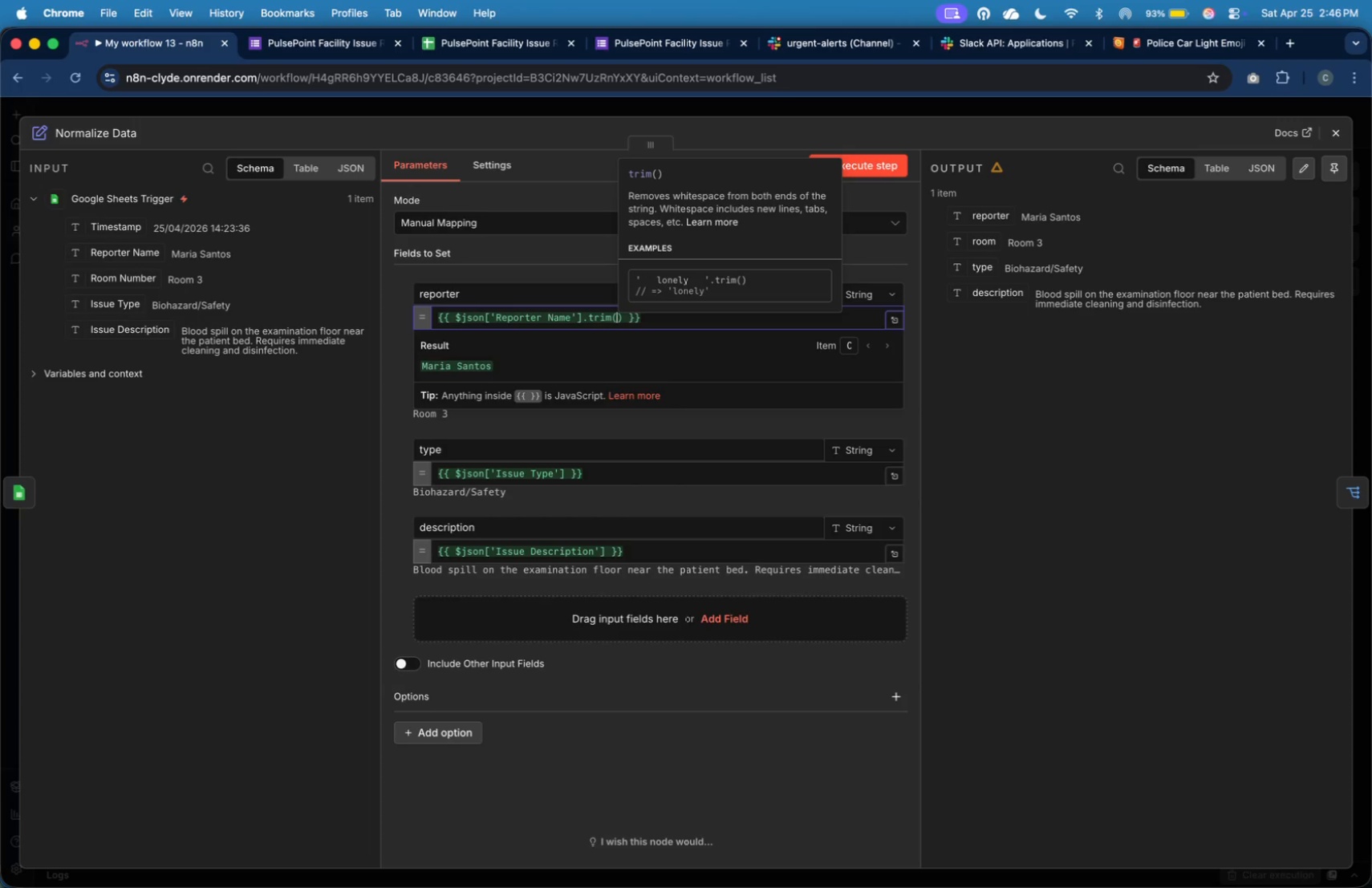 
left_click([625, 426])
 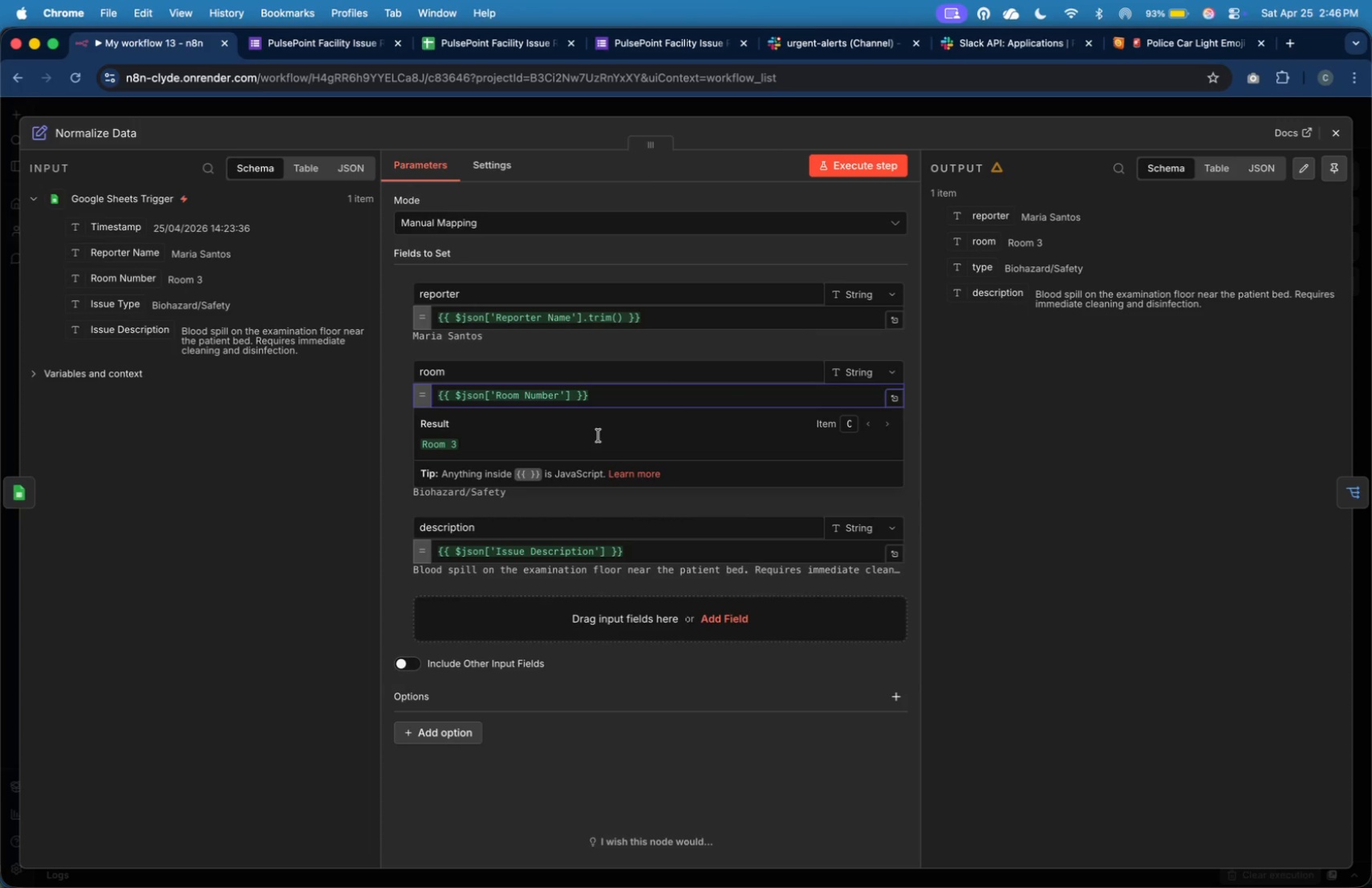 
type(.trim()
 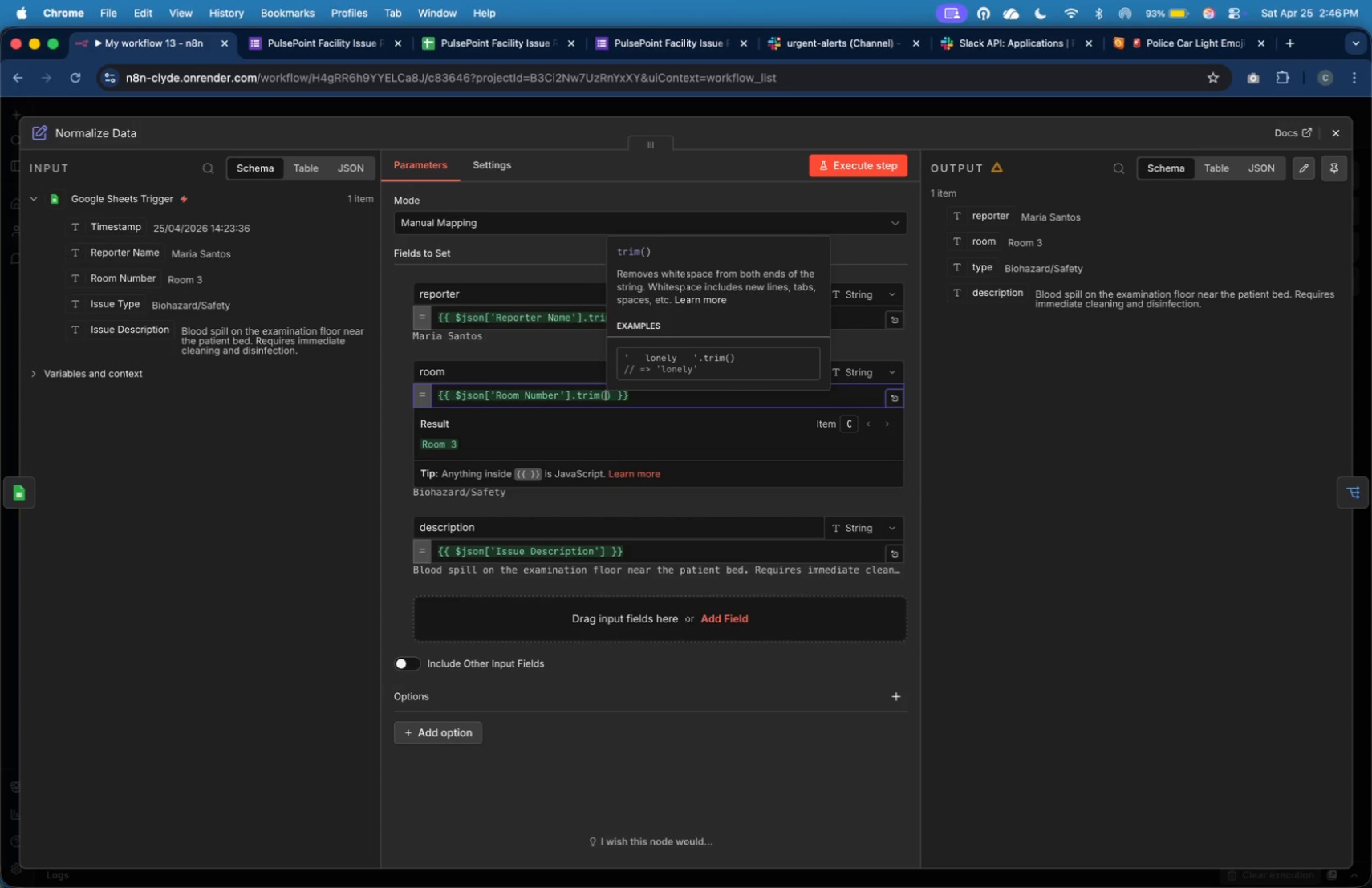 
left_click([570, 476])
 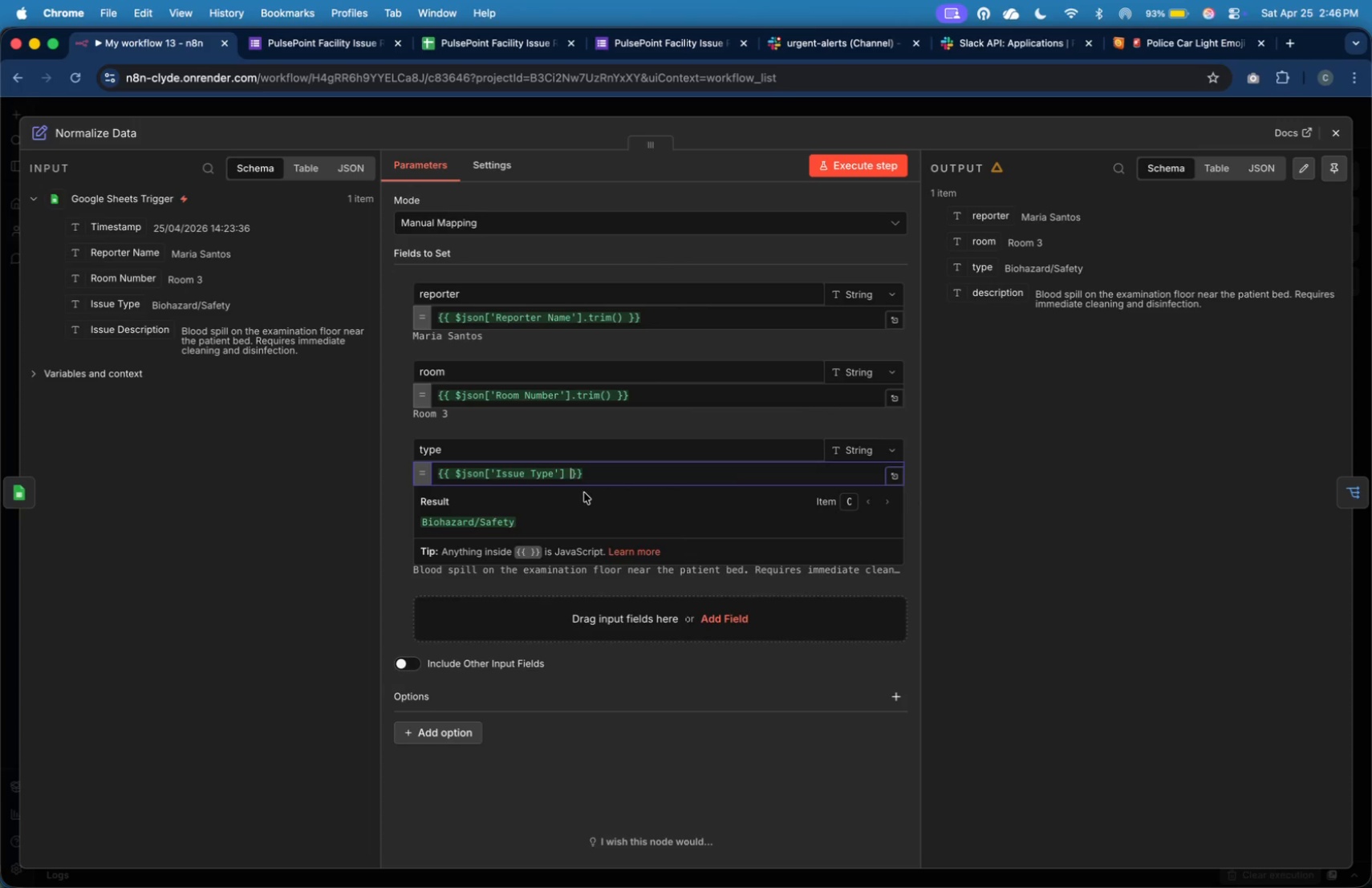 
key(ArrowLeft)
 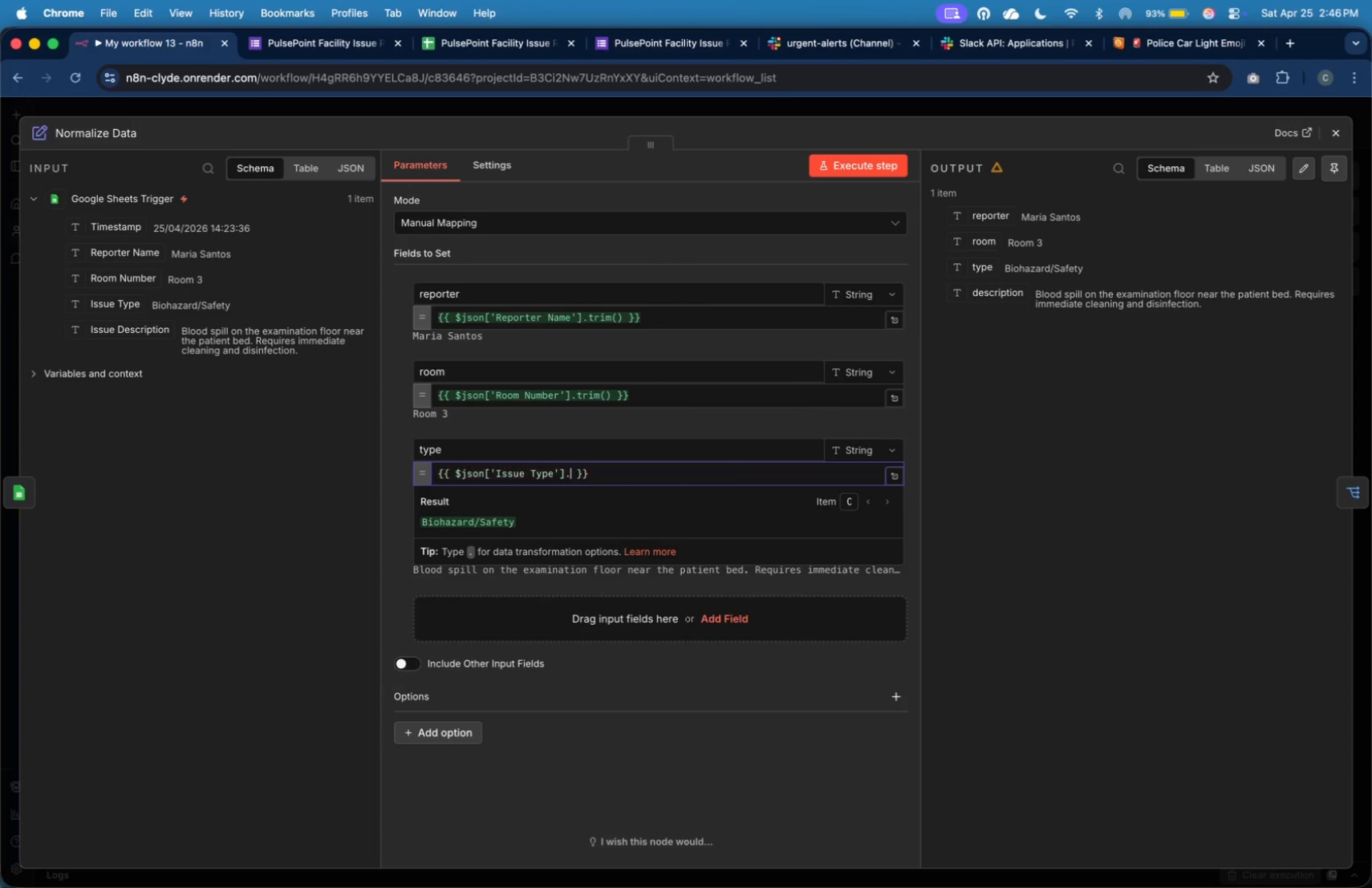 
type(.trim()
 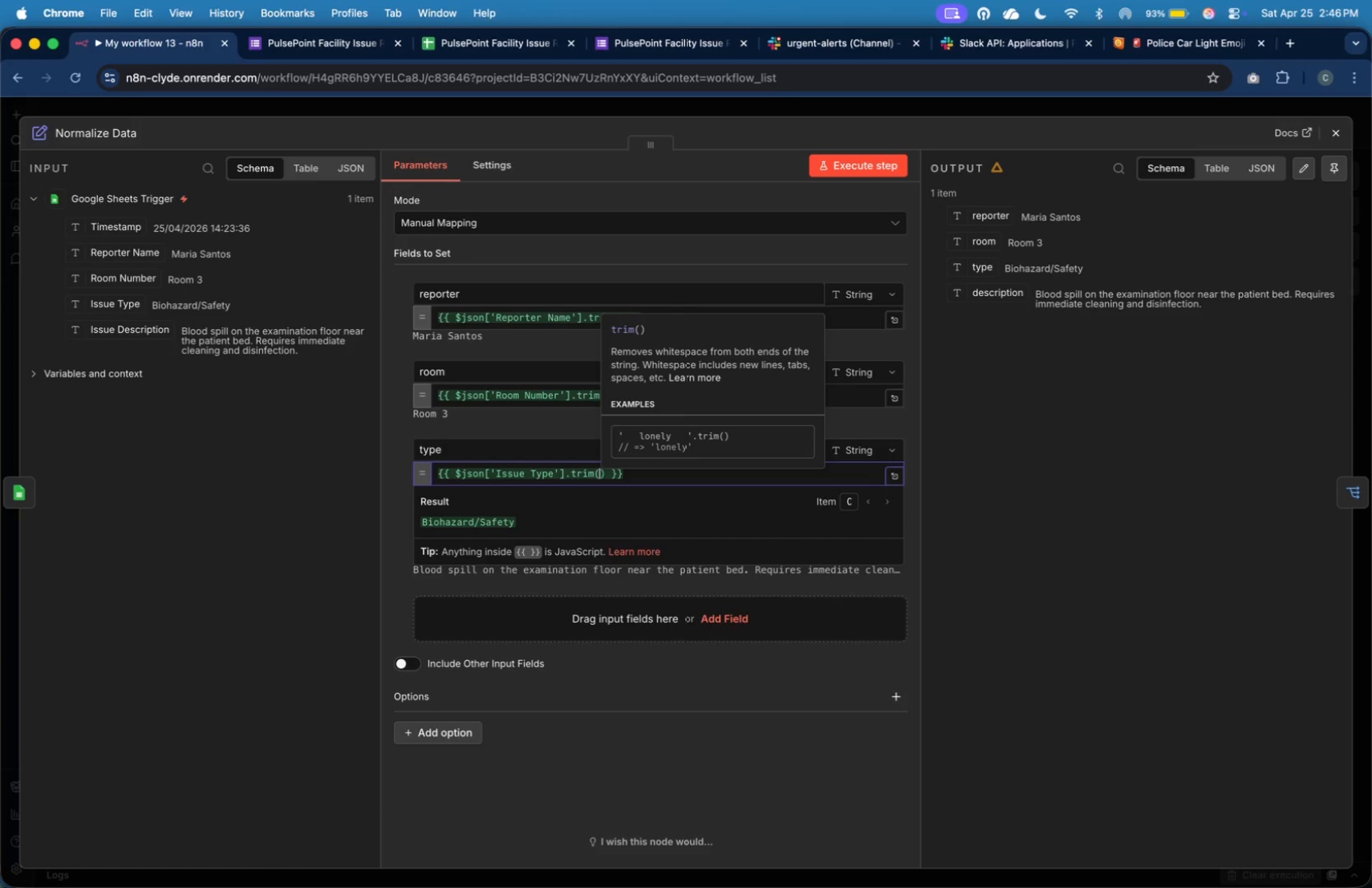 
left_click([609, 553])
 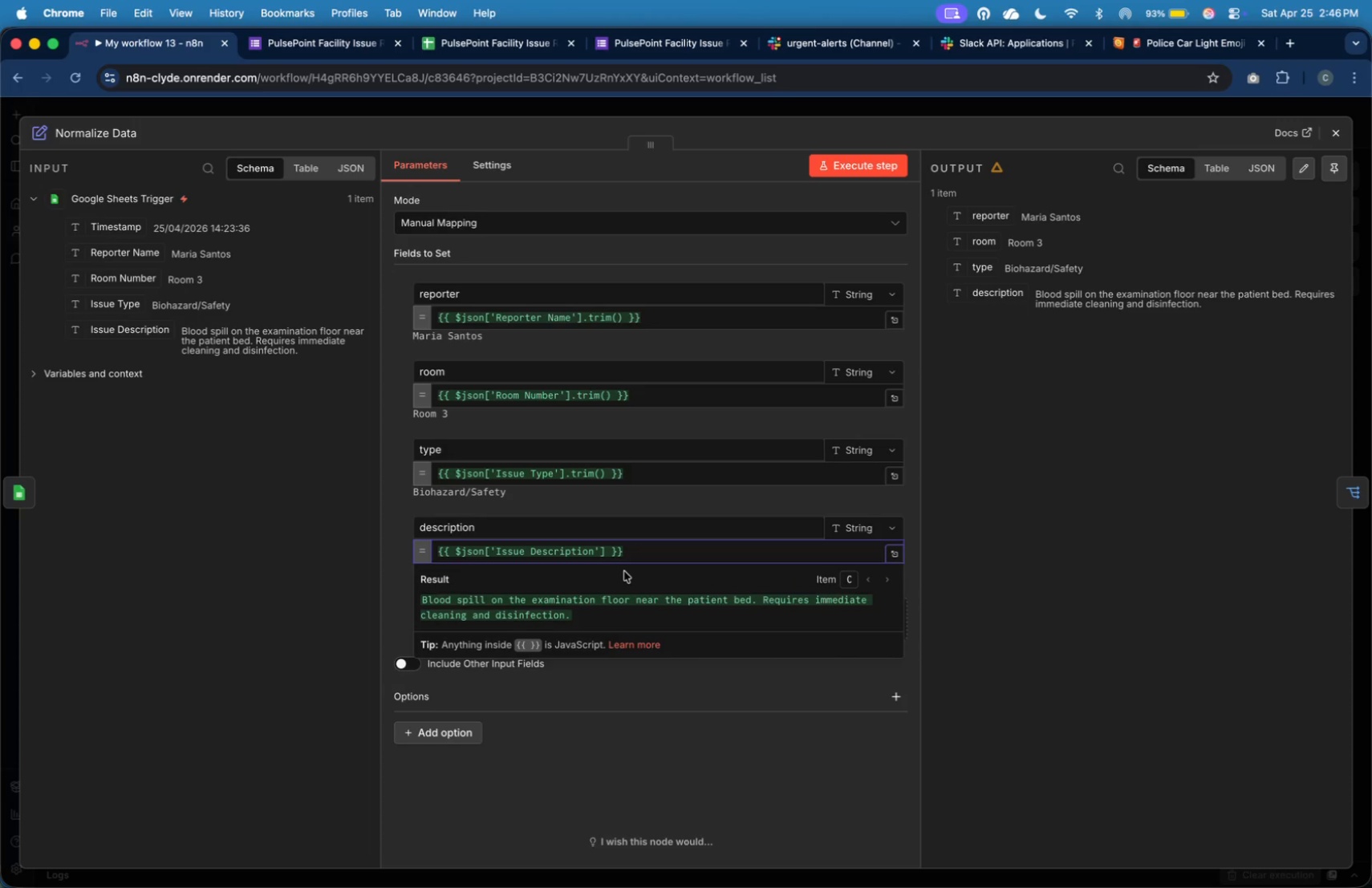 
key(ArrowLeft)
 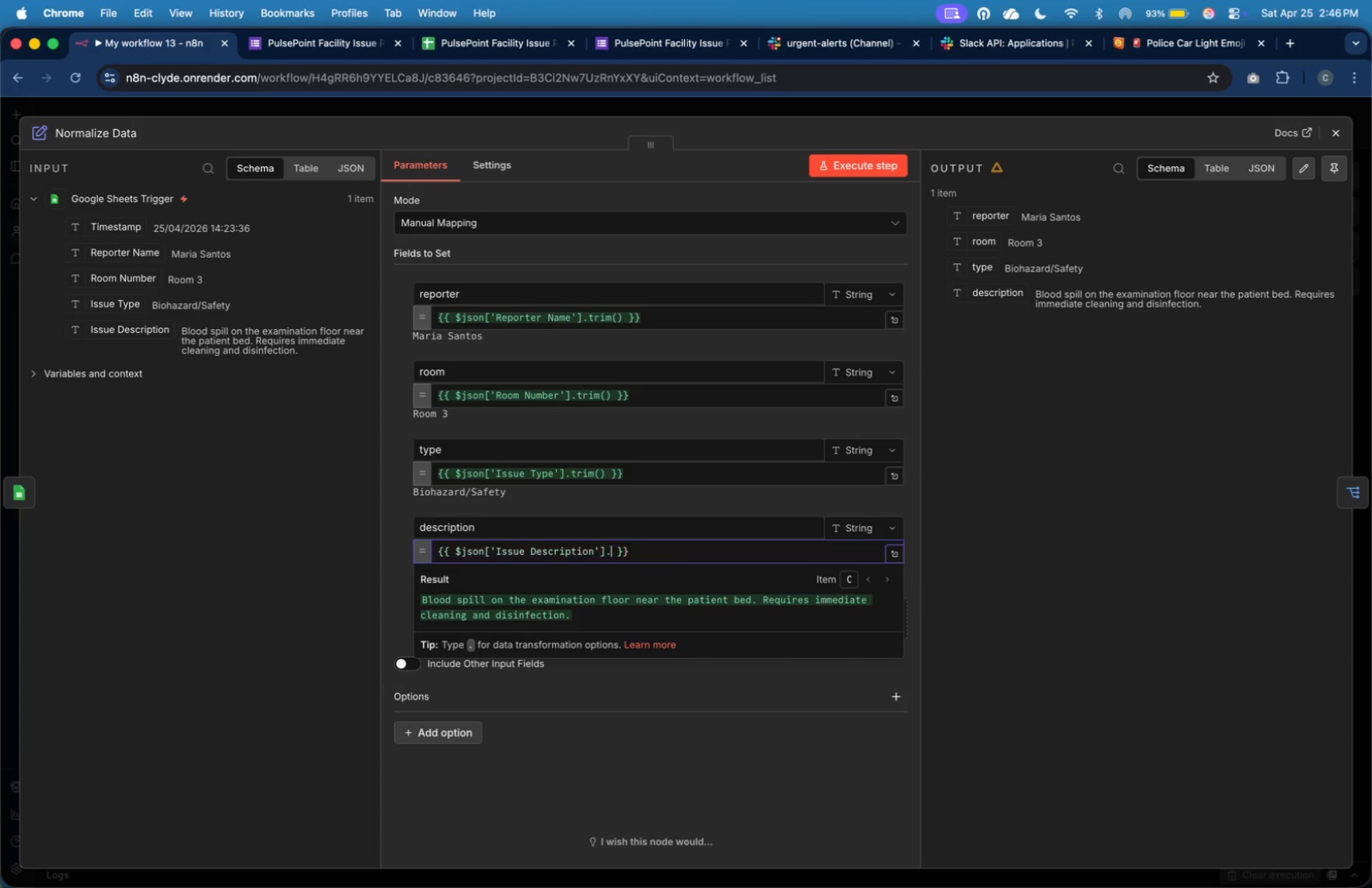 
type(.trim()
 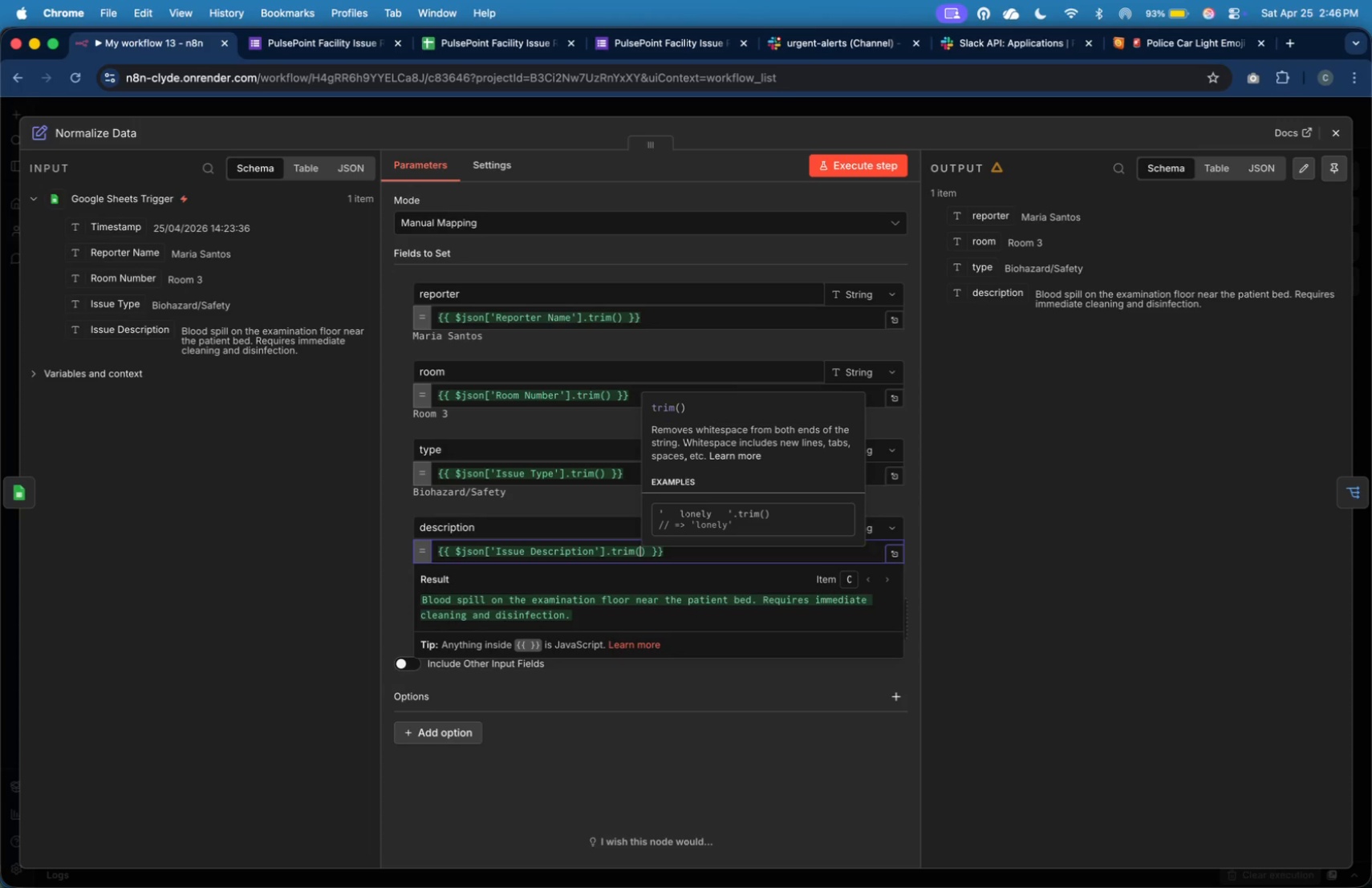 
left_click([1336, 128])
 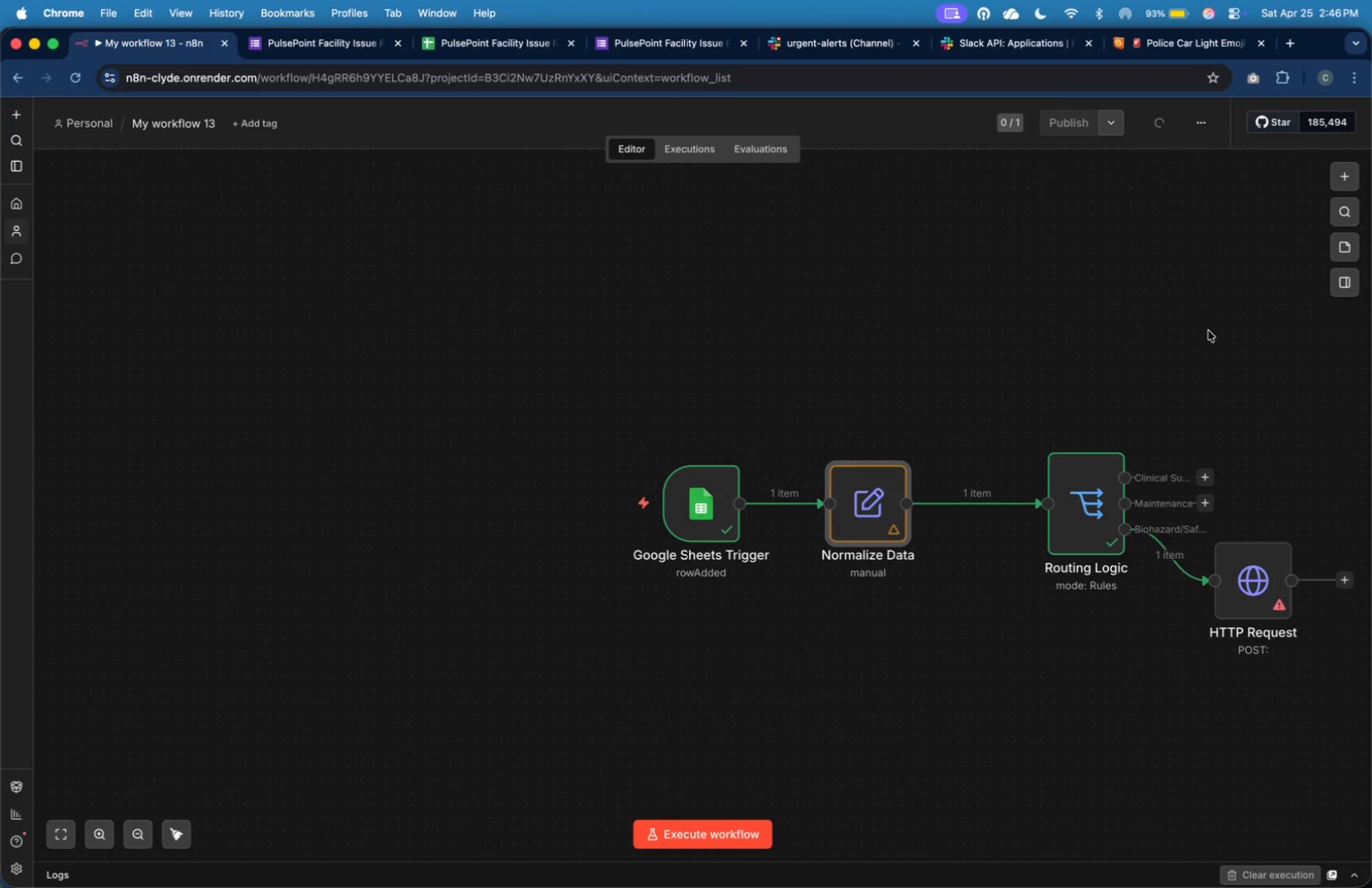 
left_click([1206, 342])
 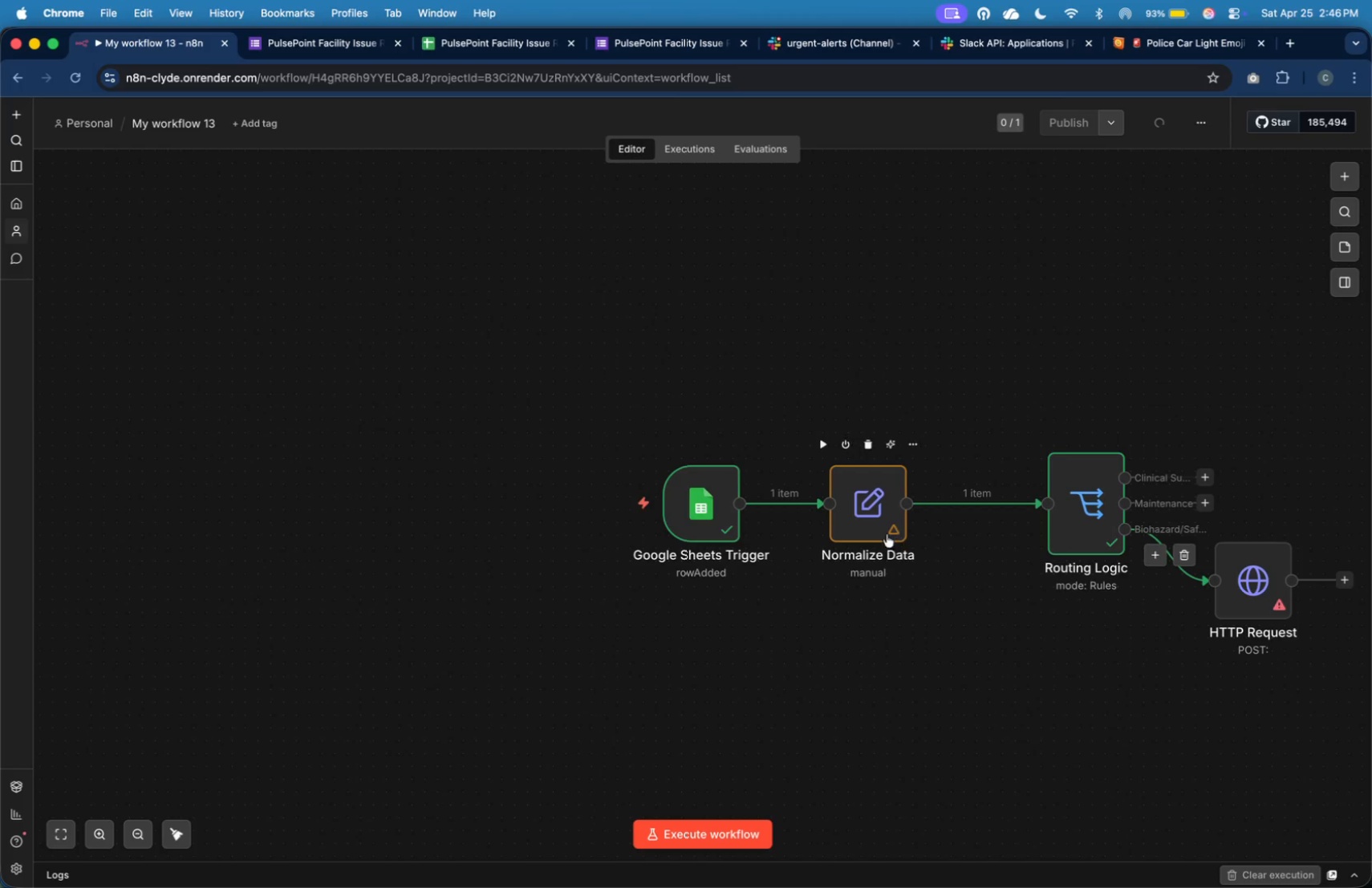 
left_click_drag(start_coordinate=[875, 523], to_coordinate=[890, 525])
 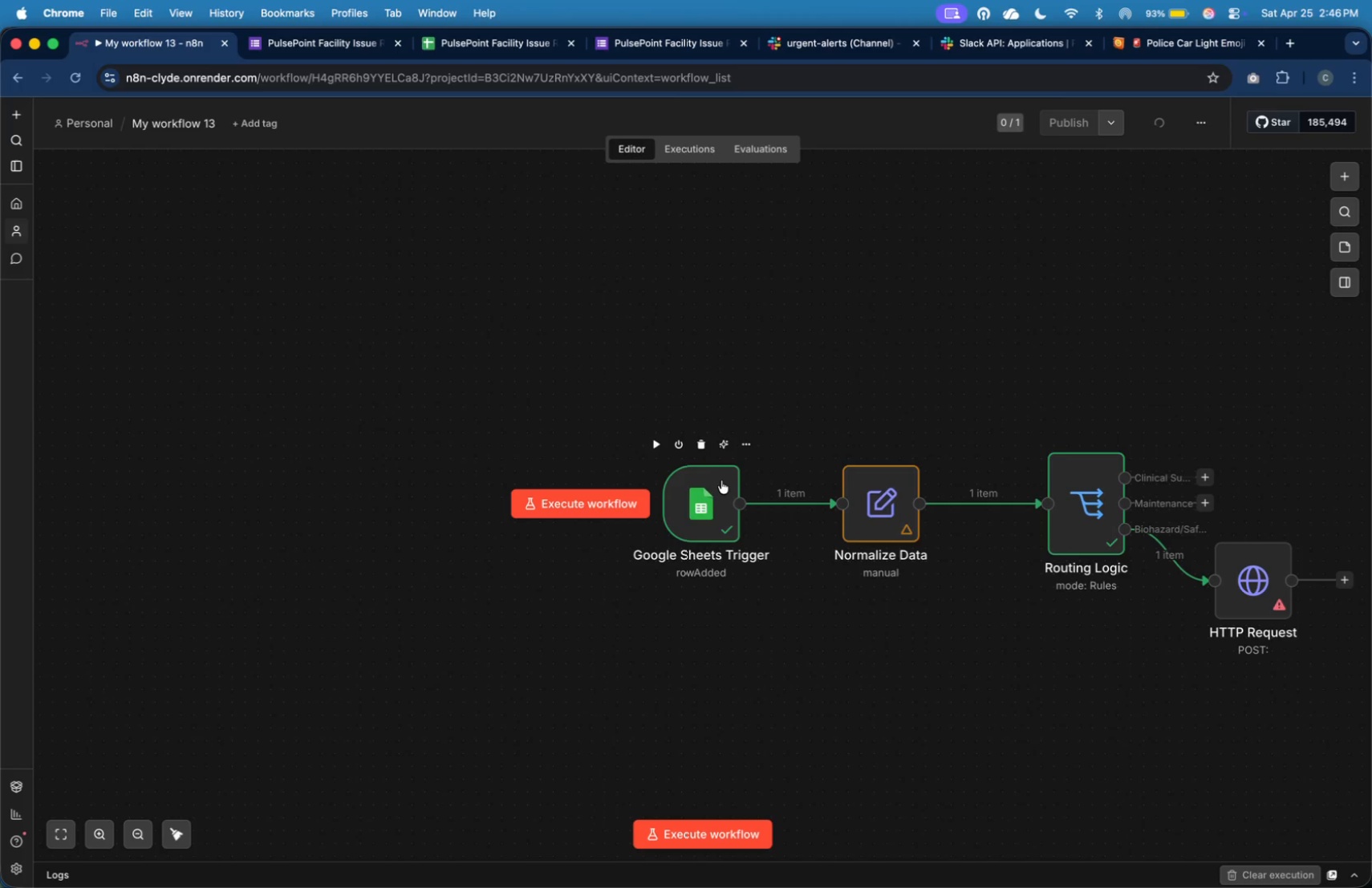 
left_click_drag(start_coordinate=[709, 486], to_coordinate=[668, 489])
 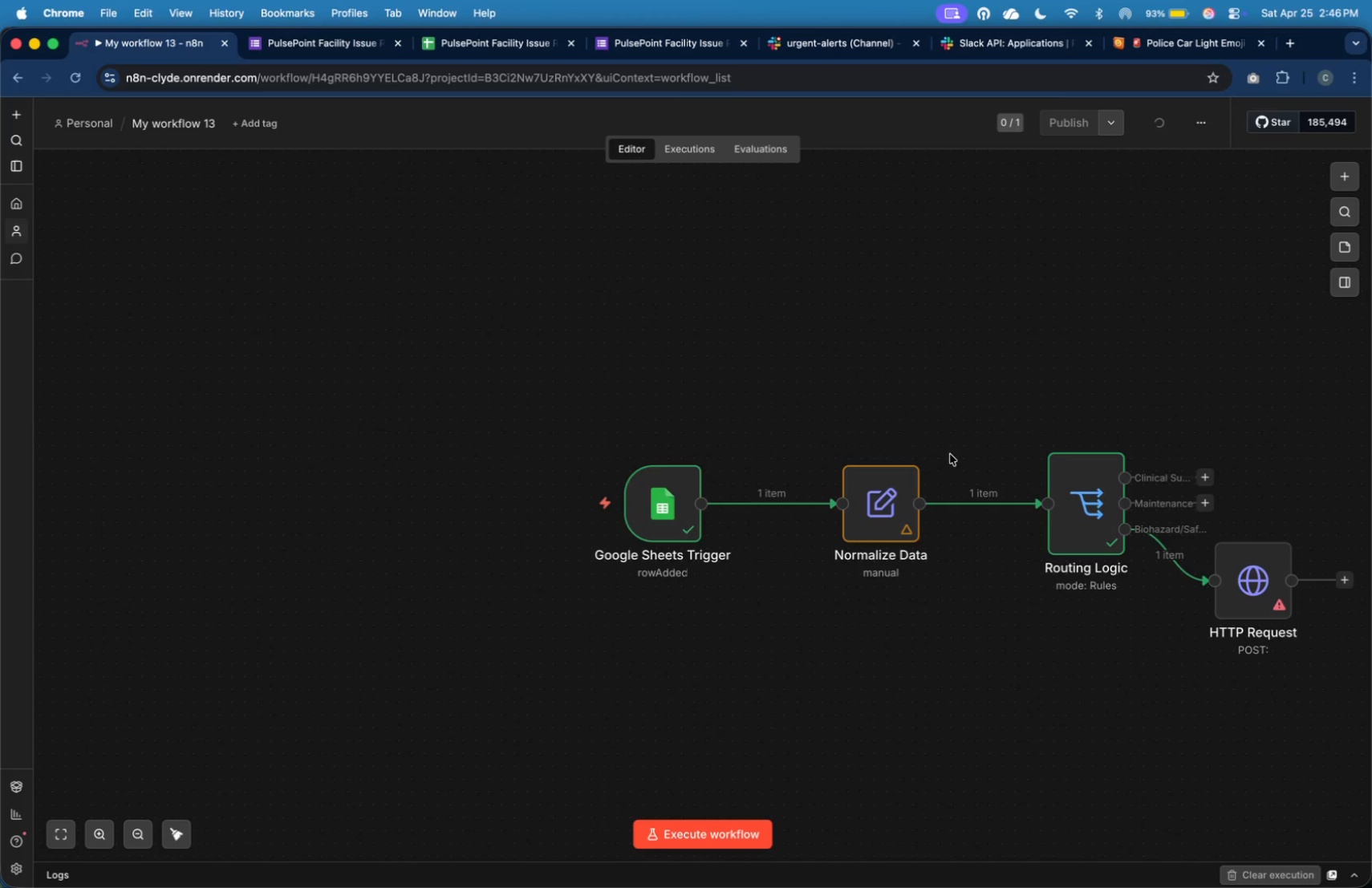 
left_click_drag(start_coordinate=[887, 496], to_coordinate=[879, 498])
 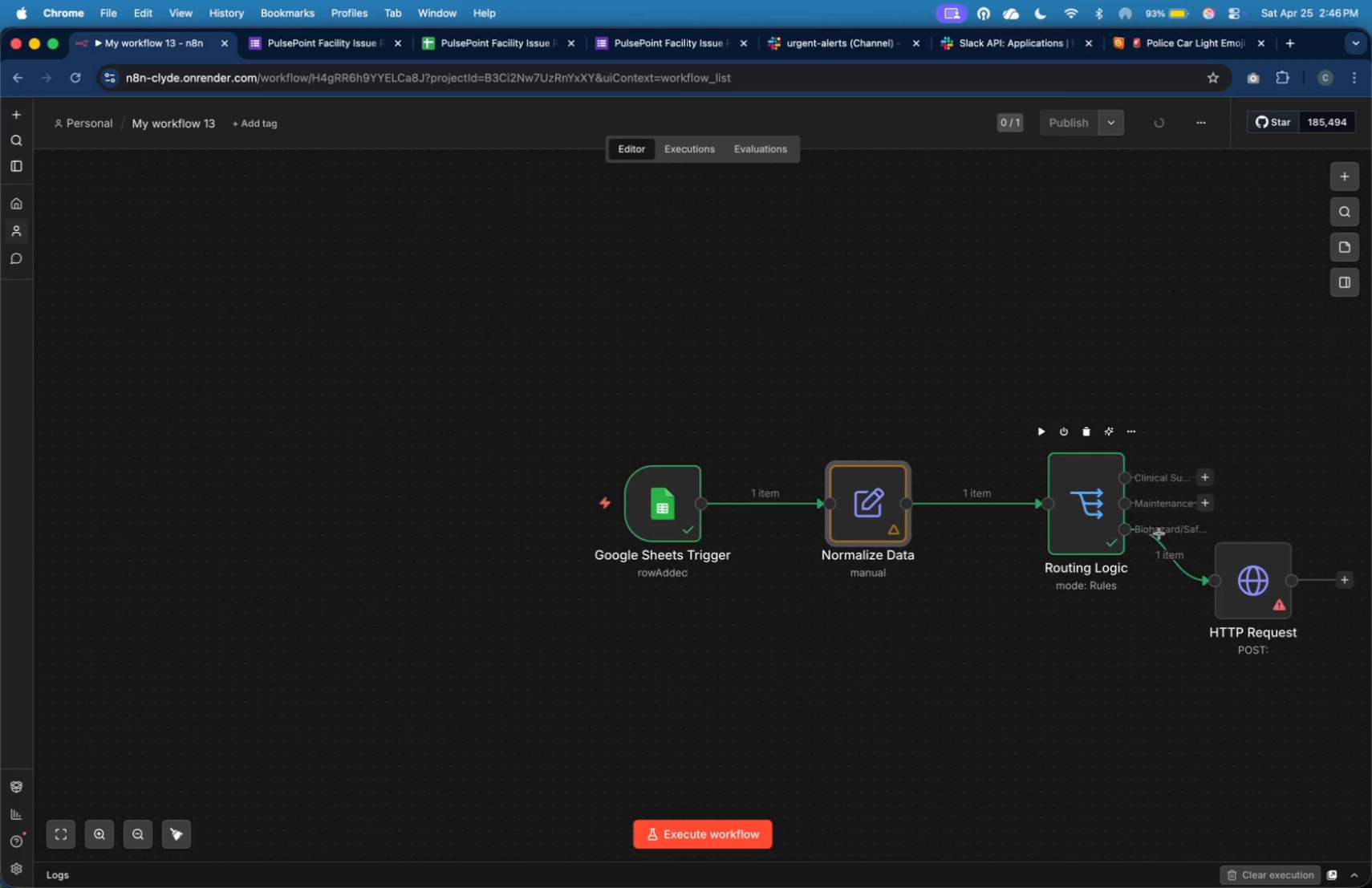 
left_click_drag(start_coordinate=[1247, 598], to_coordinate=[1297, 638])
 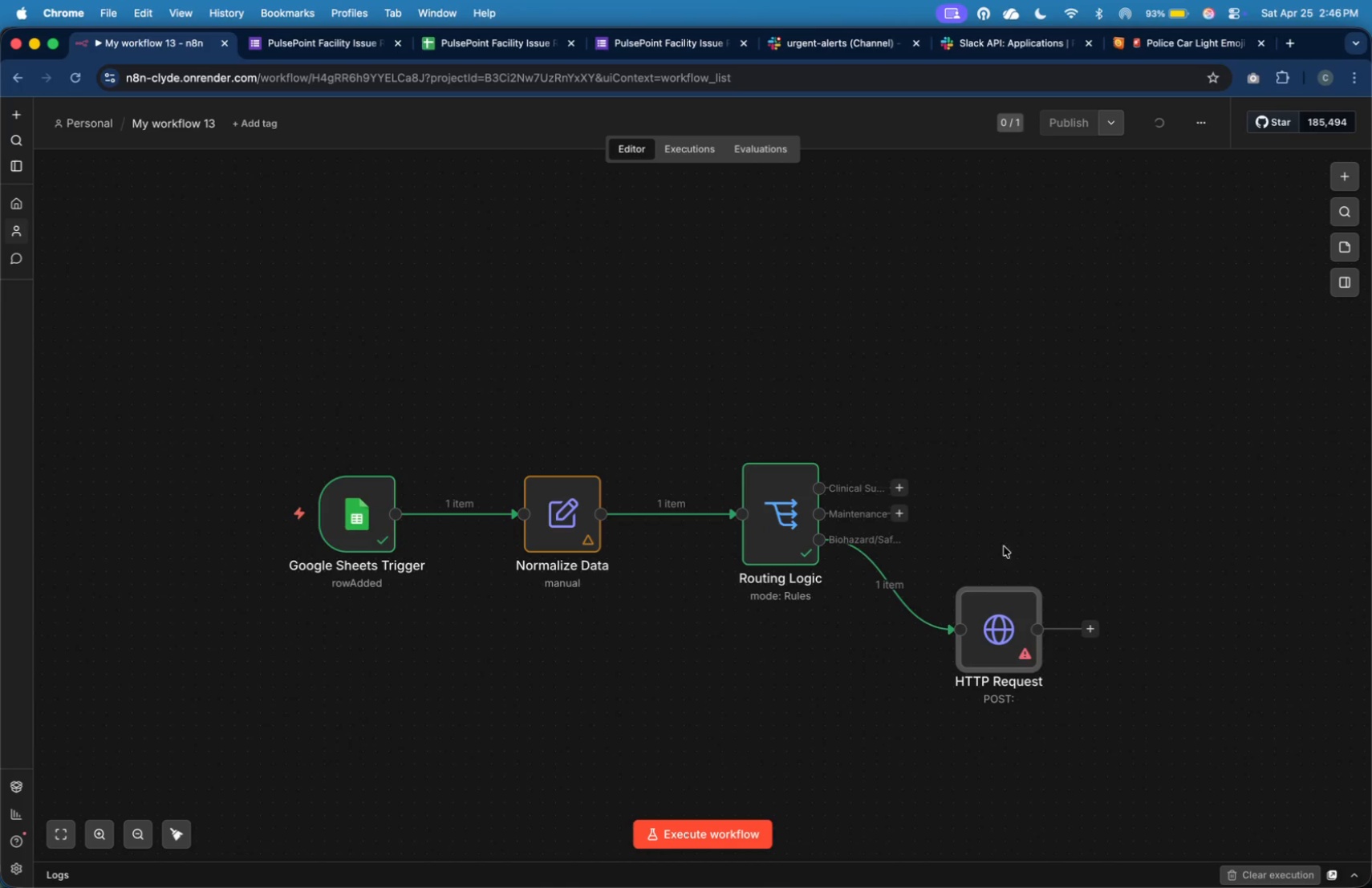 
left_click_drag(start_coordinate=[989, 639], to_coordinate=[1018, 644])
 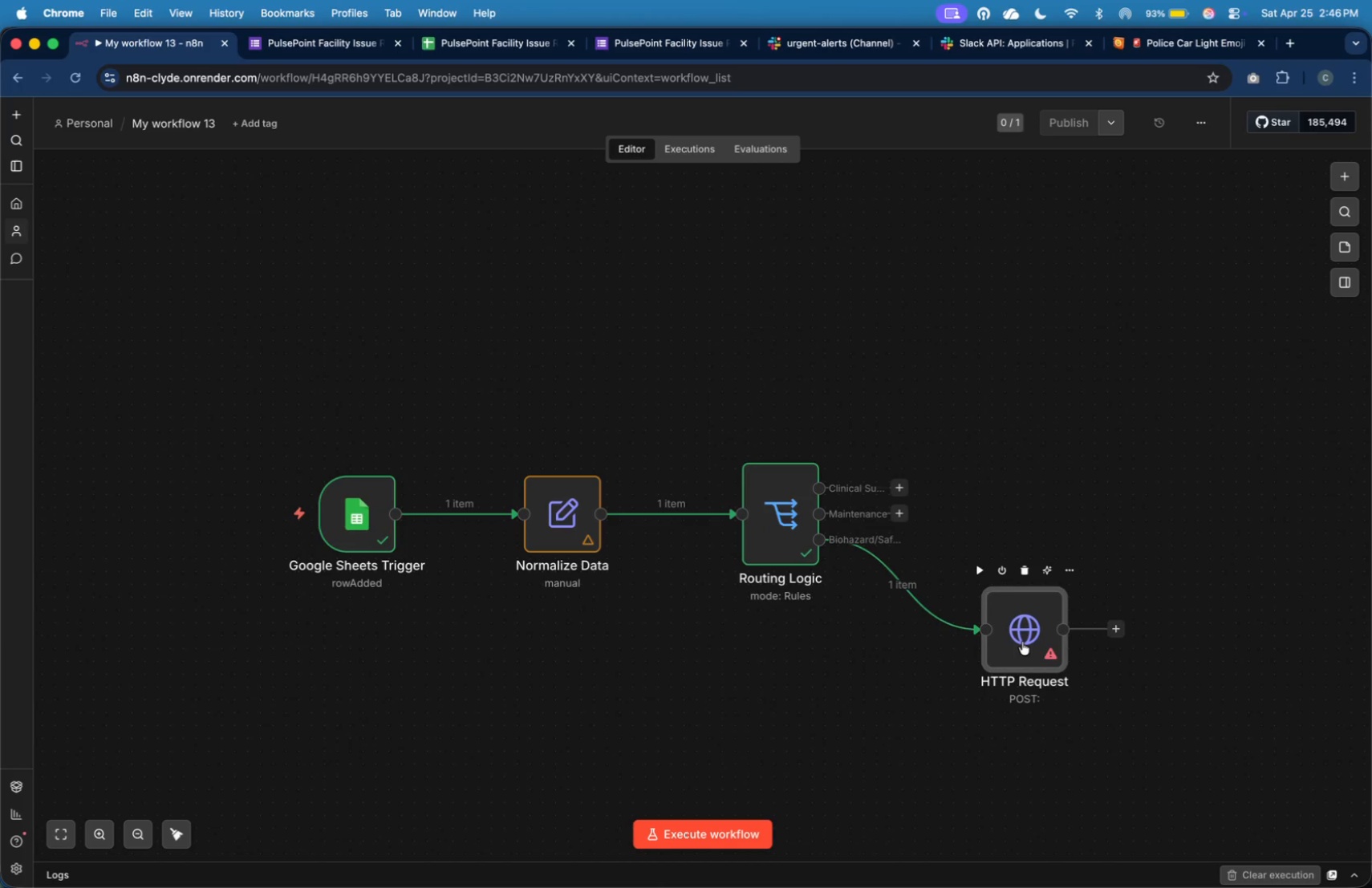 
double_click([1022, 642])
 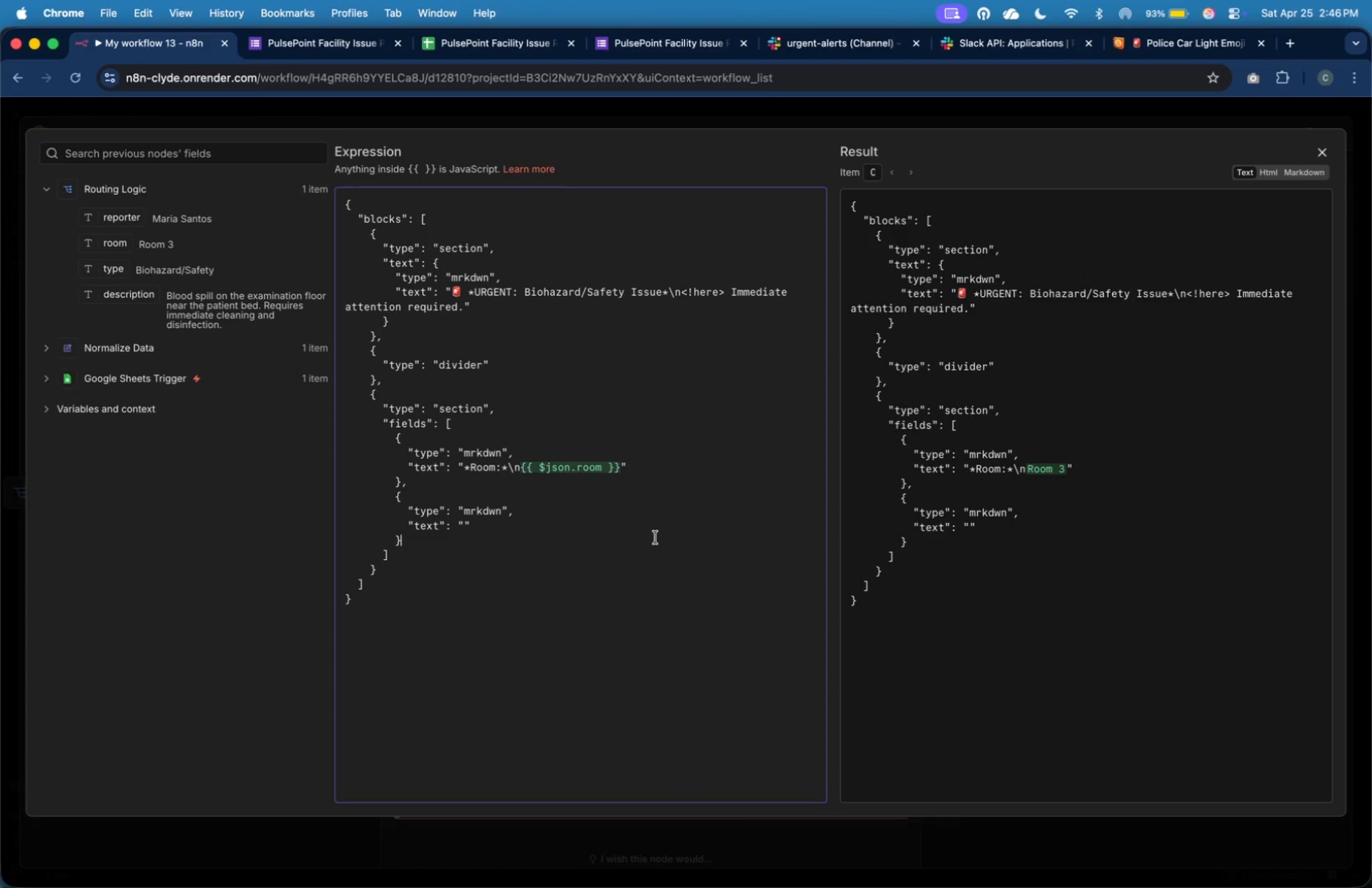 
wait(17.48)
 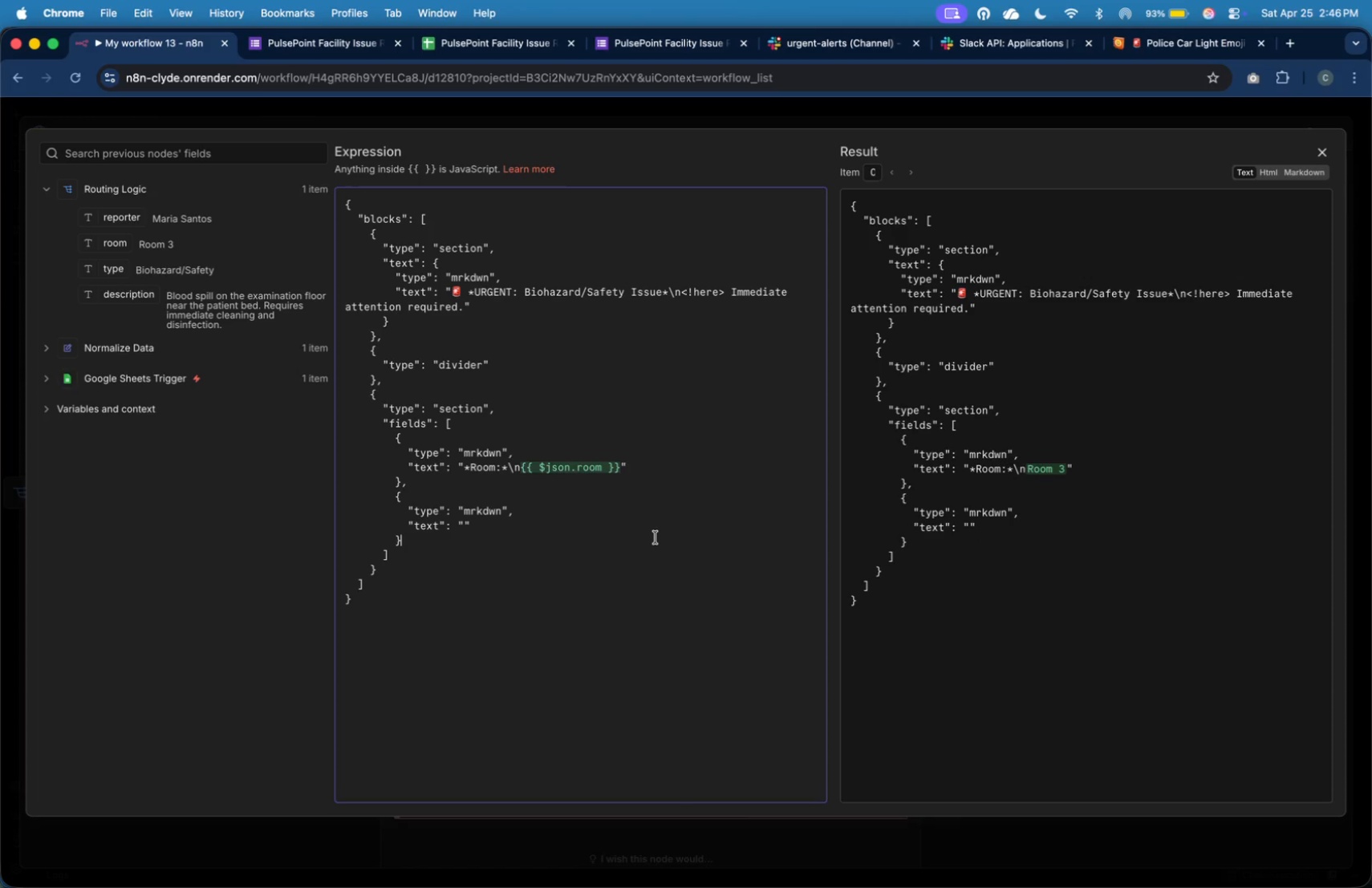 
double_click([611, 521])
 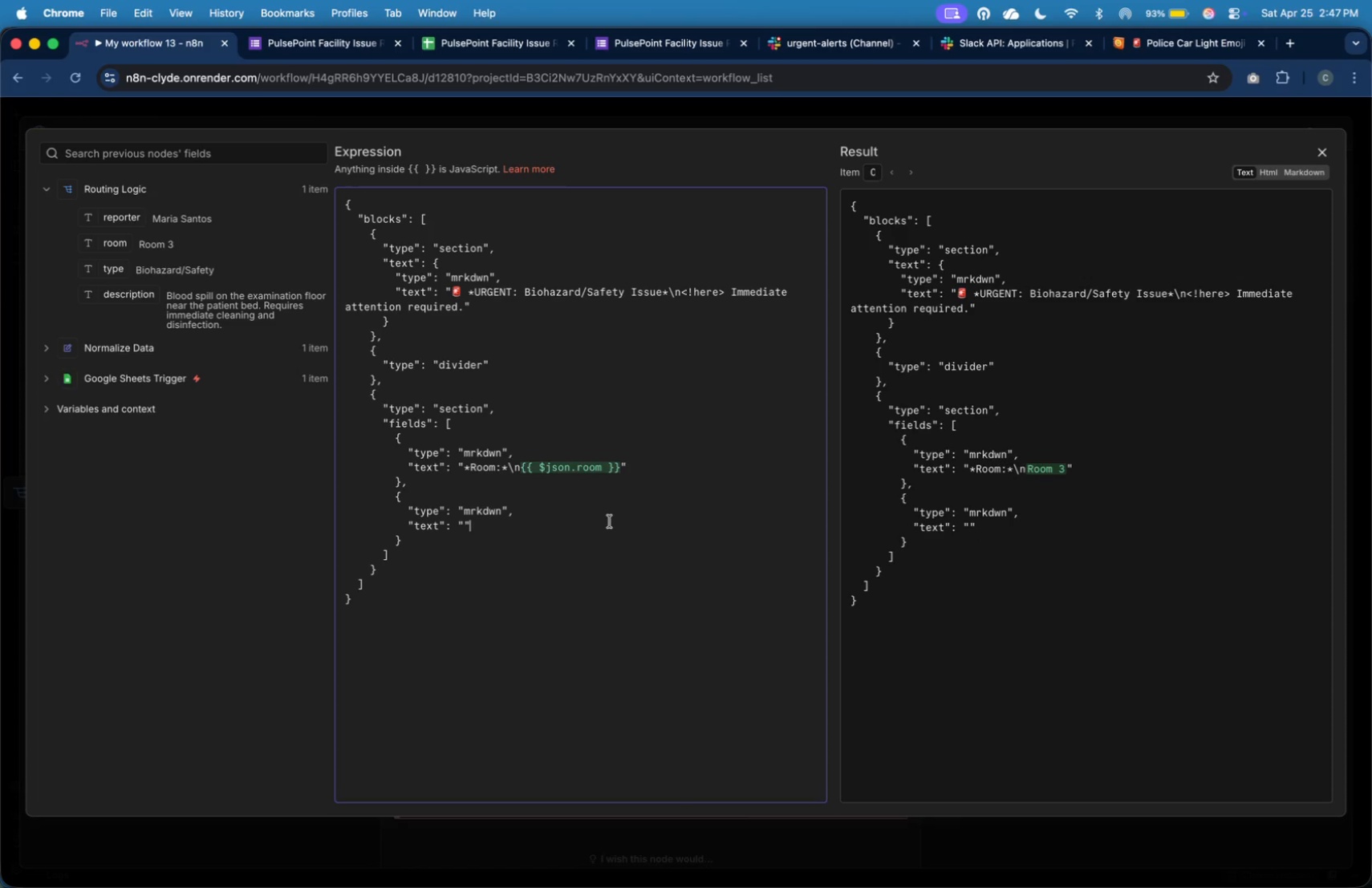 
key(ArrowLeft)
 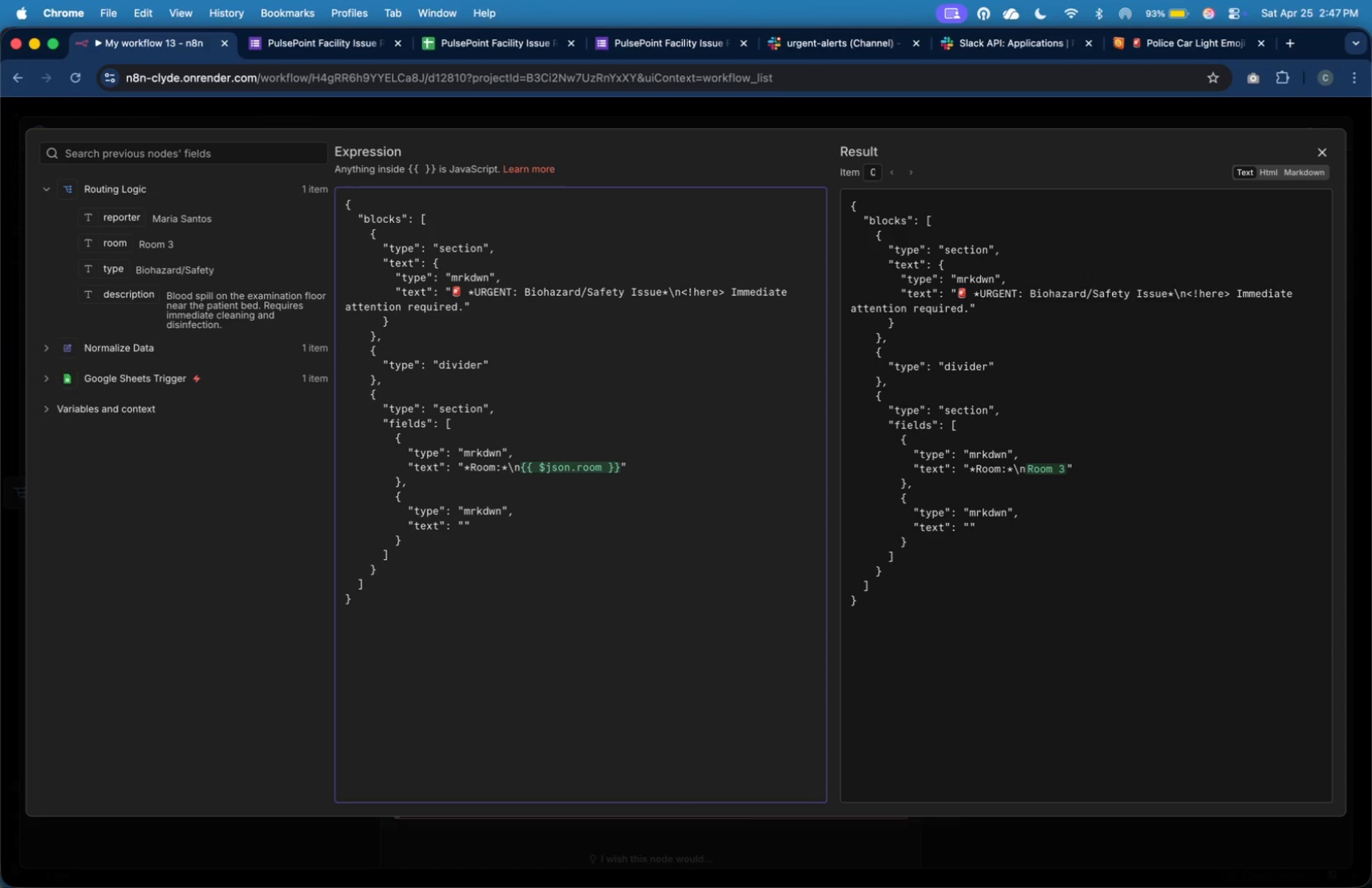 
type(**)
 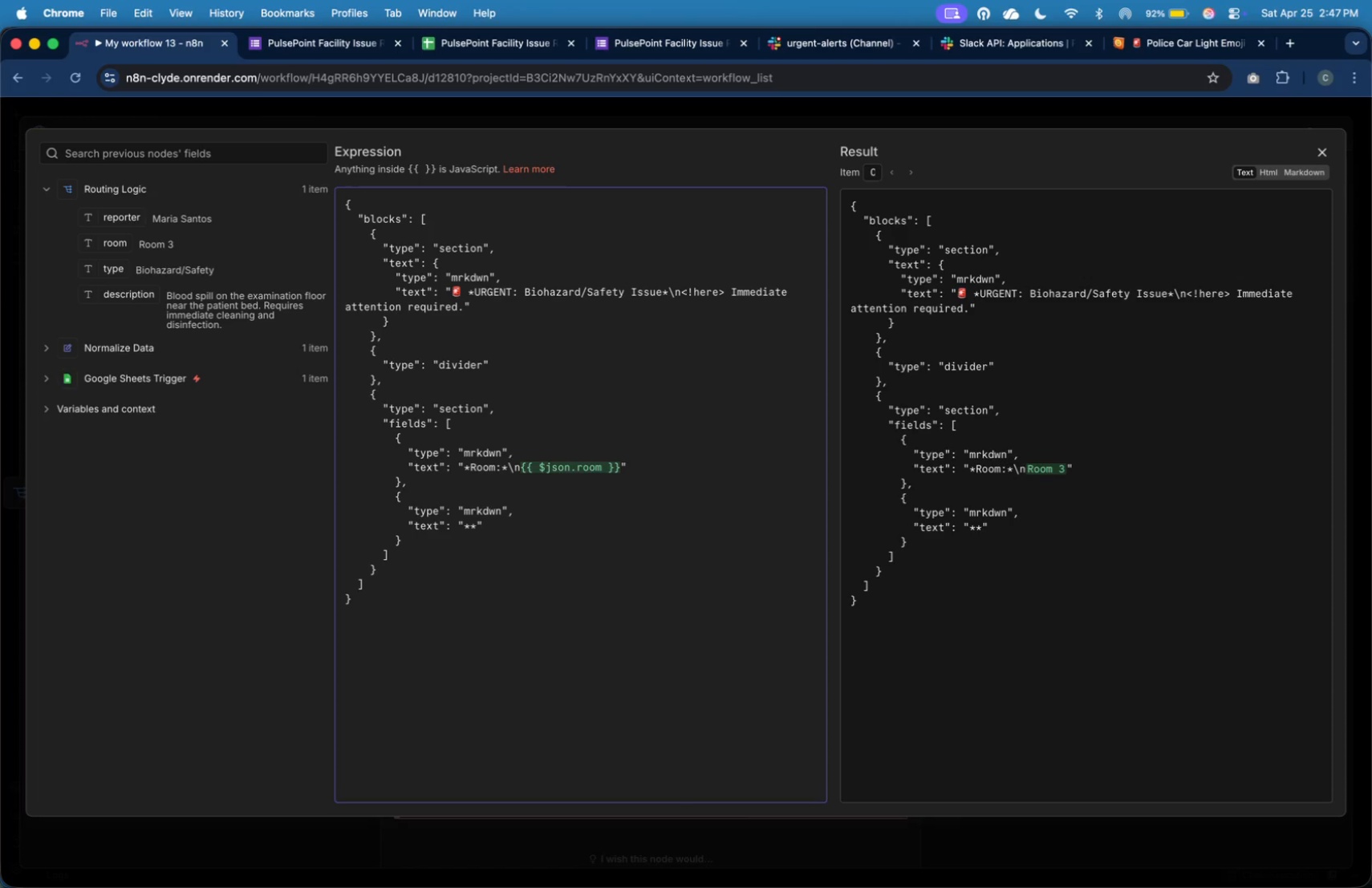 
key(ArrowLeft)
 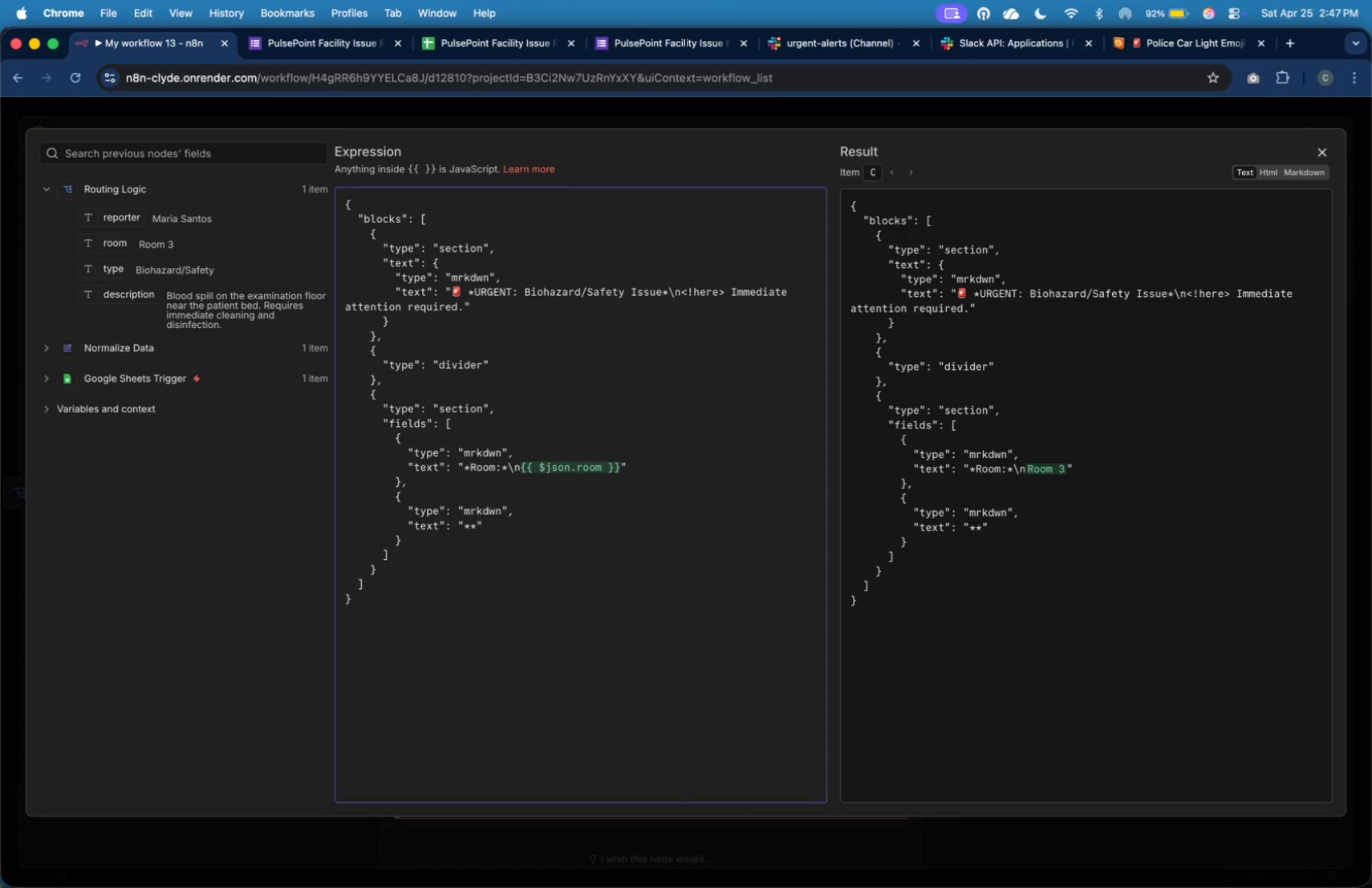 
type(Reported by:)
 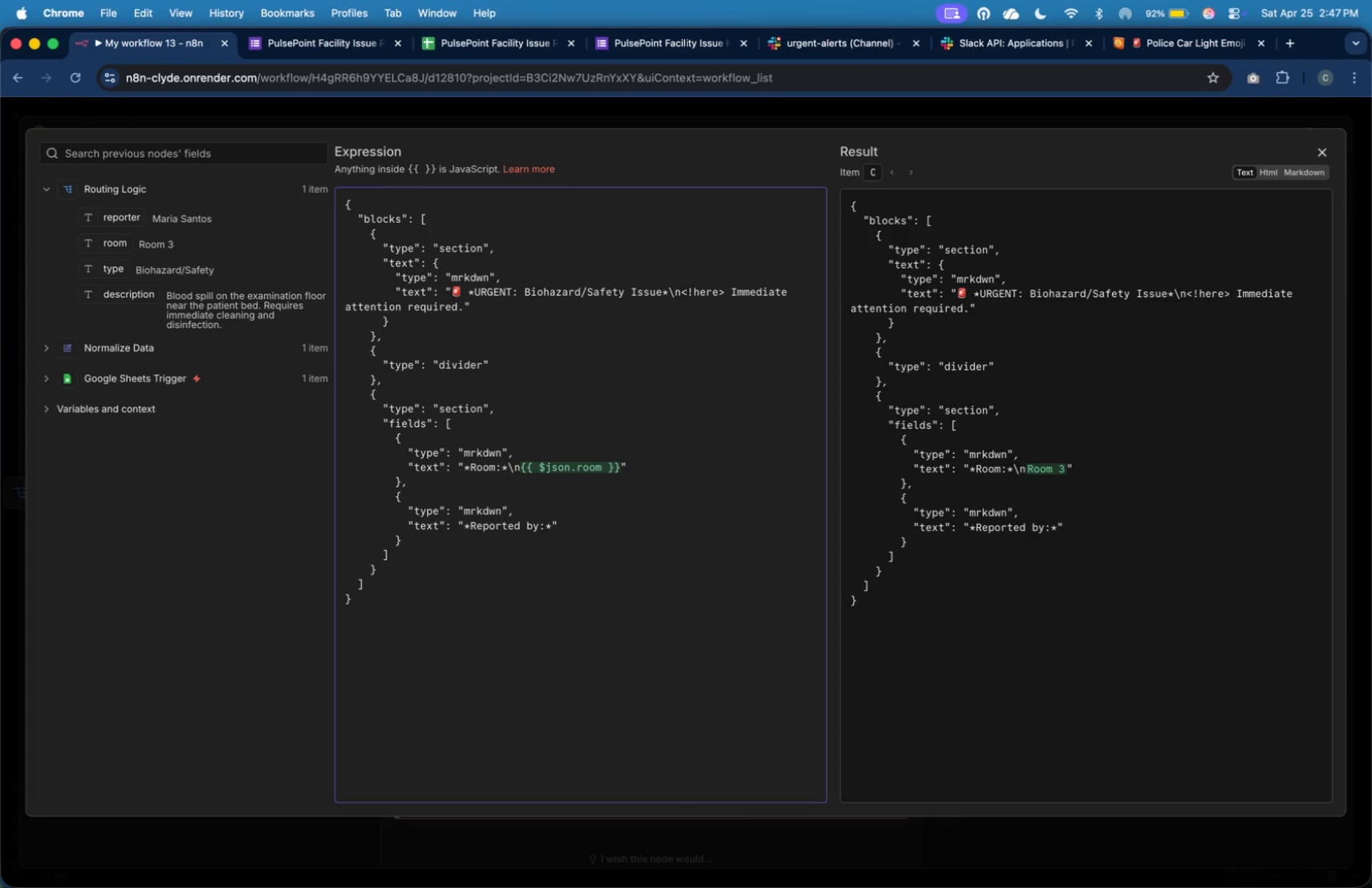 
key(ArrowRight)
 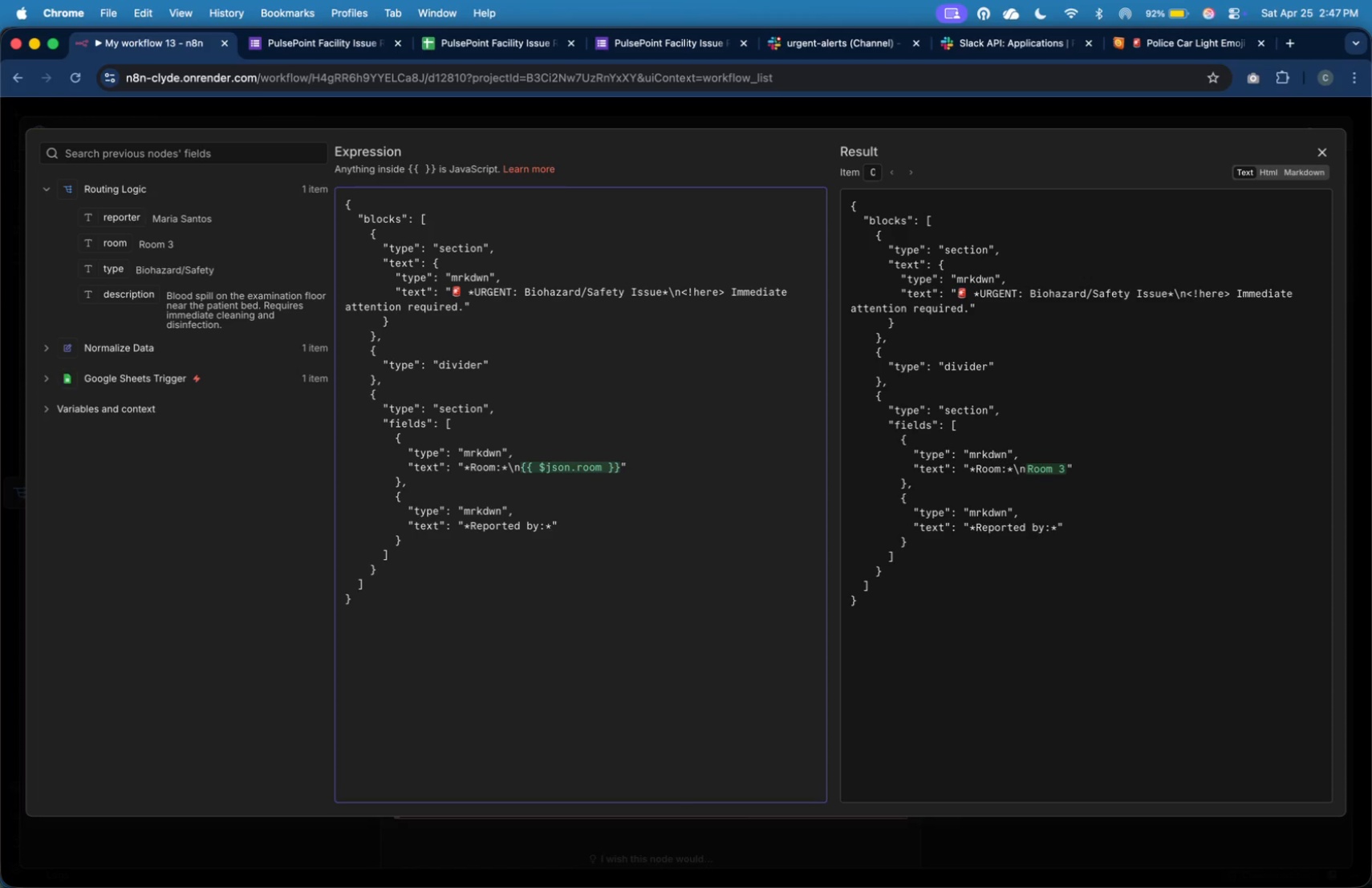 
key(Backslash)
 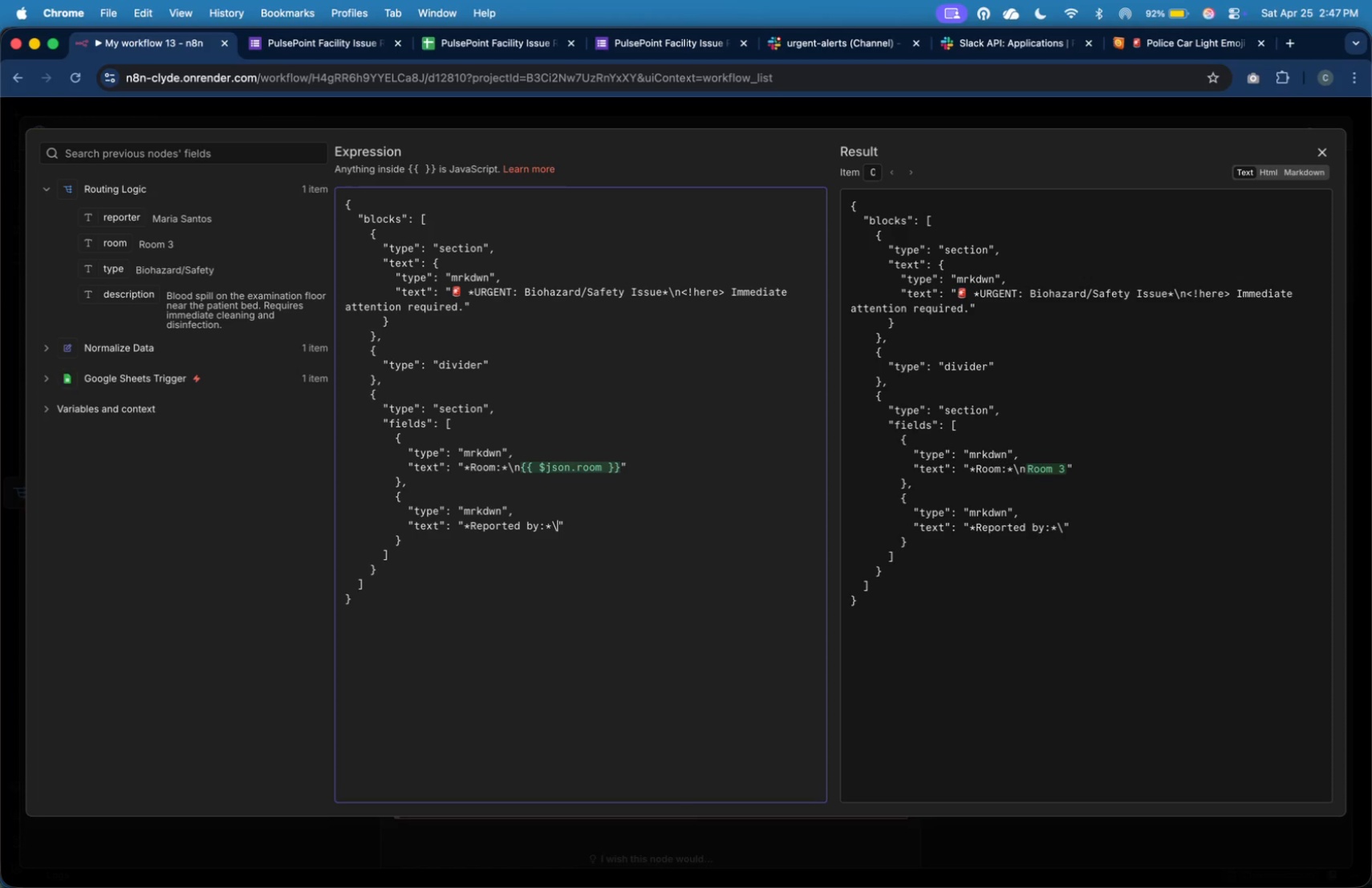 
key(N)
 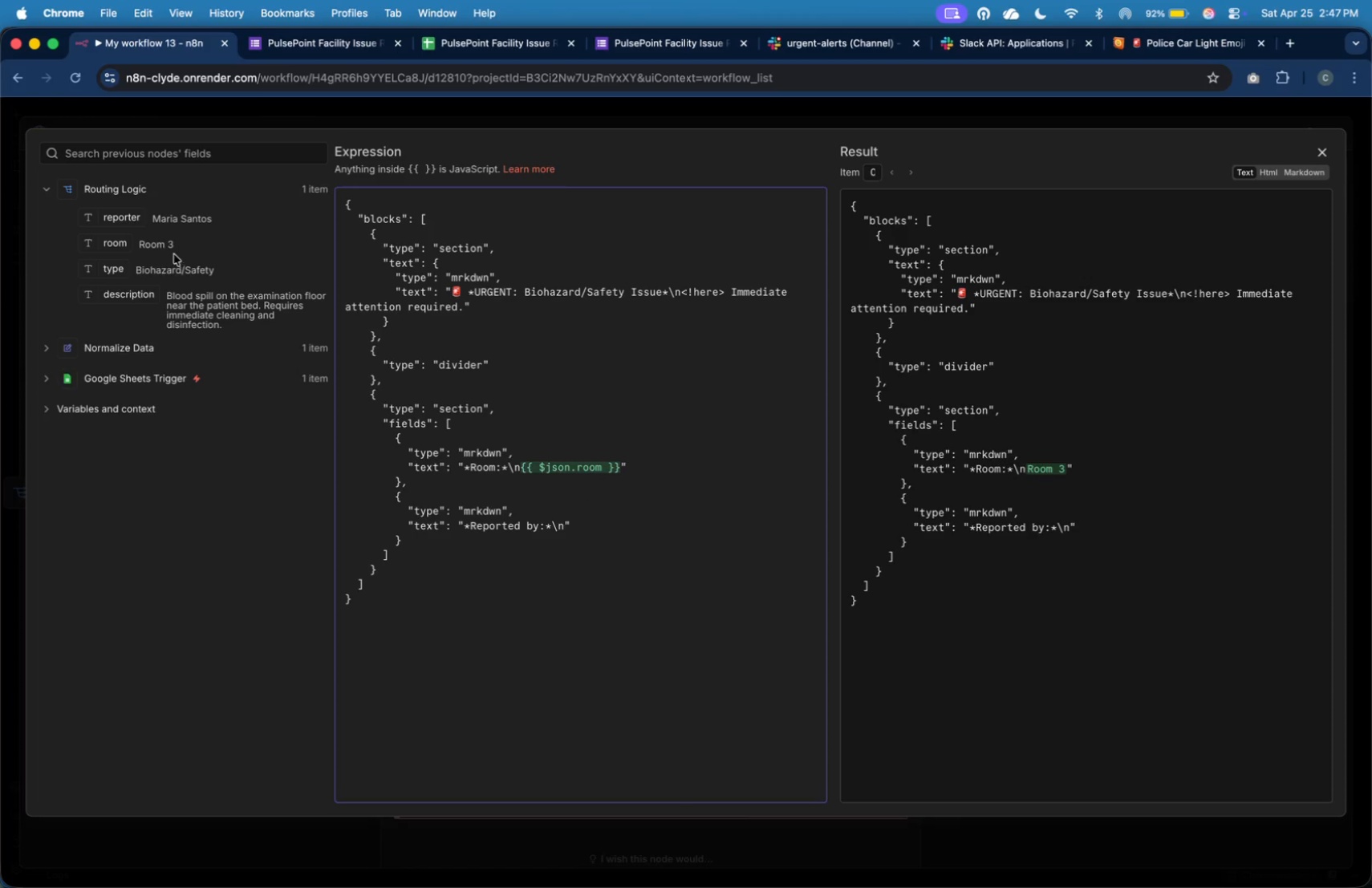 
left_click_drag(start_coordinate=[120, 217], to_coordinate=[566, 524])
 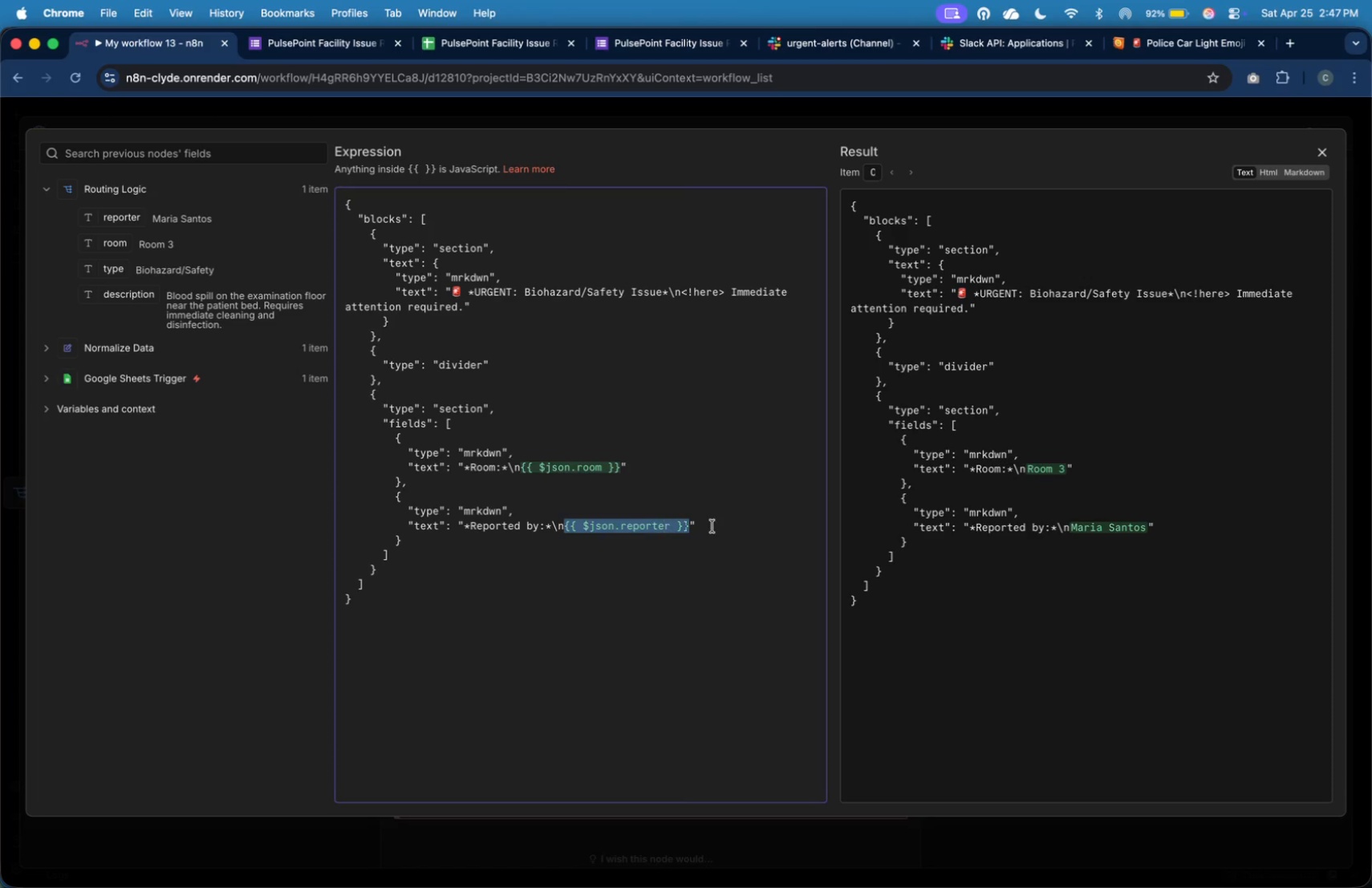 
left_click([715, 526])
 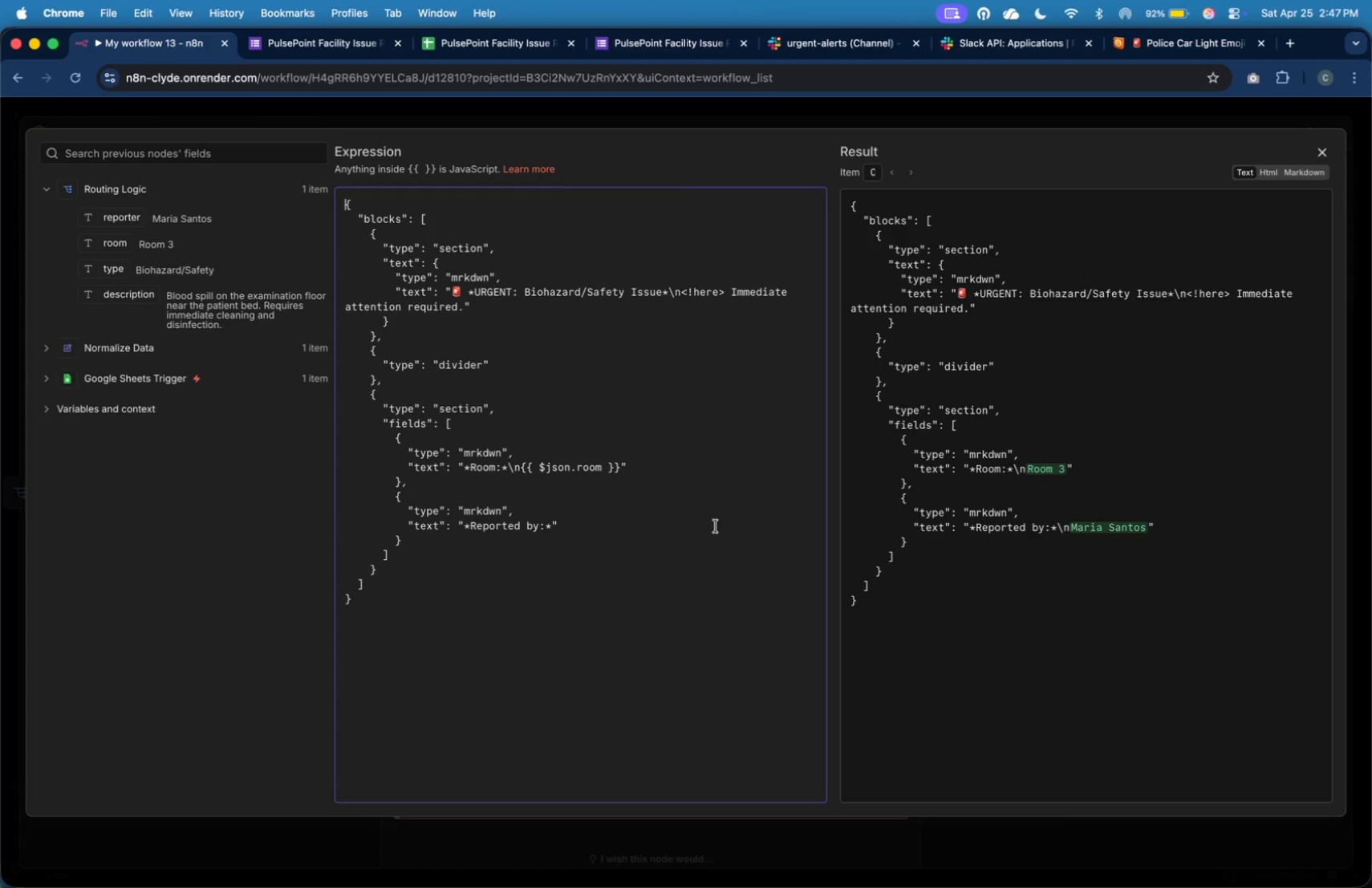 
key(ArrowDown)
 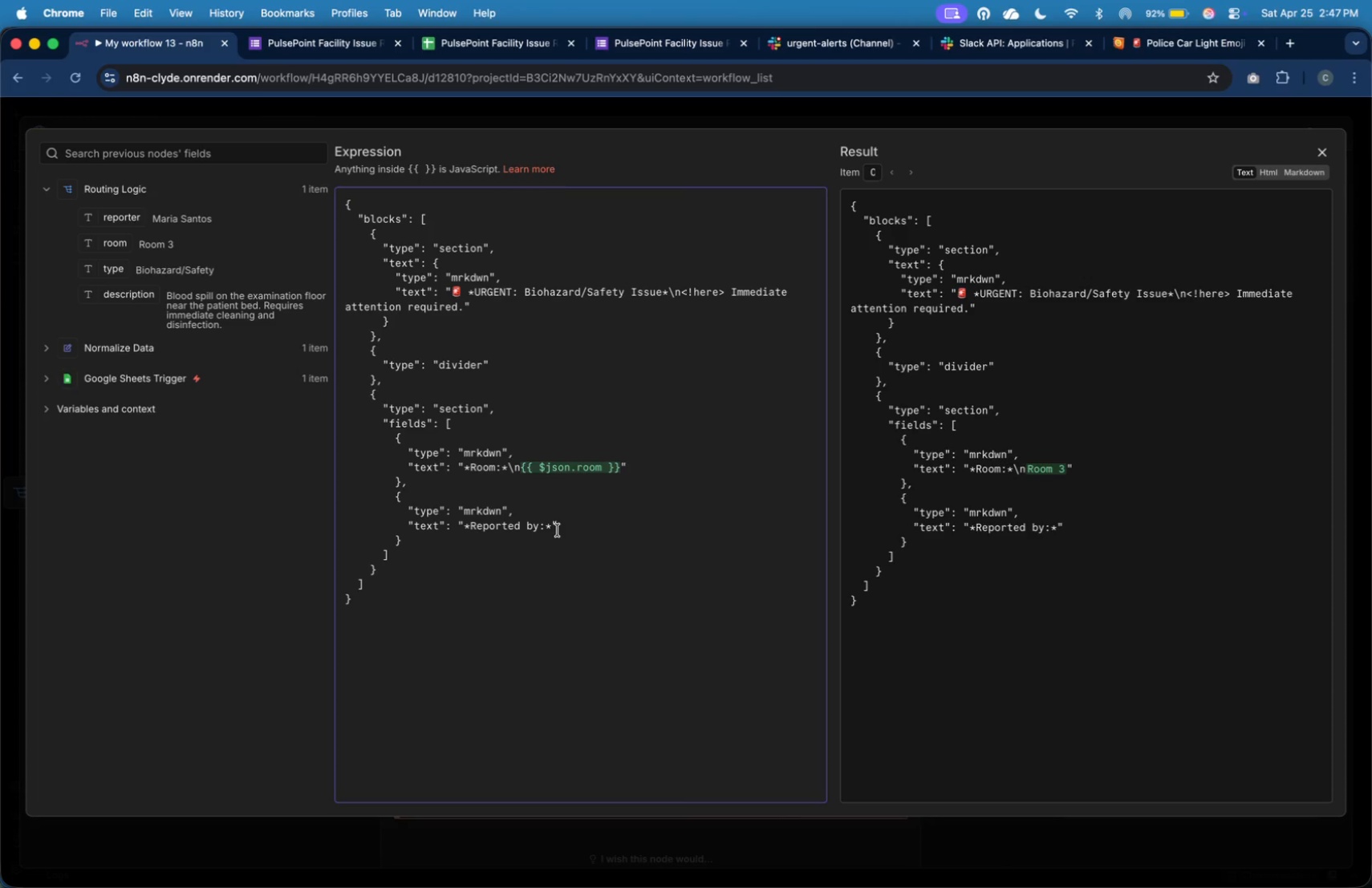 
wait(5.03)
 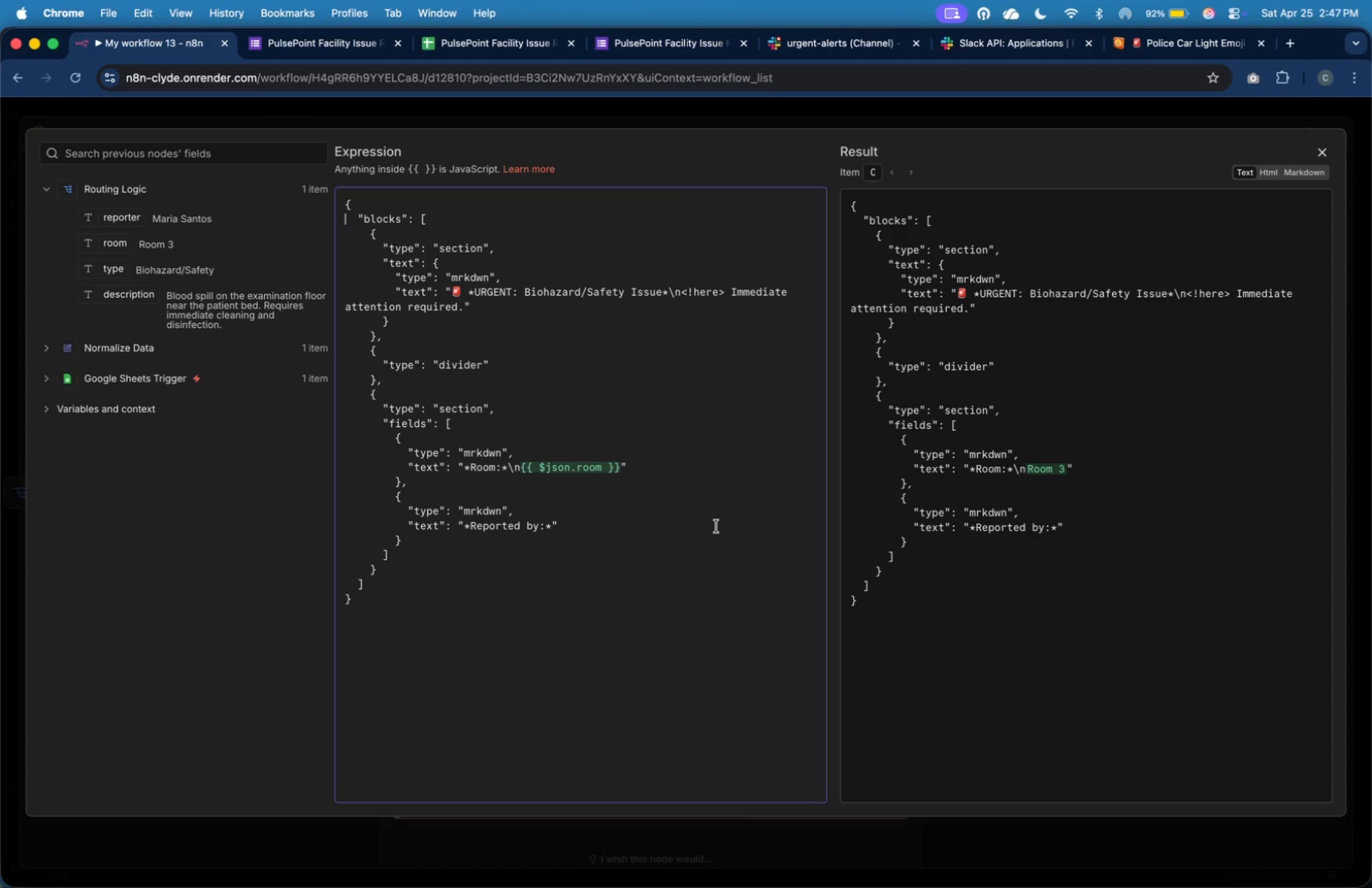 
key(Backslash)
 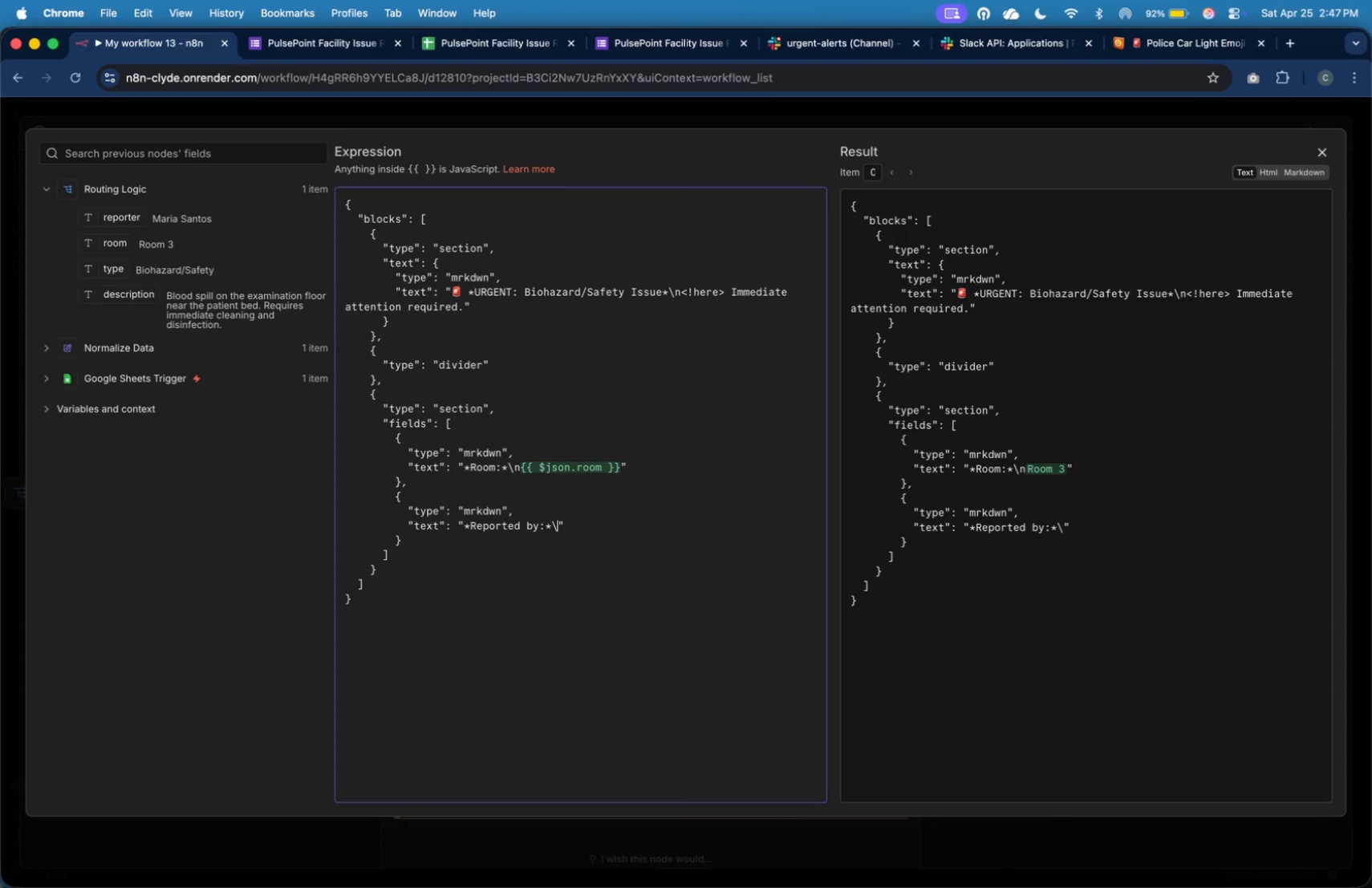 
key(N)
 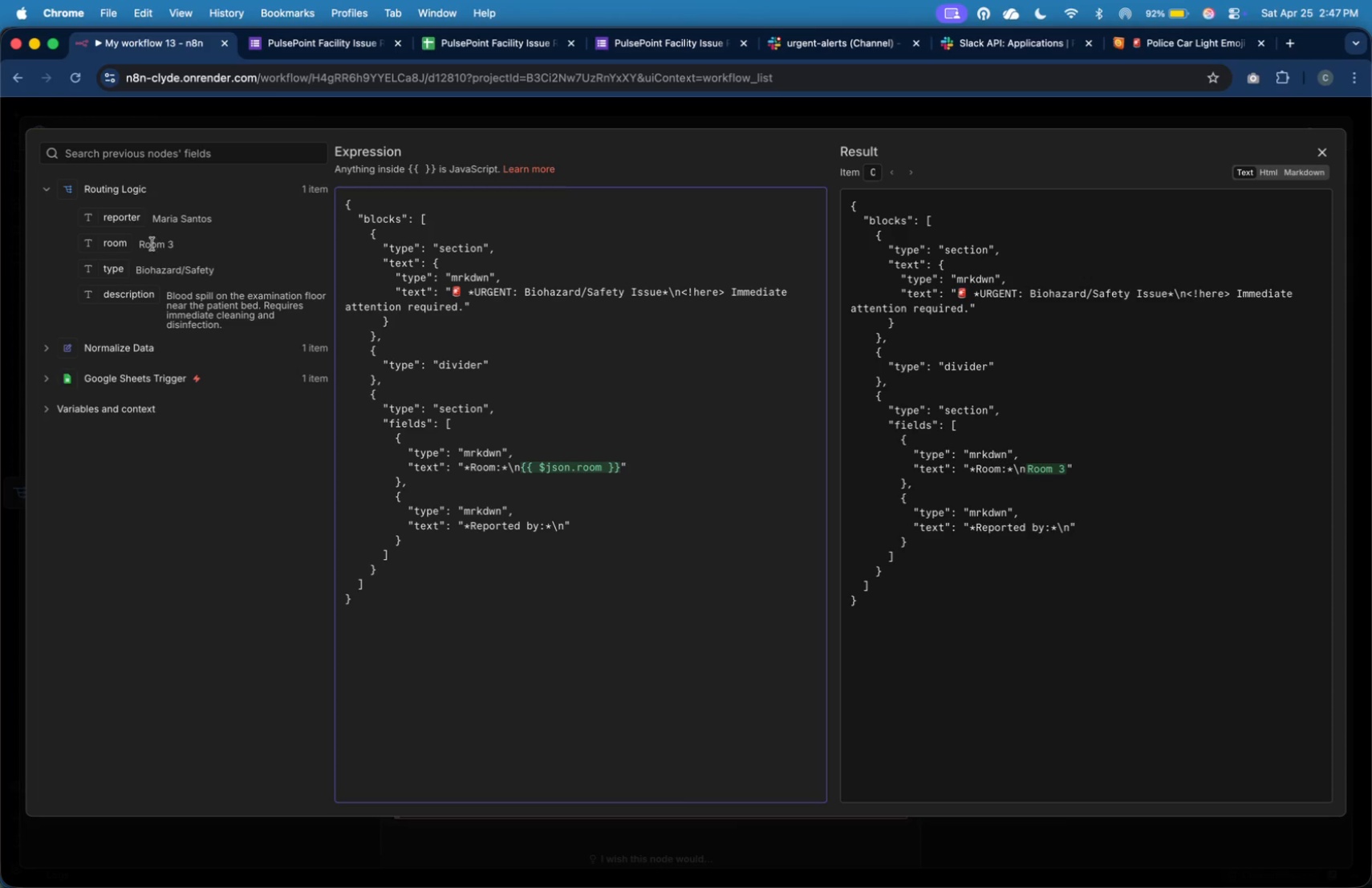 
left_click_drag(start_coordinate=[124, 222], to_coordinate=[566, 529])
 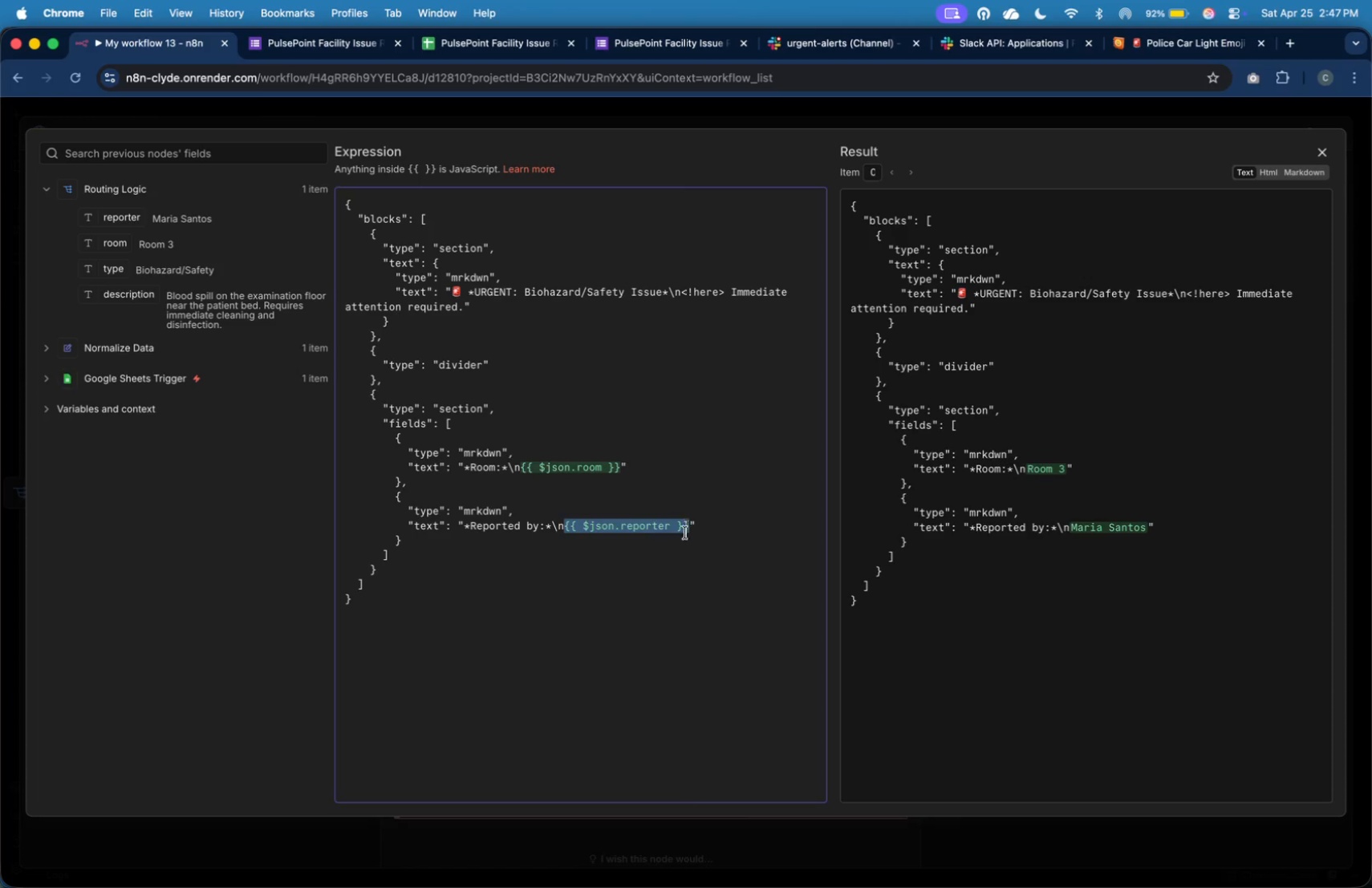 
left_click([679, 545])
 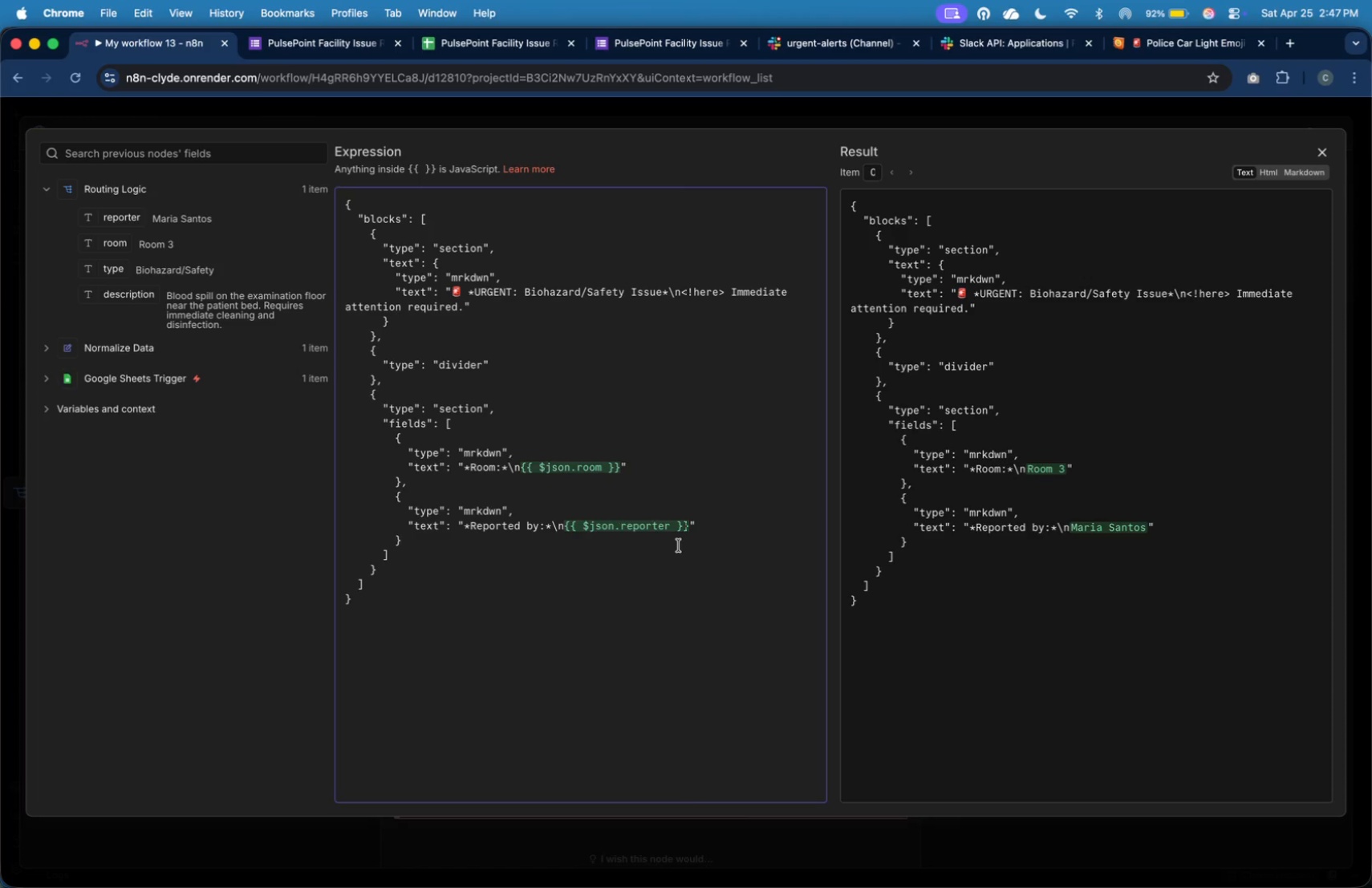 
key(ArrowDown)
 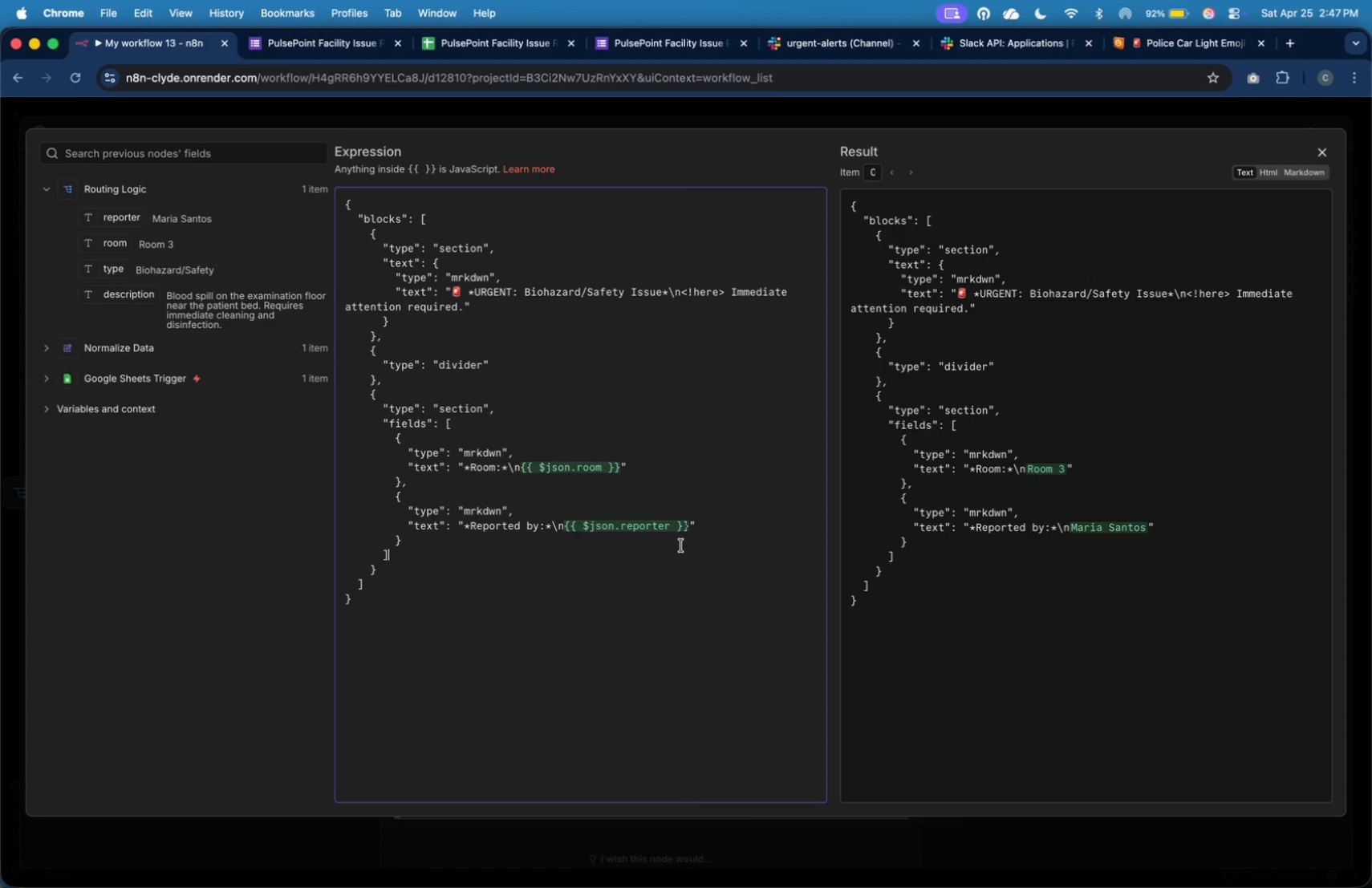 
key(ArrowDown)
 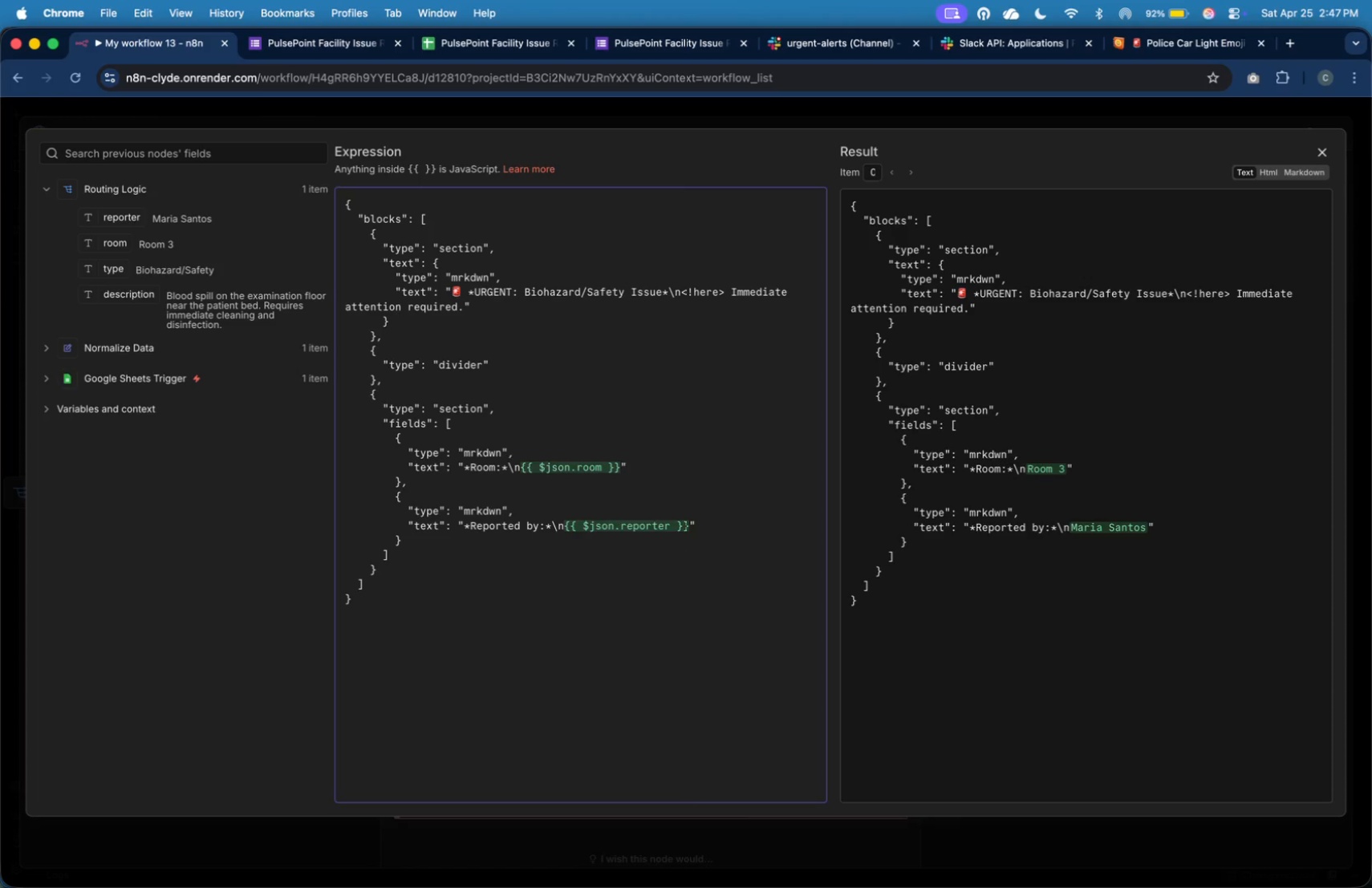 
key(Comma)
 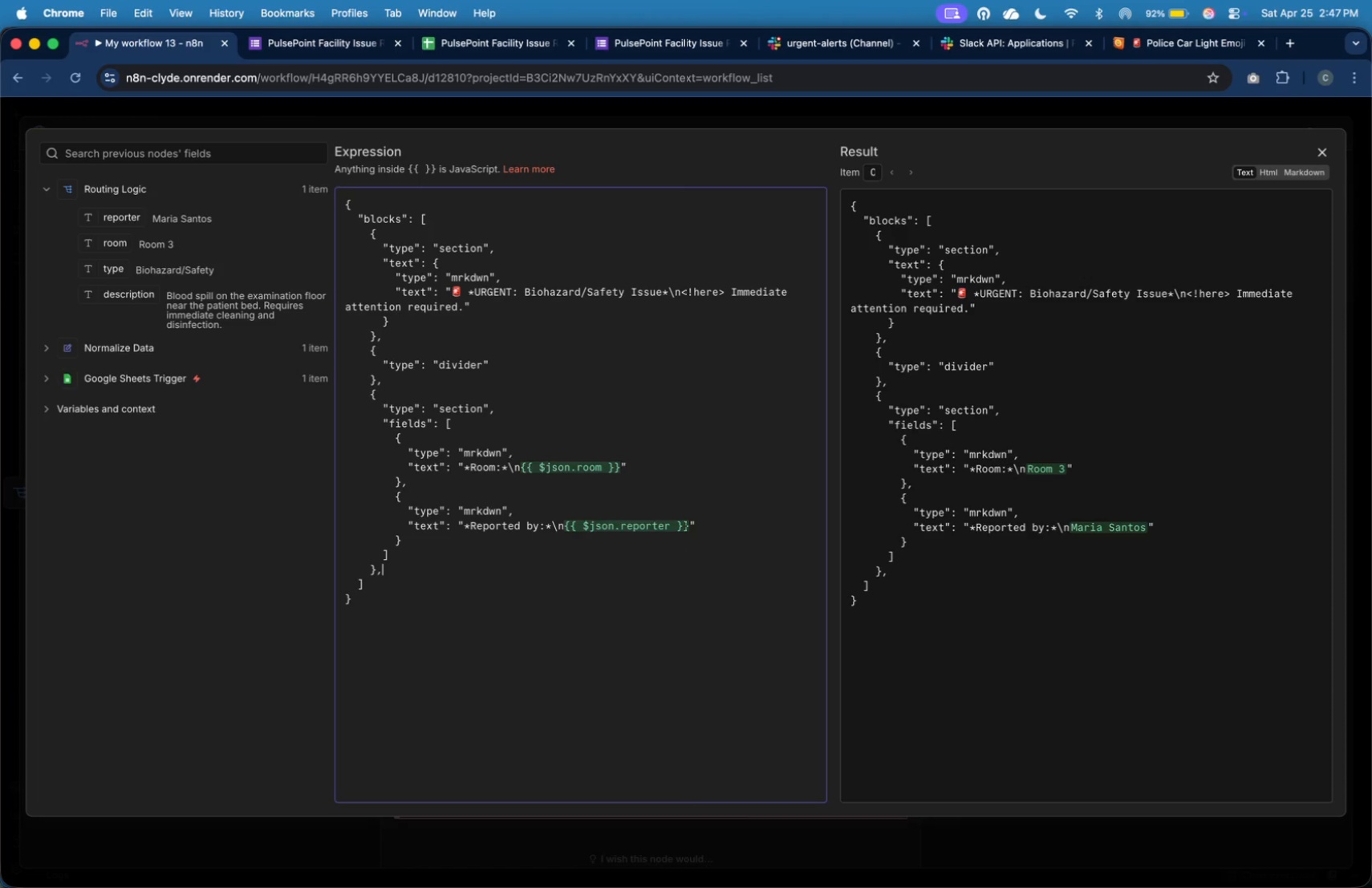 
key(Enter)
 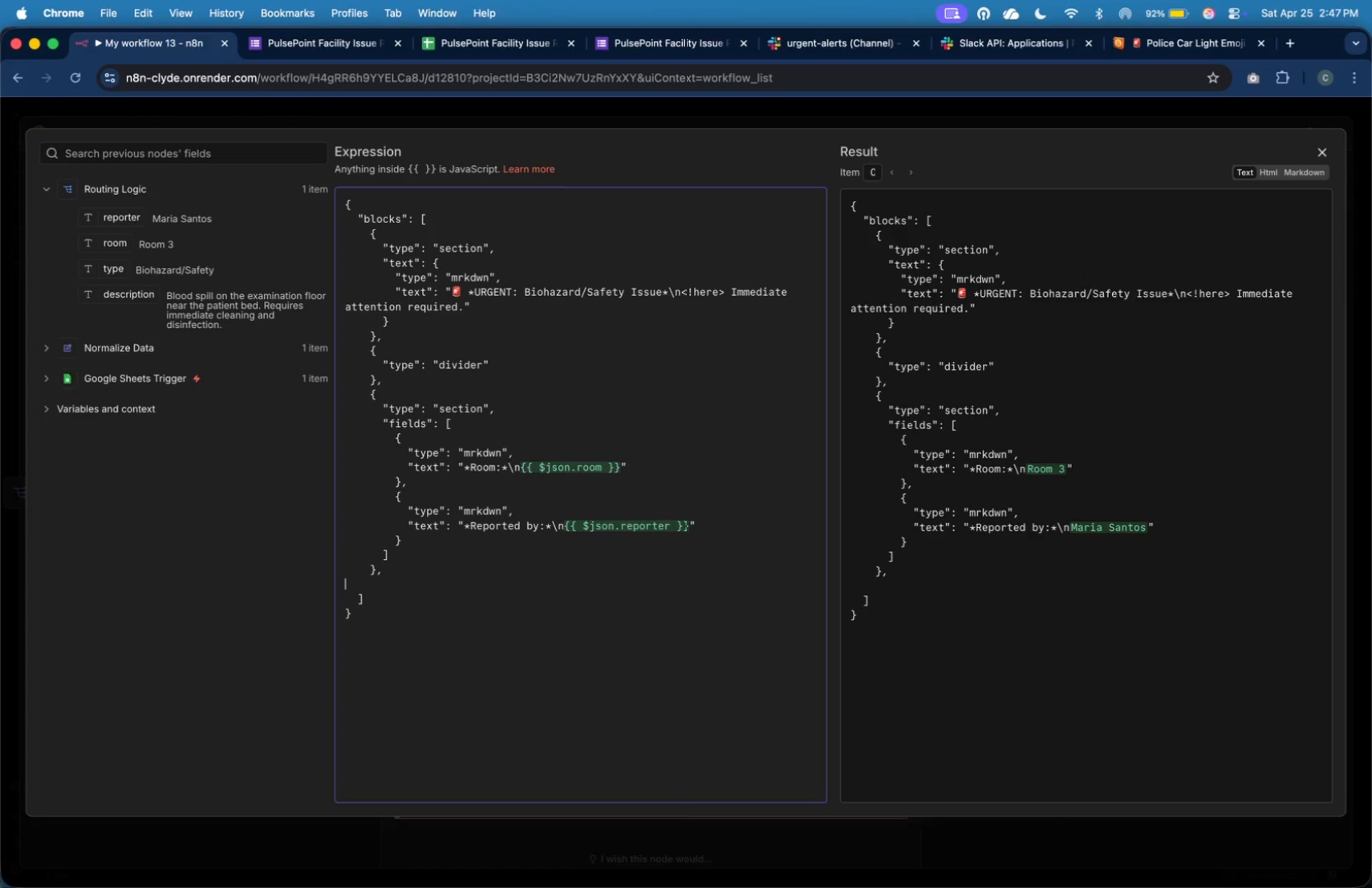 
key(Tab)
 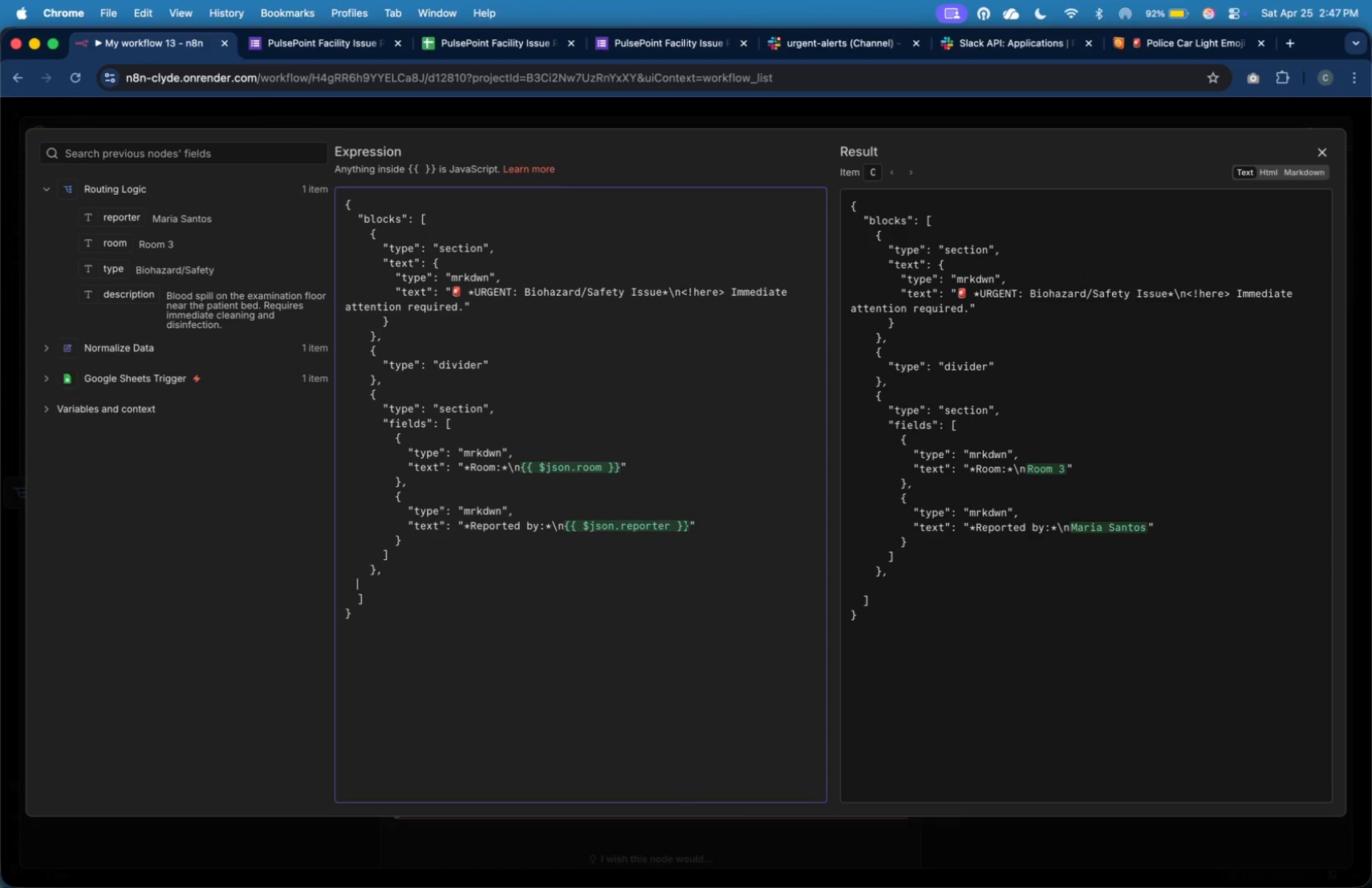 
key(Tab)
 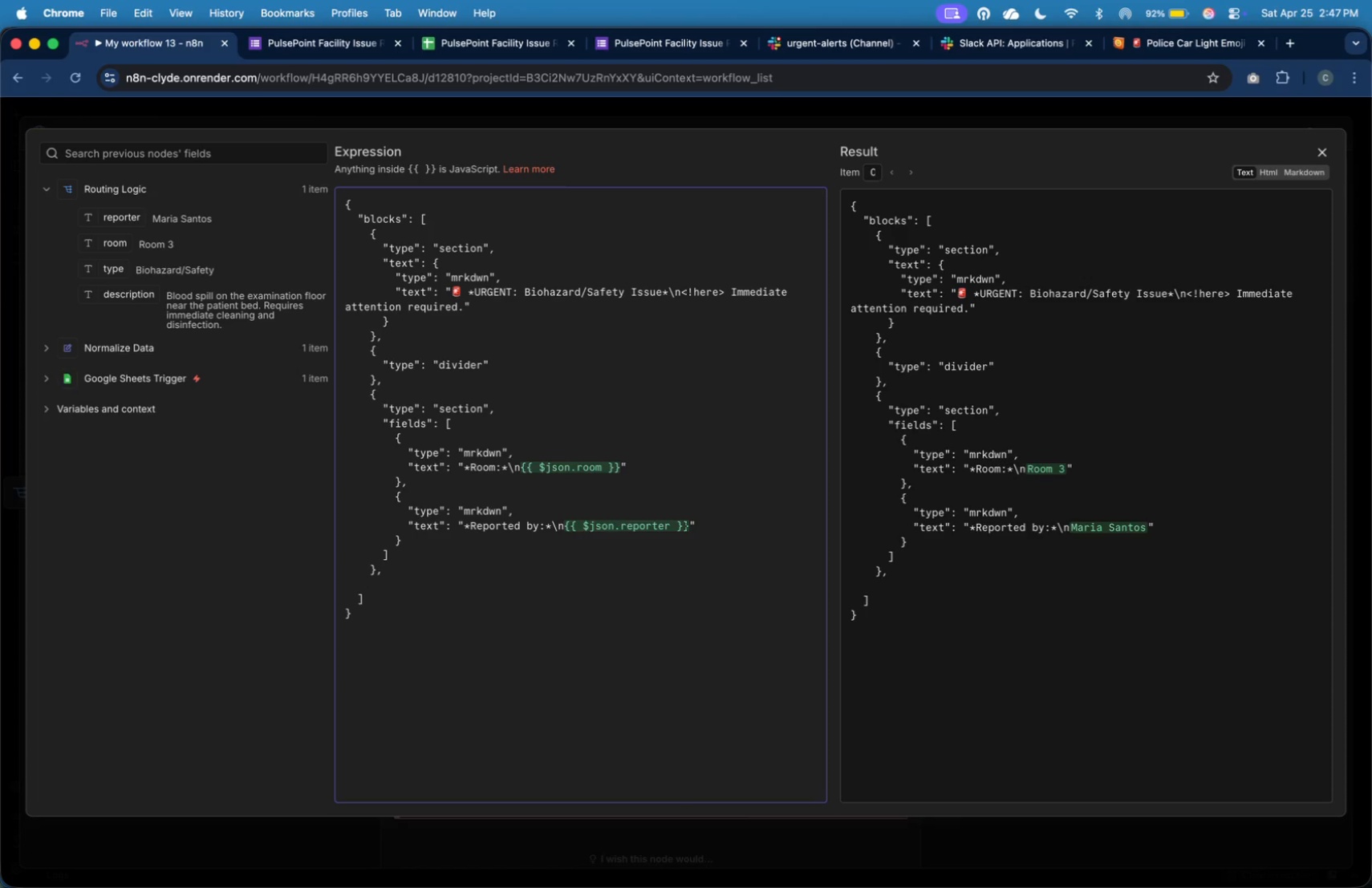 
key(Shift+BracketLeft)
 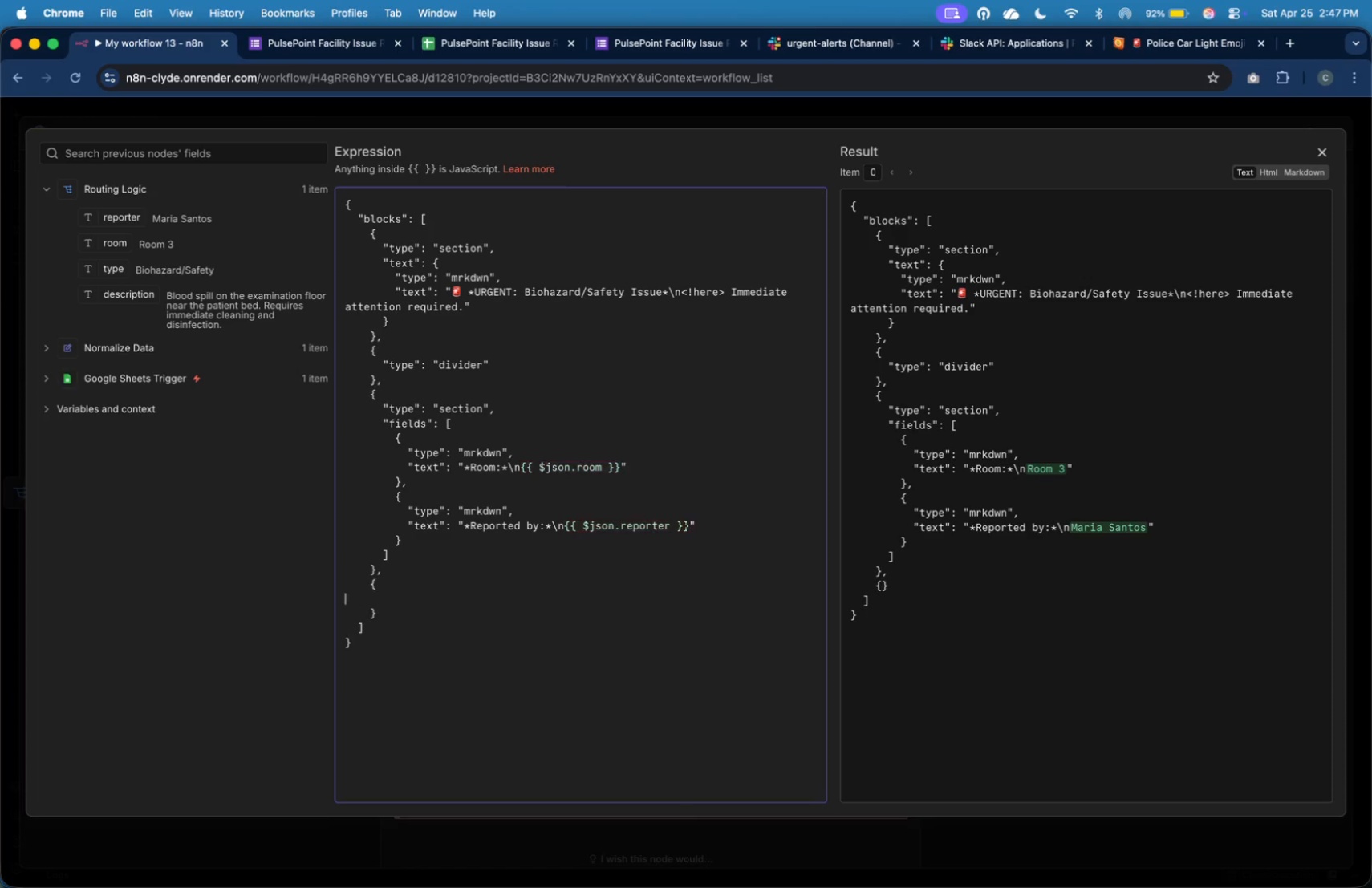 
key(Enter)
 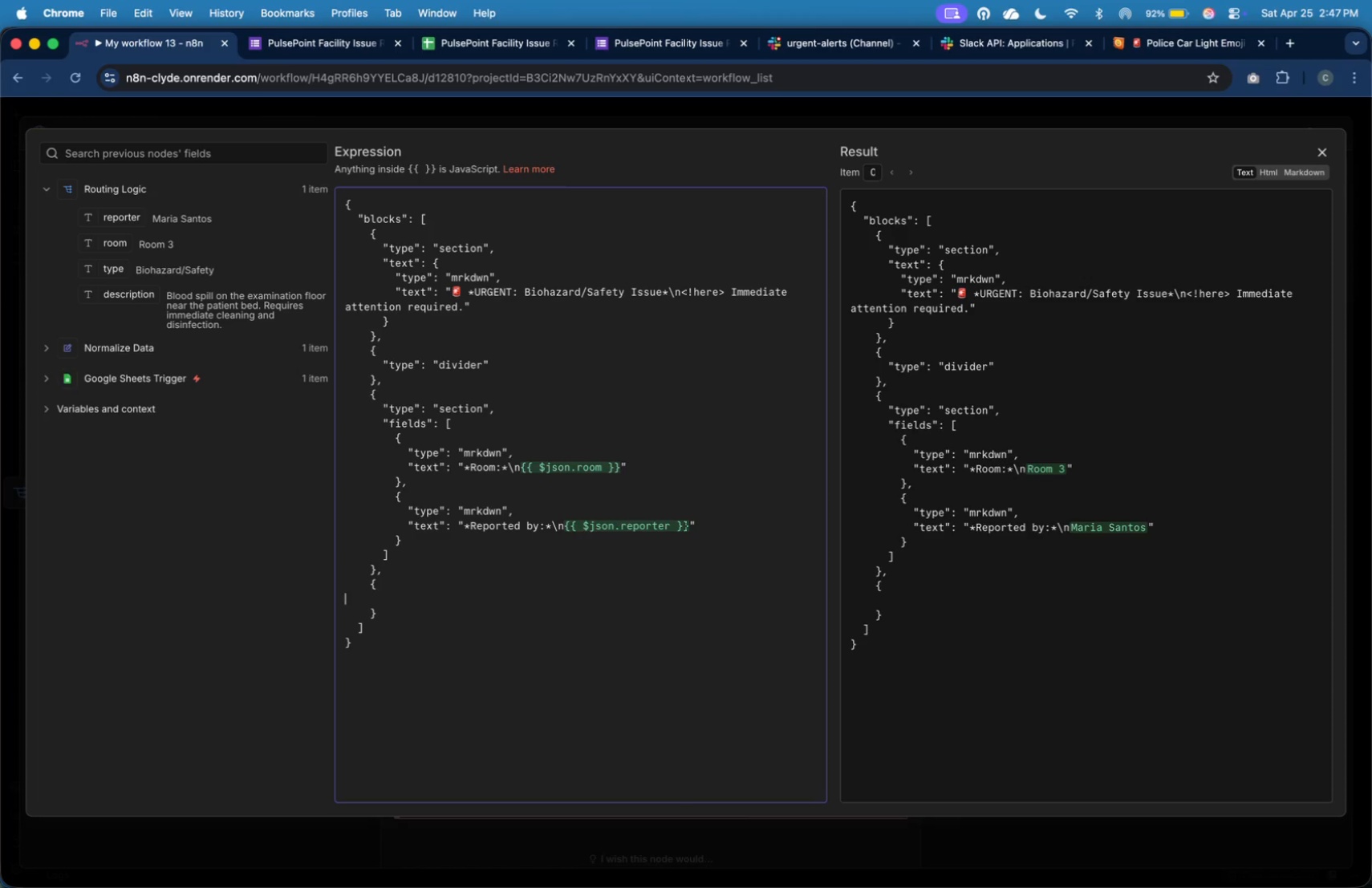 
key(Tab)
 